 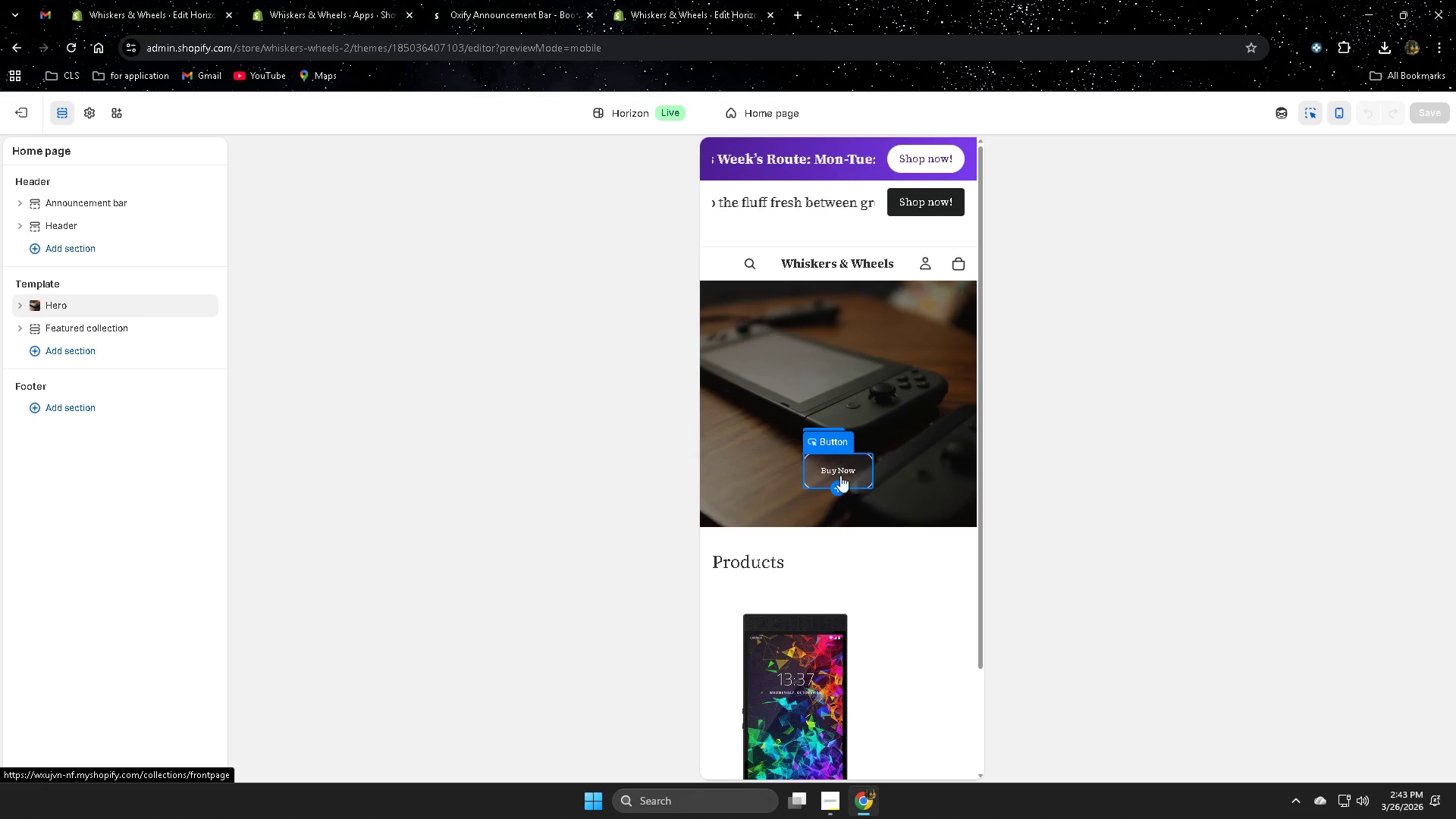 
left_click([837, 472])
 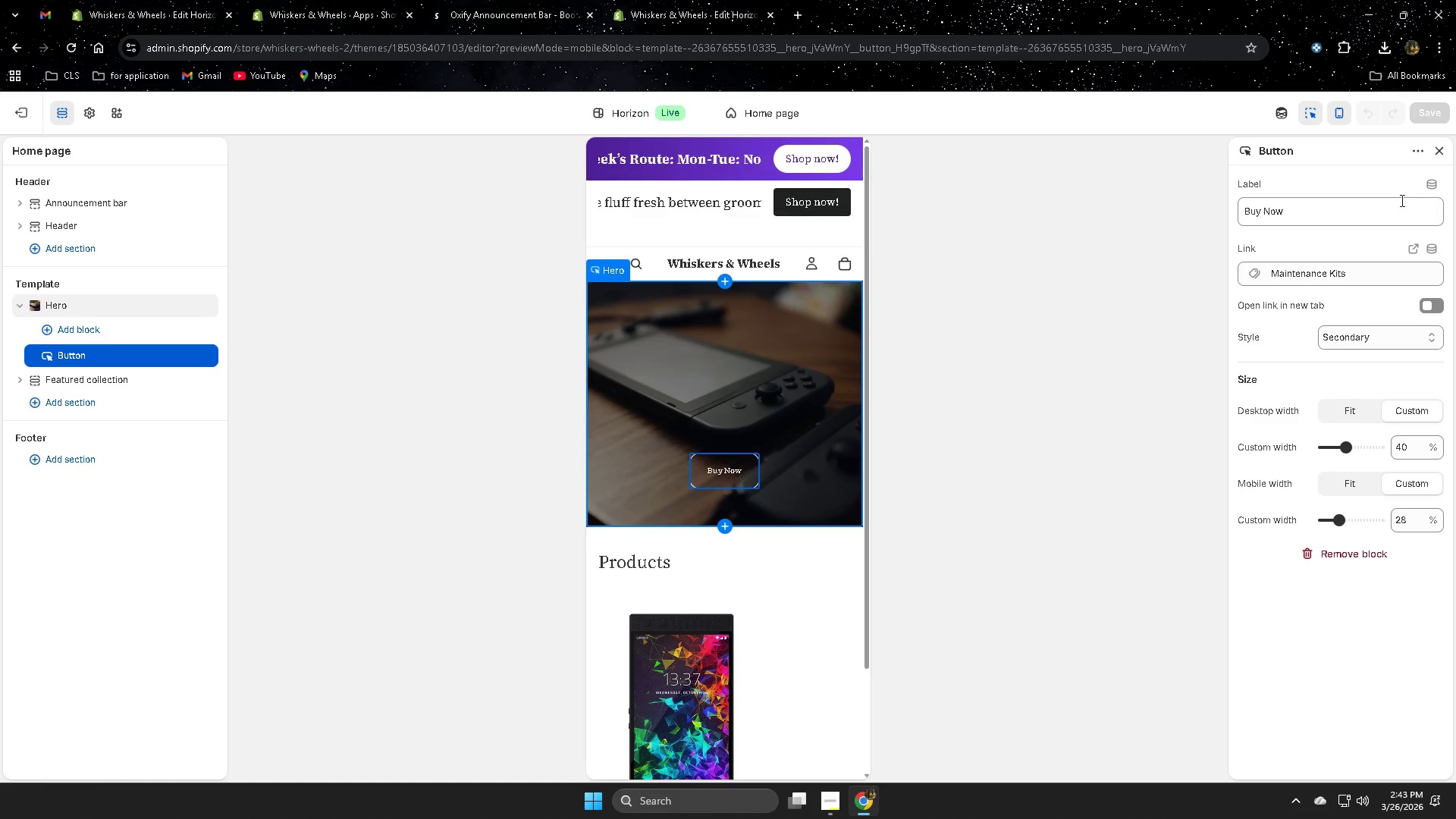 
left_click([711, 337])
 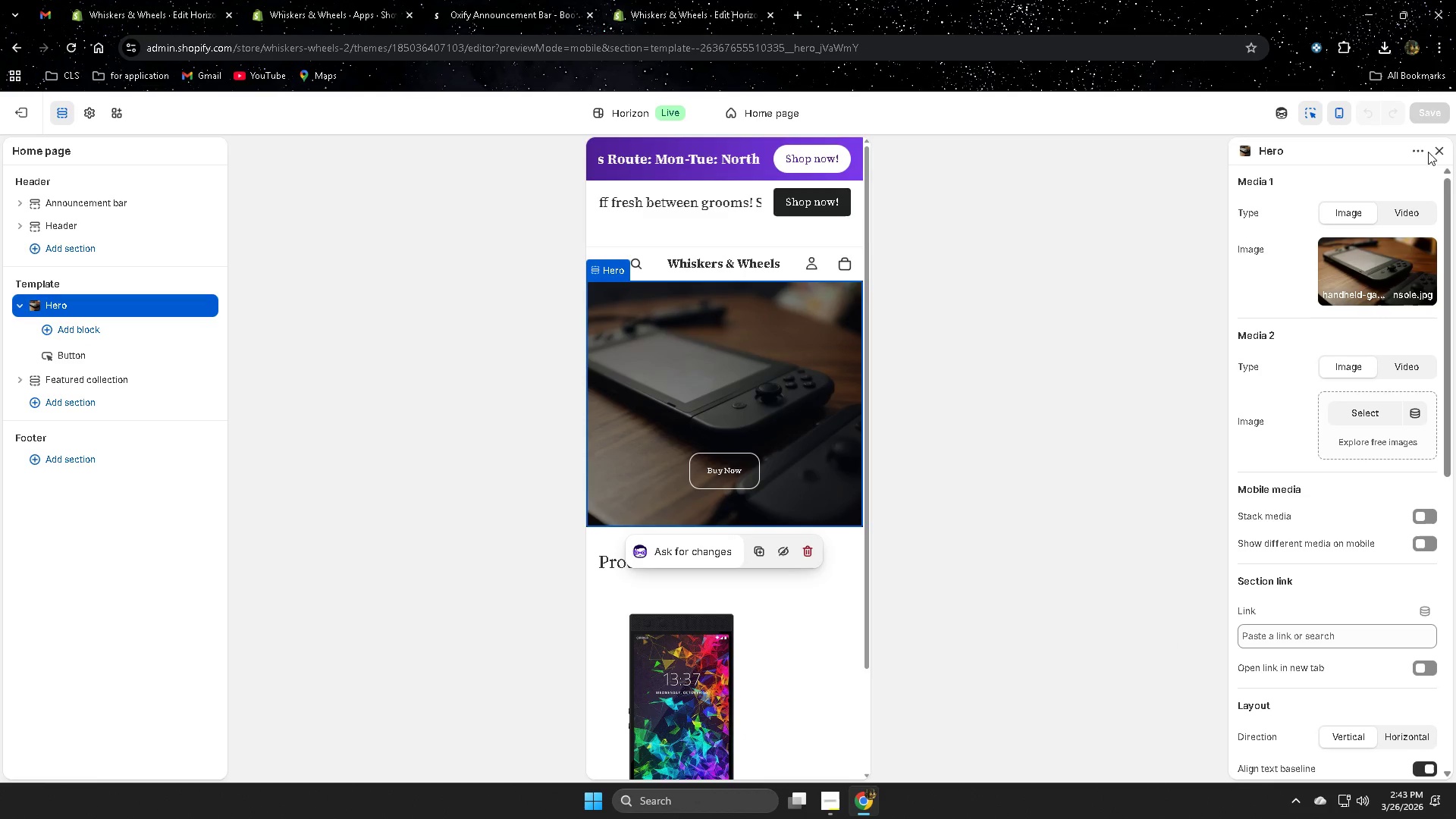 
left_click([1341, 114])
 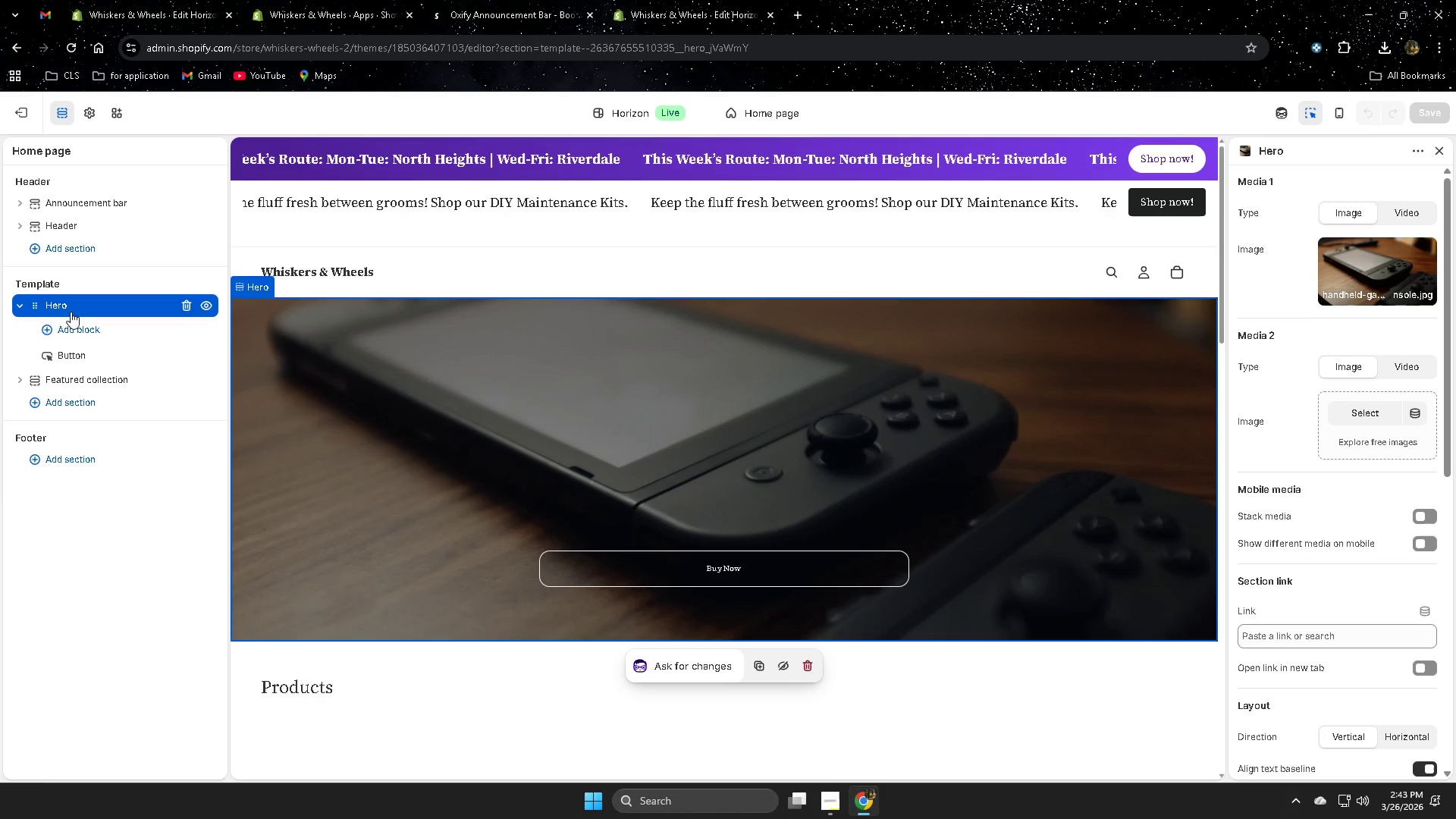 
mouse_move([90, 201])
 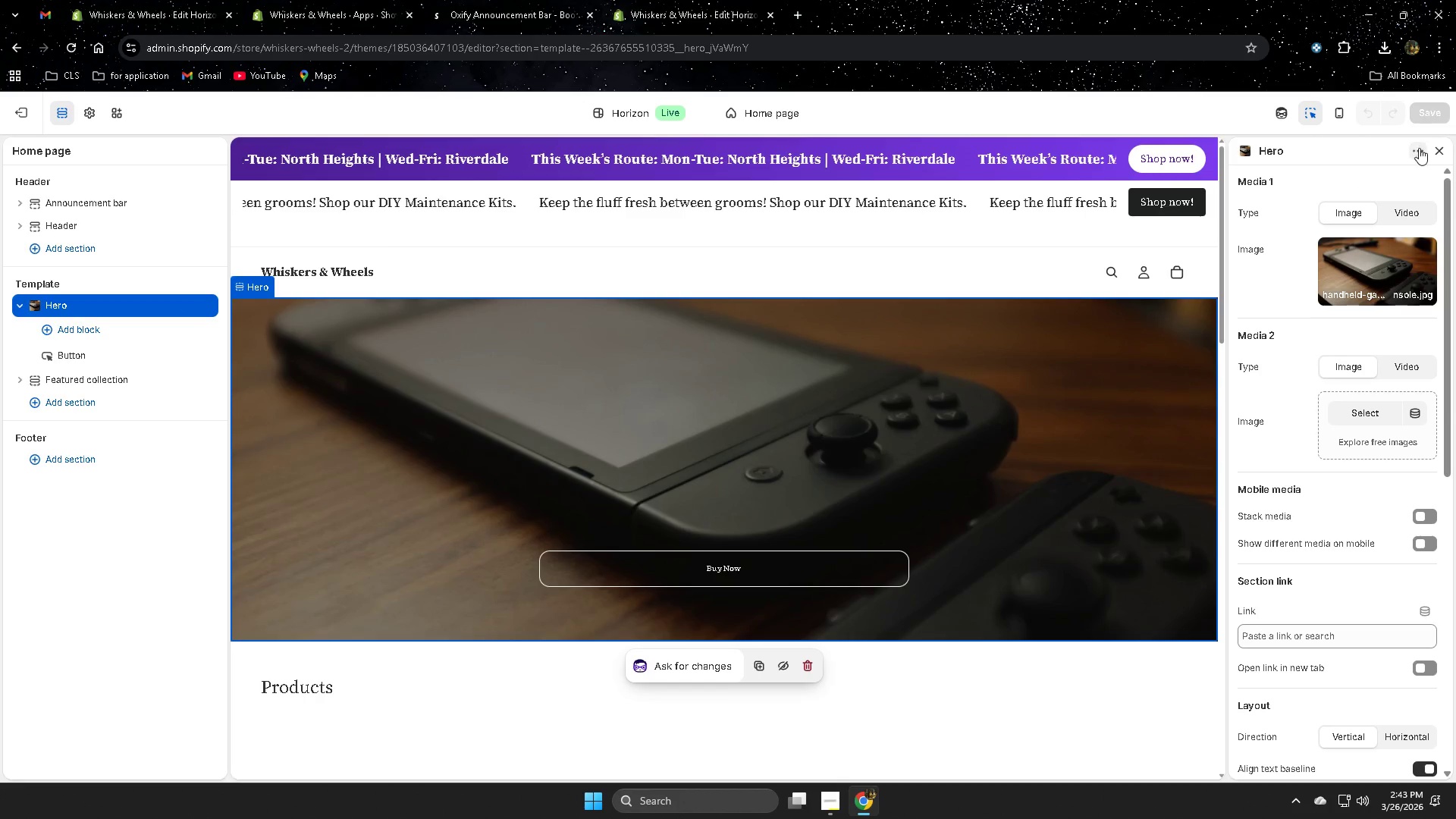 
left_click([1421, 149])
 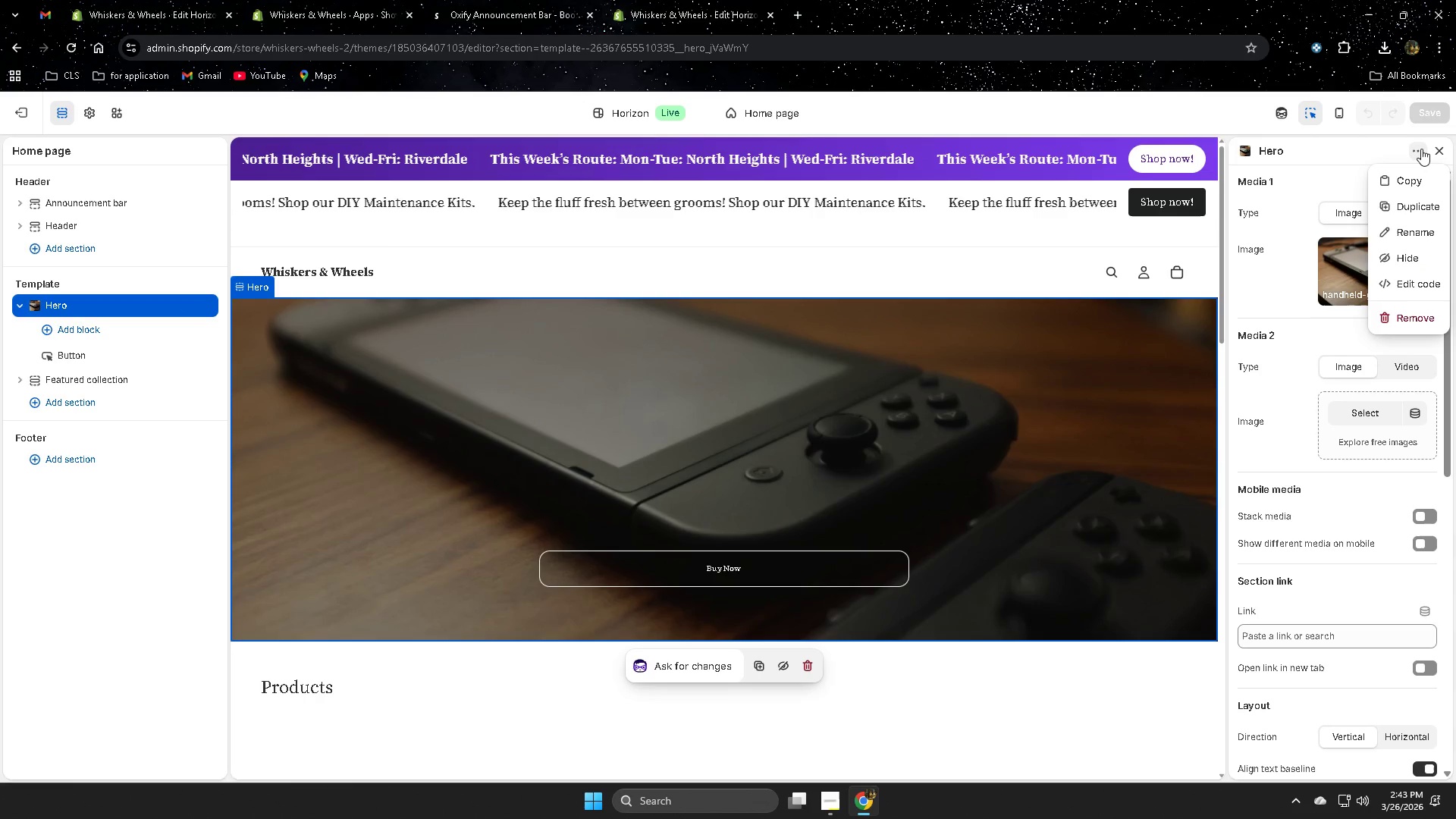 
left_click([1421, 149])
 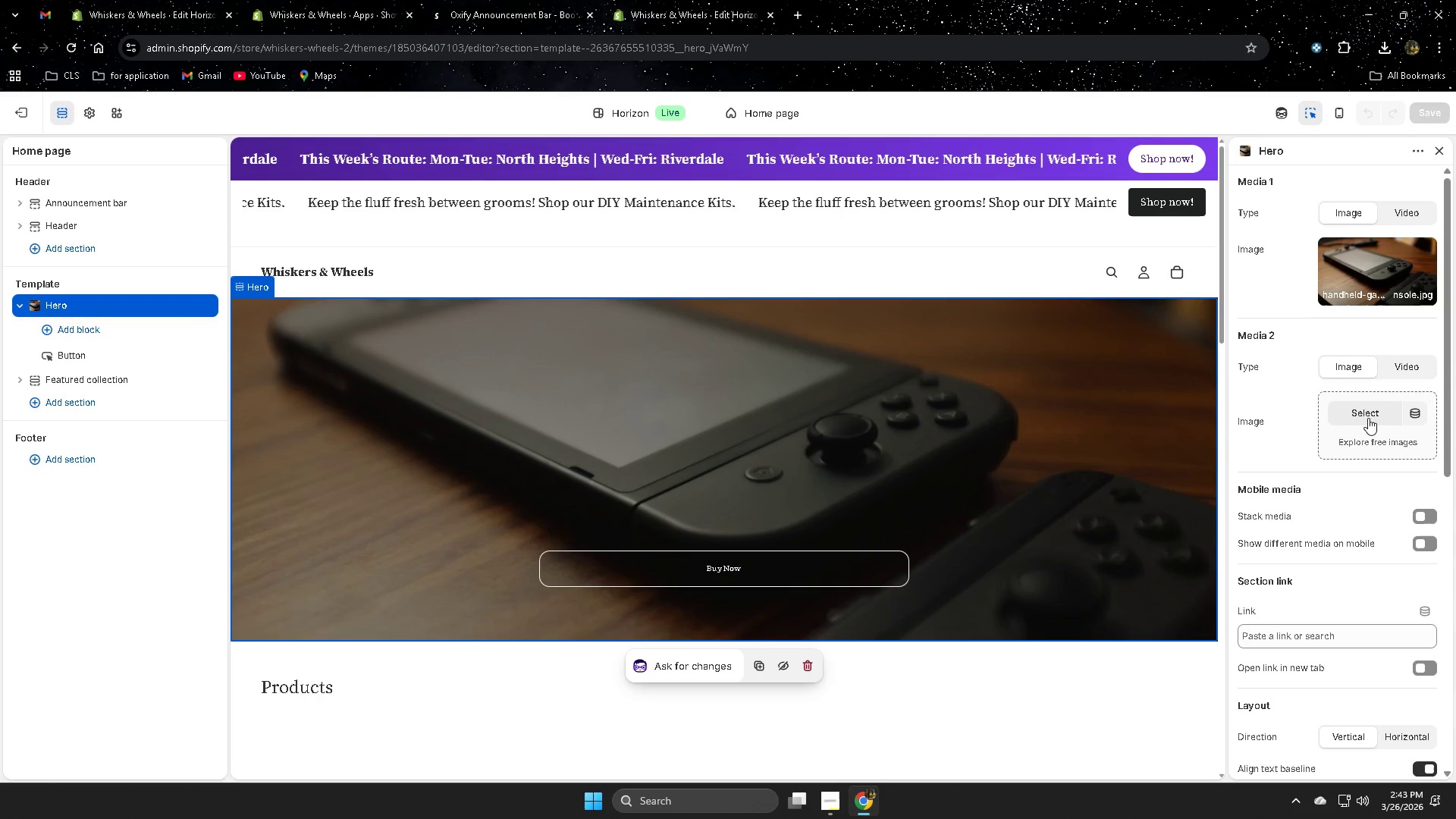 
wait(6.7)
 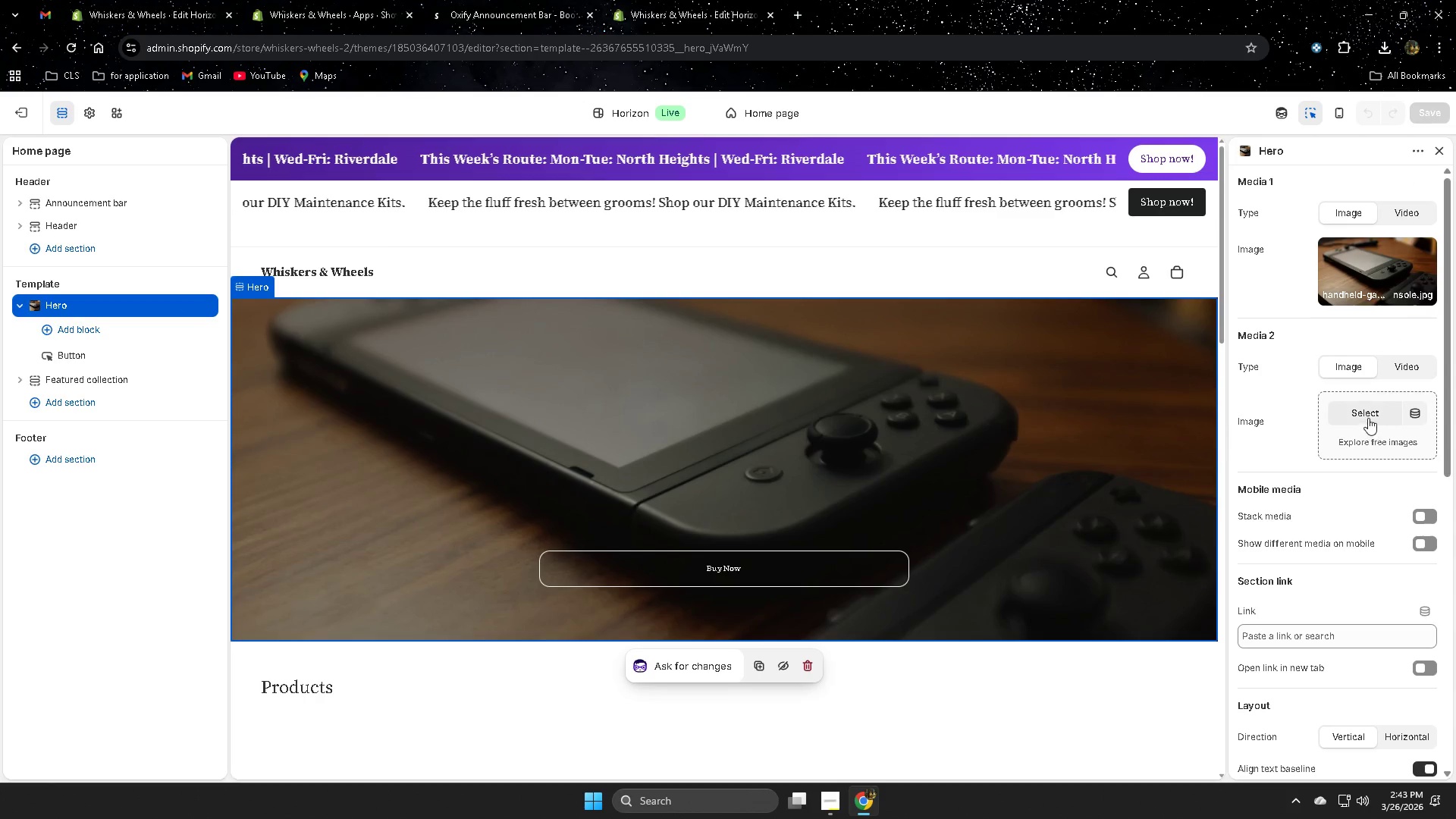 
scroll: coordinate [1406, 536], scroll_direction: up, amount: 1.0
 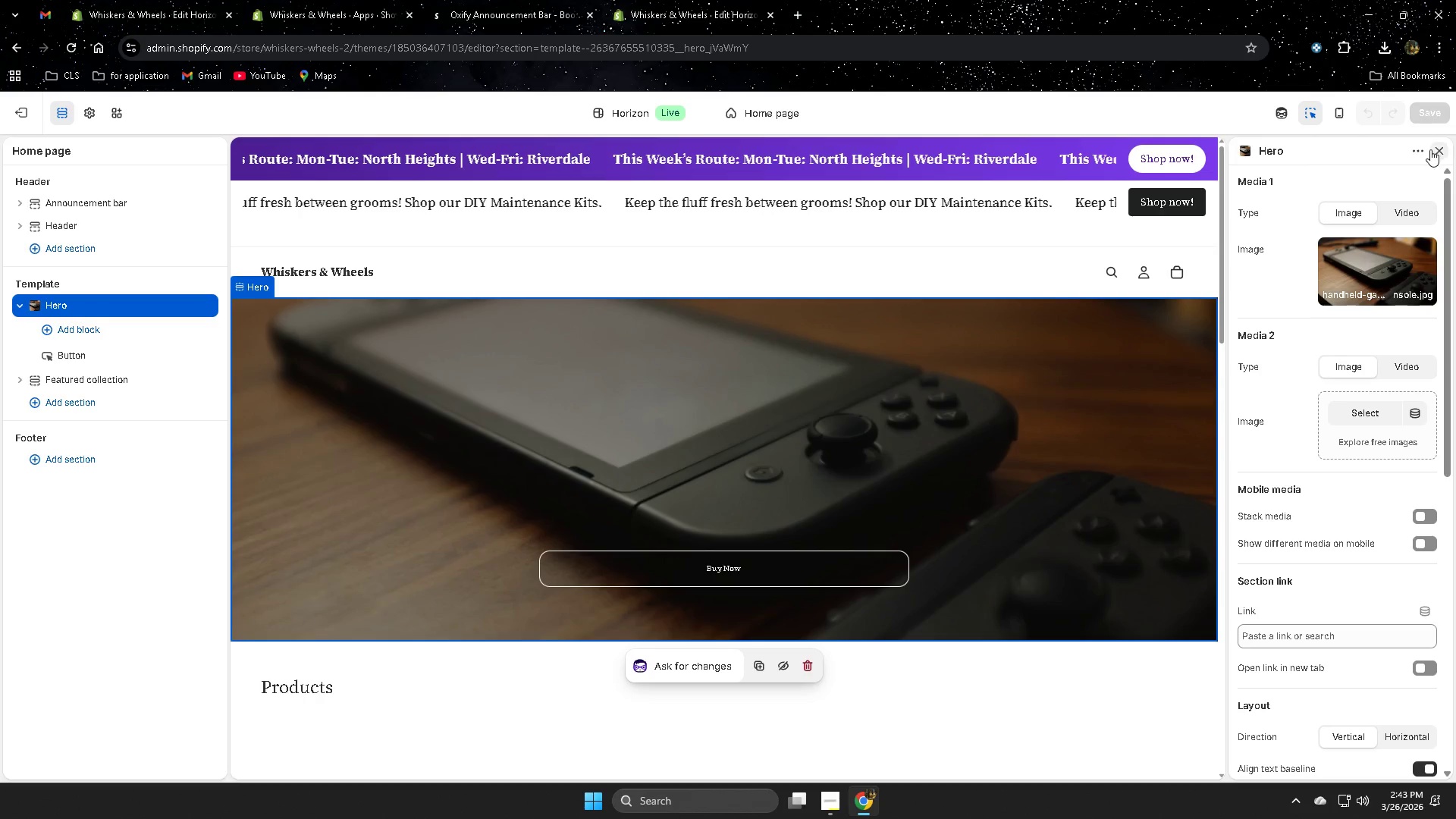 
left_click([1438, 149])
 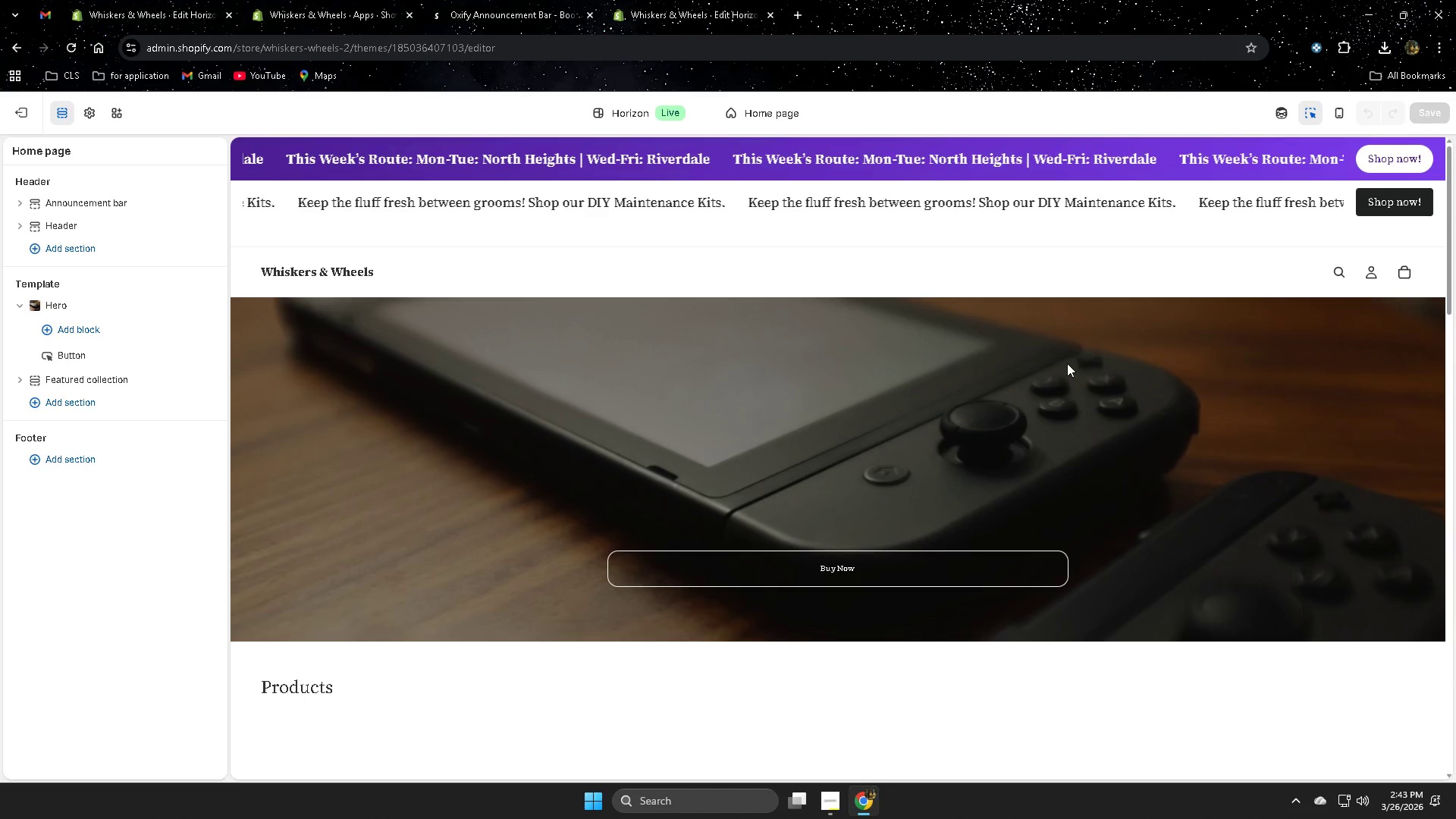 
left_click([1068, 356])
 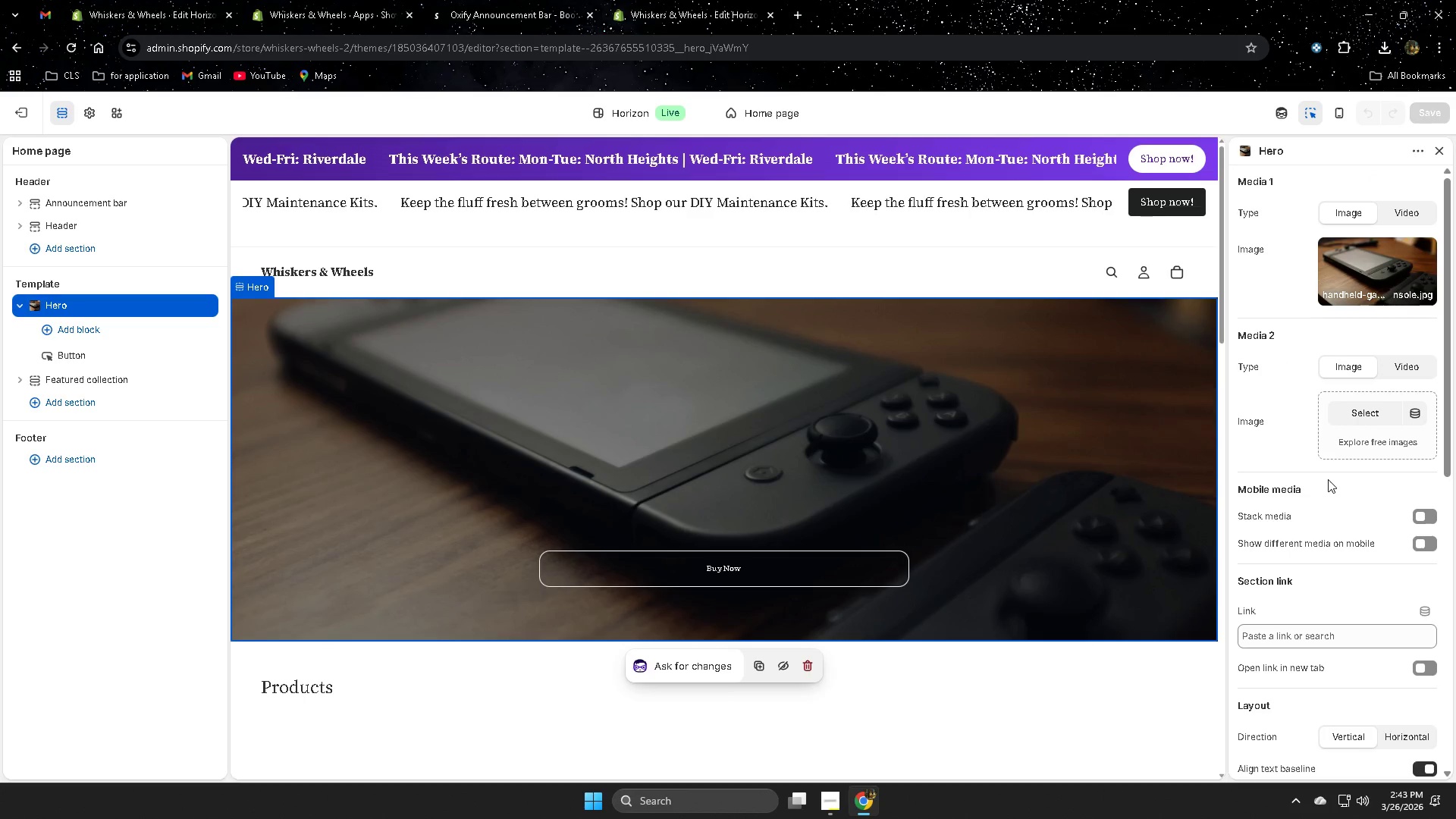 
wait(5.66)
 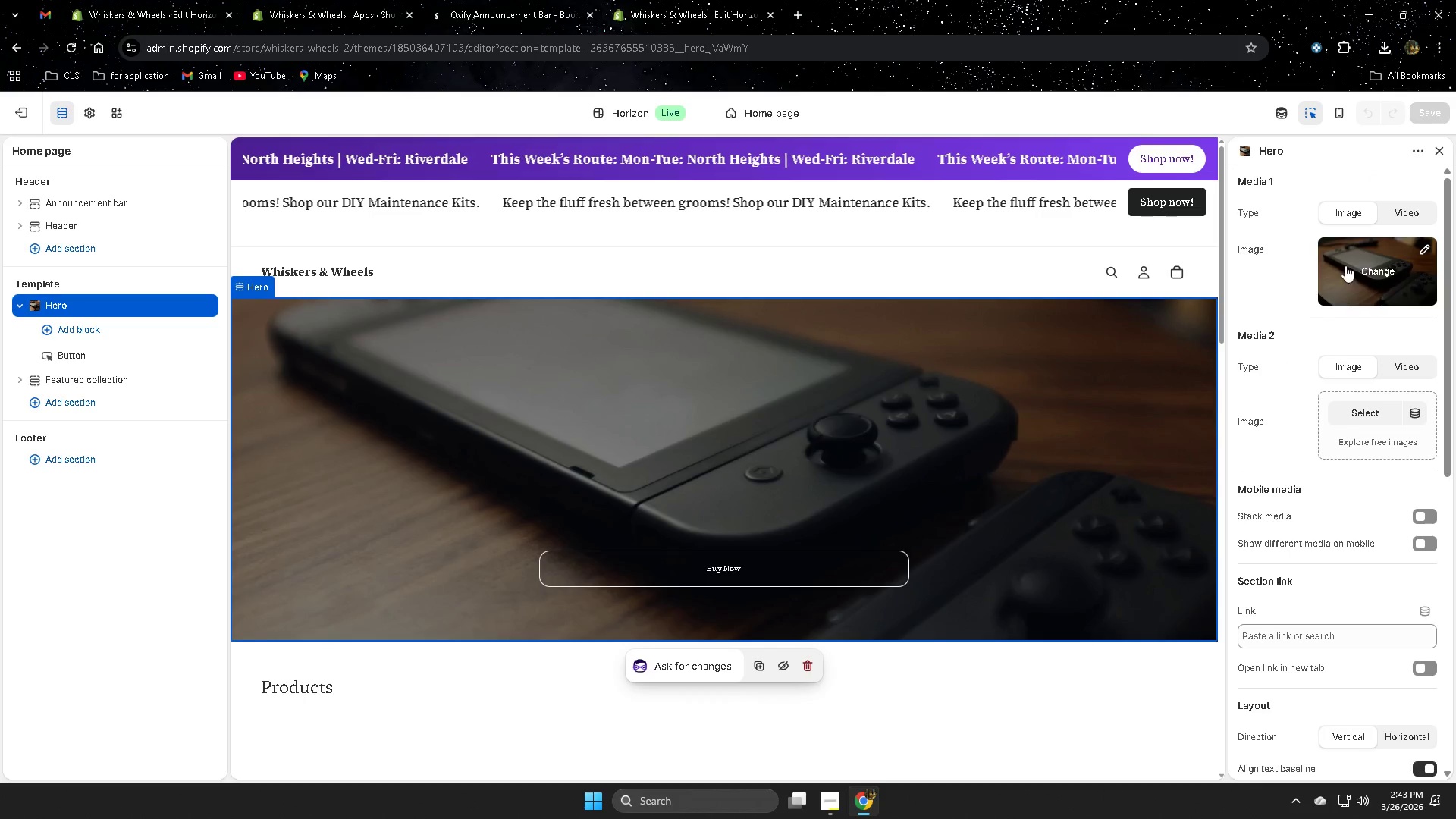 
left_click([1417, 152])
 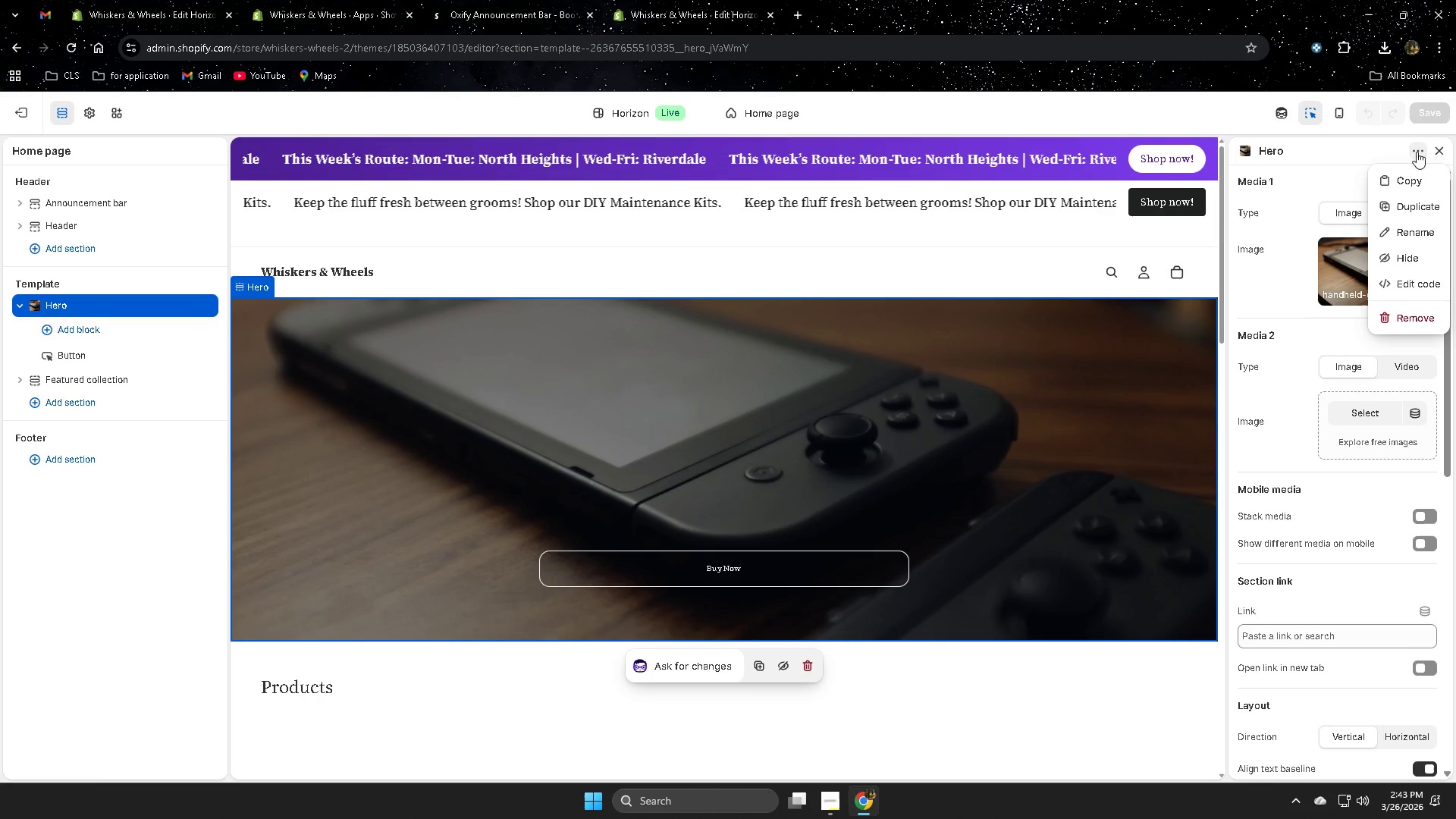 
left_click([1417, 152])
 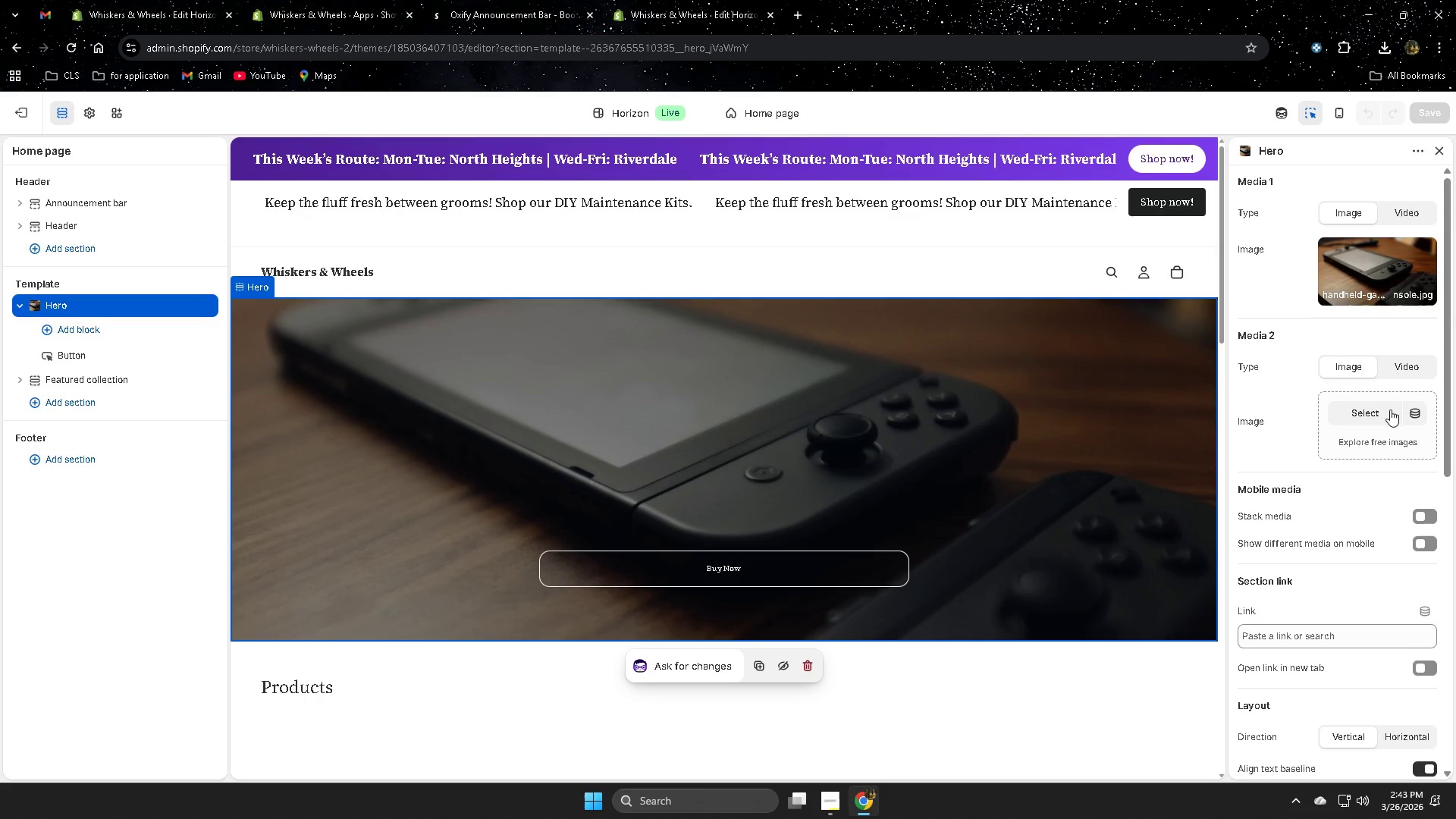 
scroll: coordinate [1385, 520], scroll_direction: up, amount: 3.0
 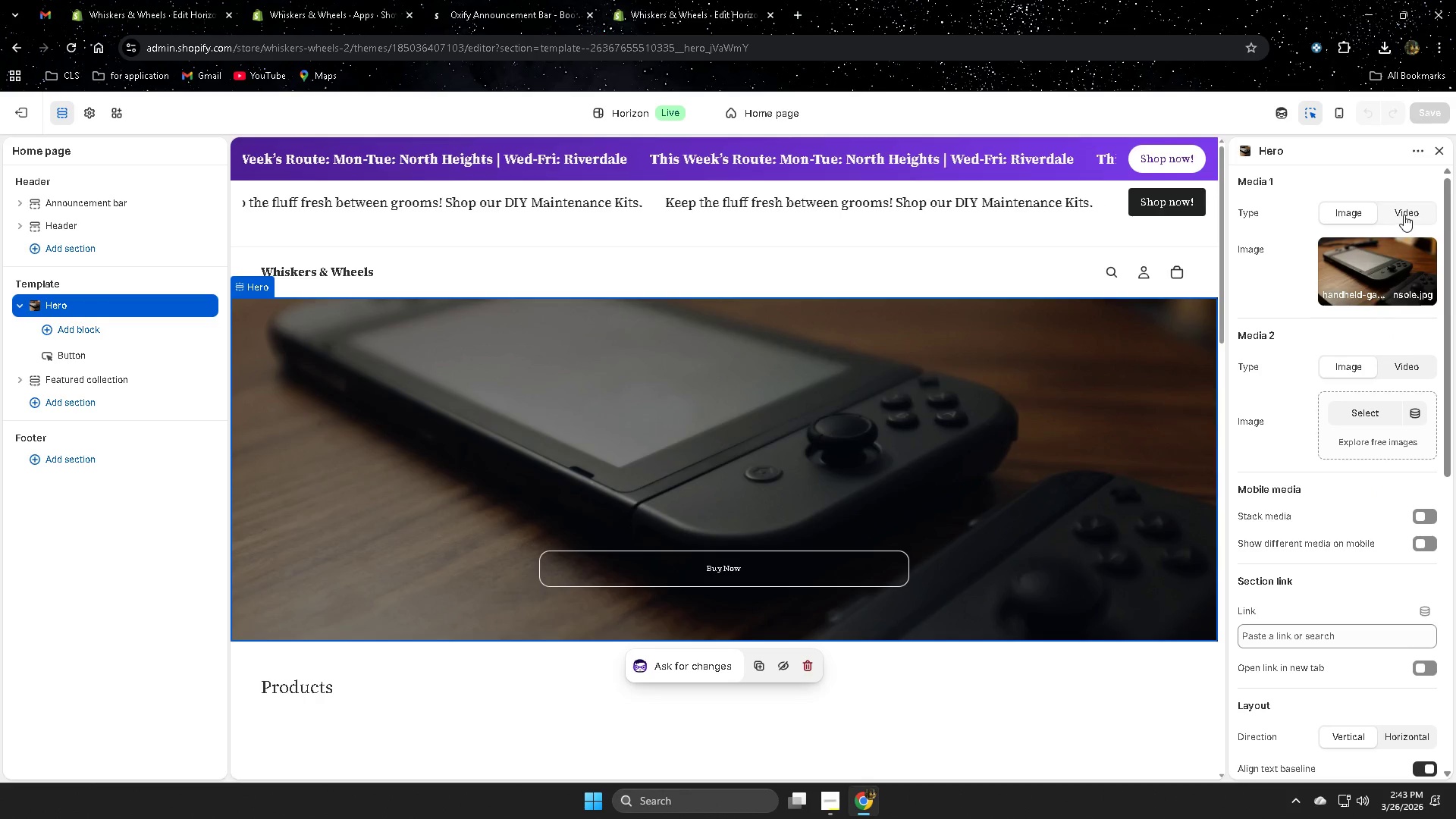 
left_click([1404, 215])
 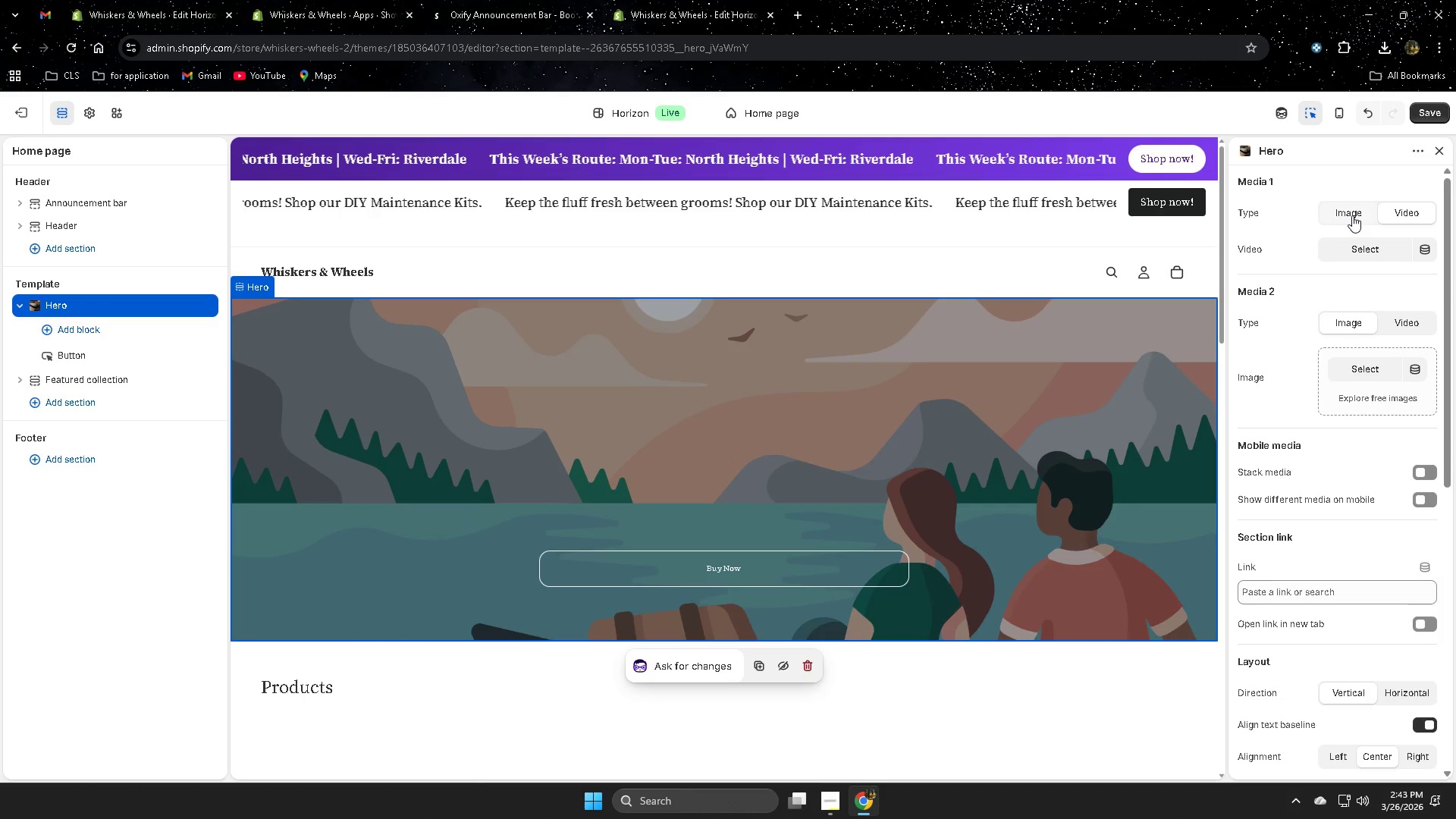 
wait(5.34)
 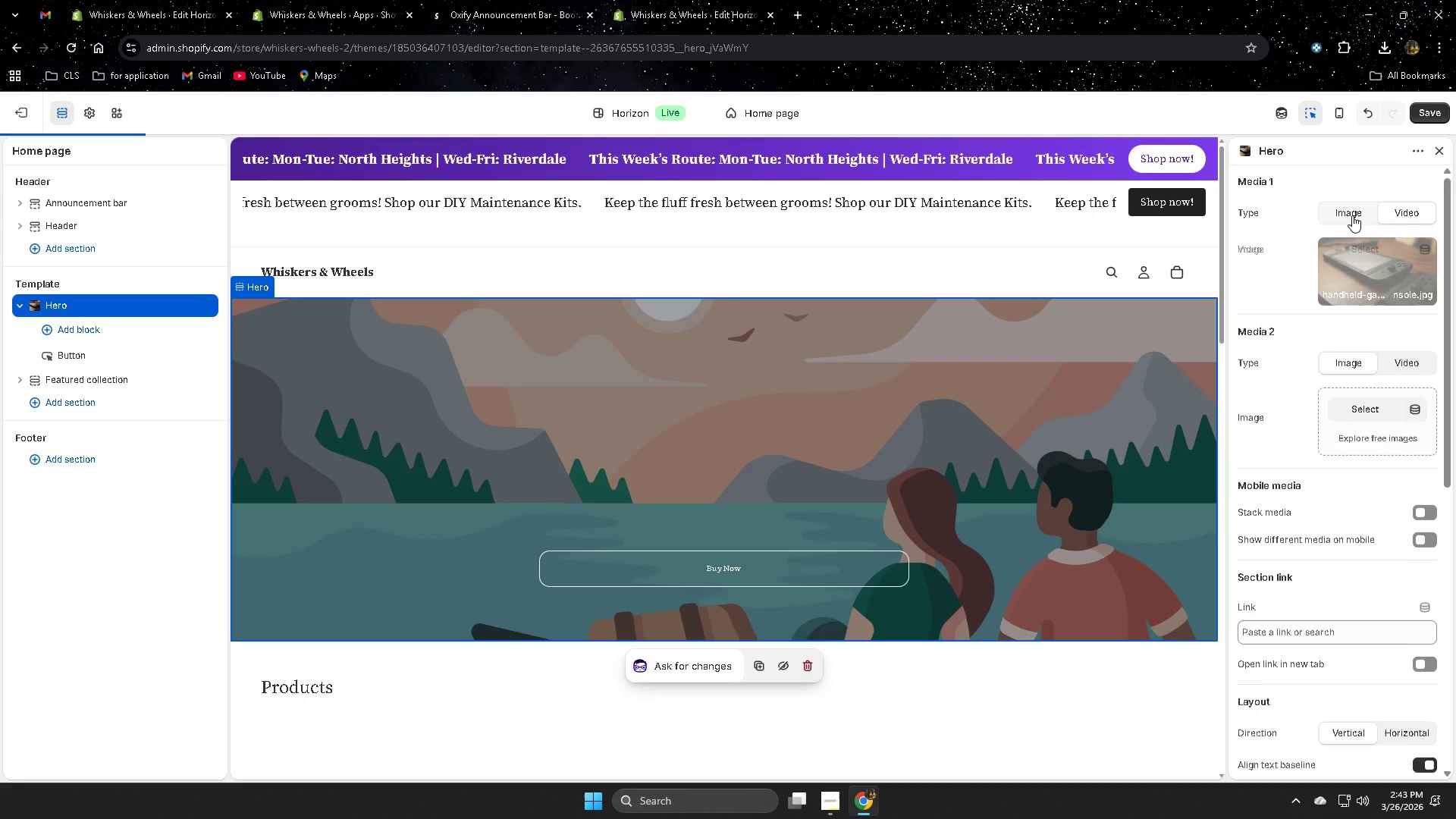 
left_click([1352, 215])
 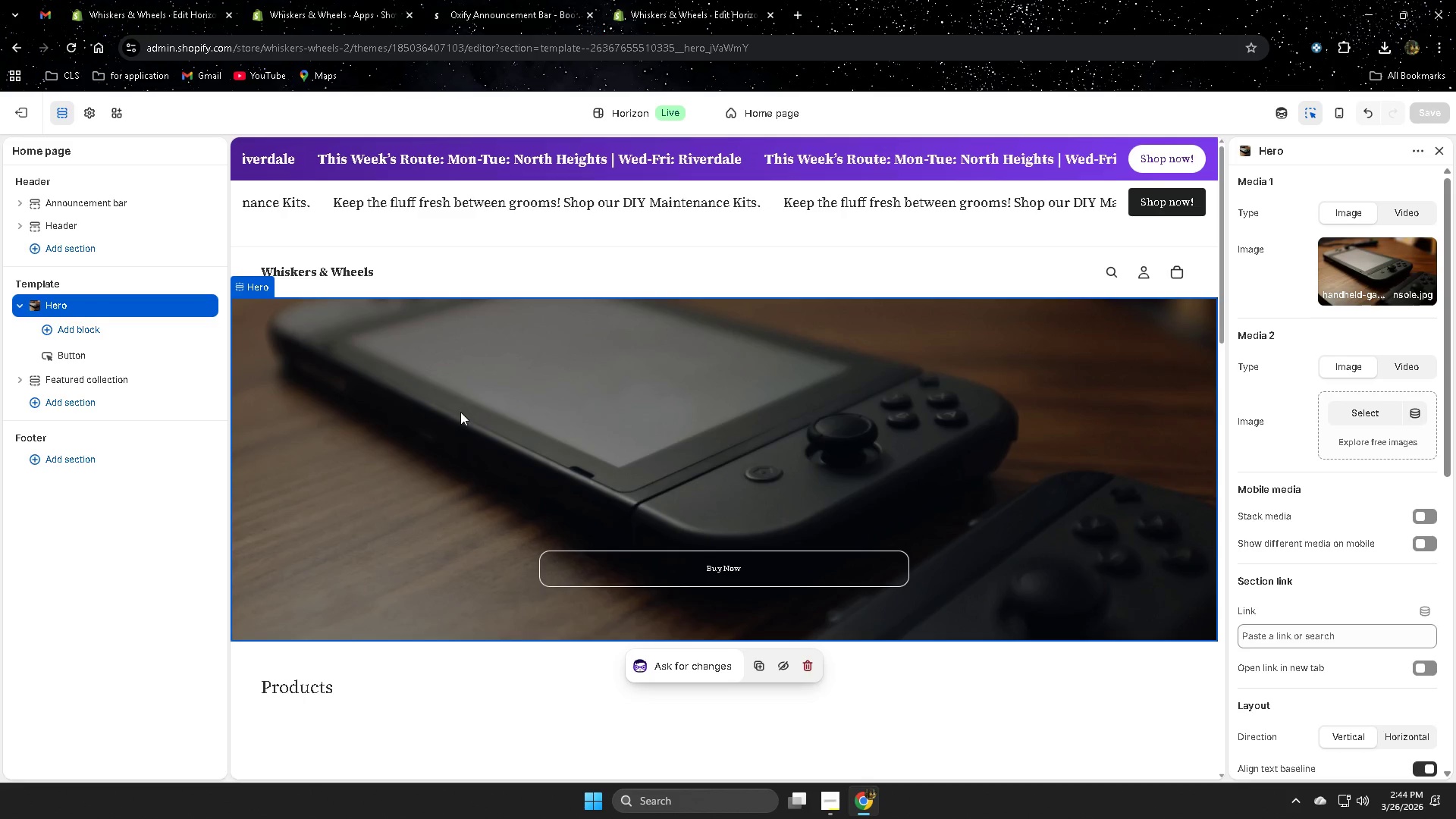 
left_click([112, 204])
 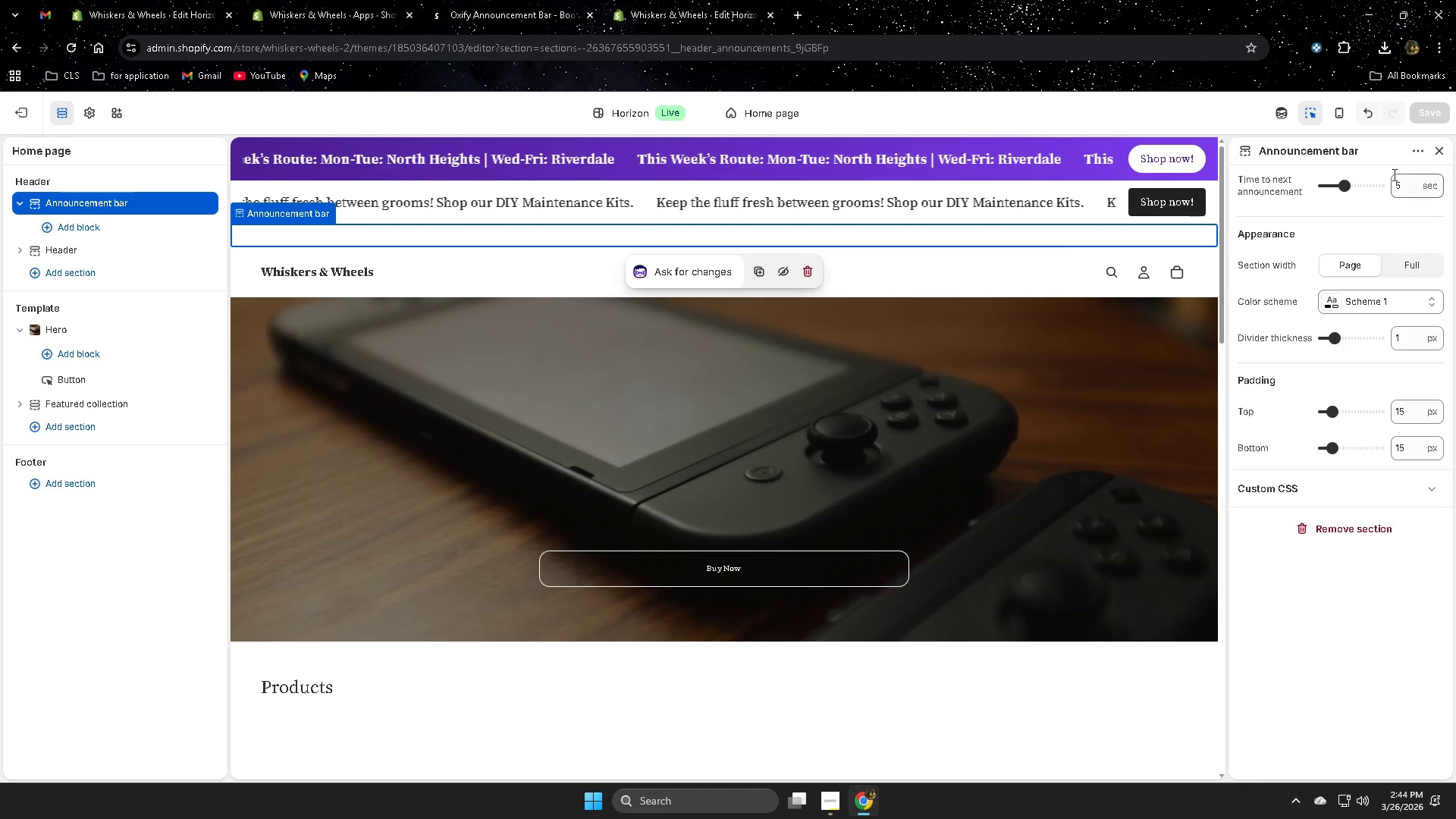 
scroll: coordinate [1325, 415], scroll_direction: up, amount: 1.0
 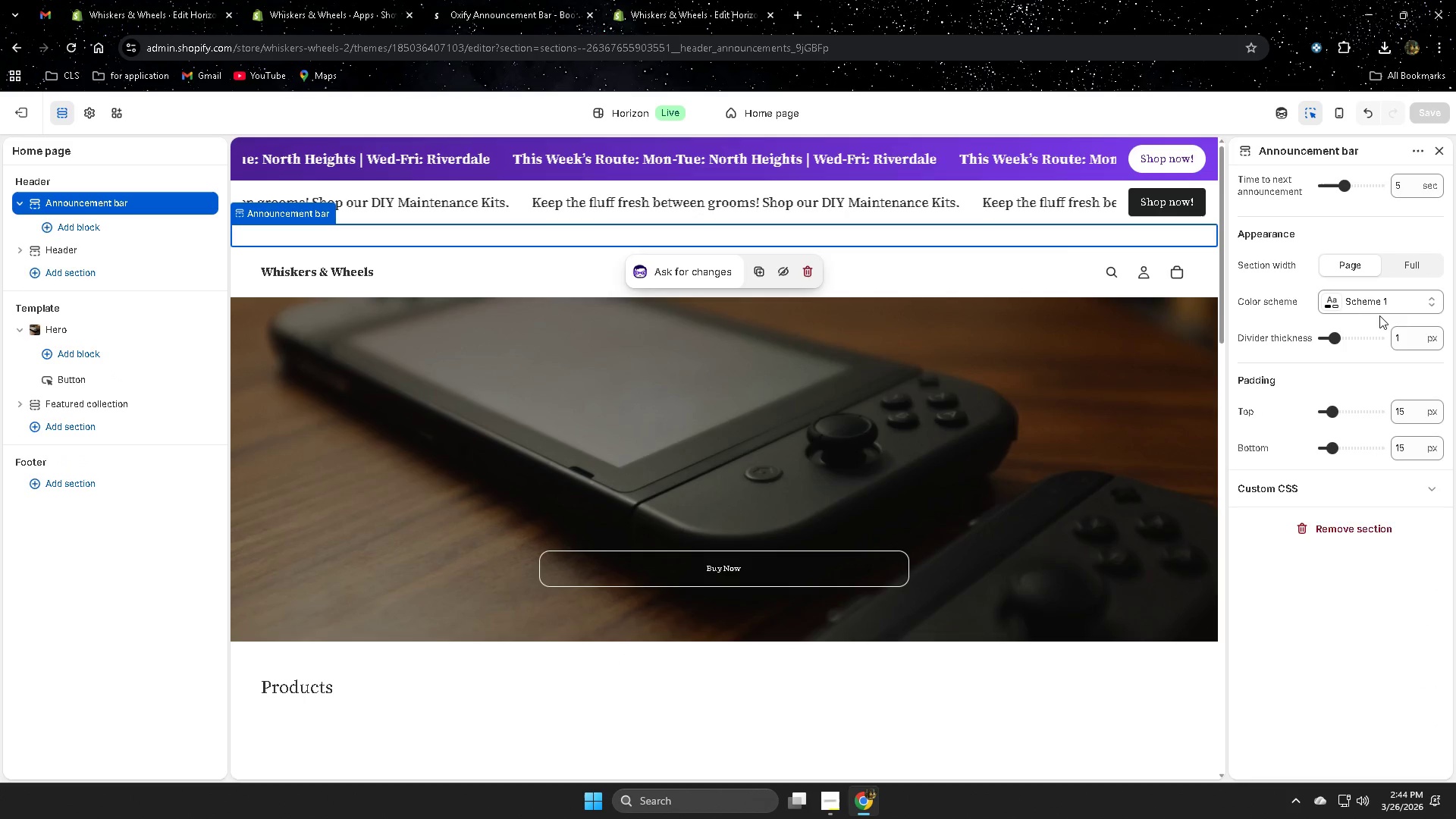 
left_click([1395, 301])
 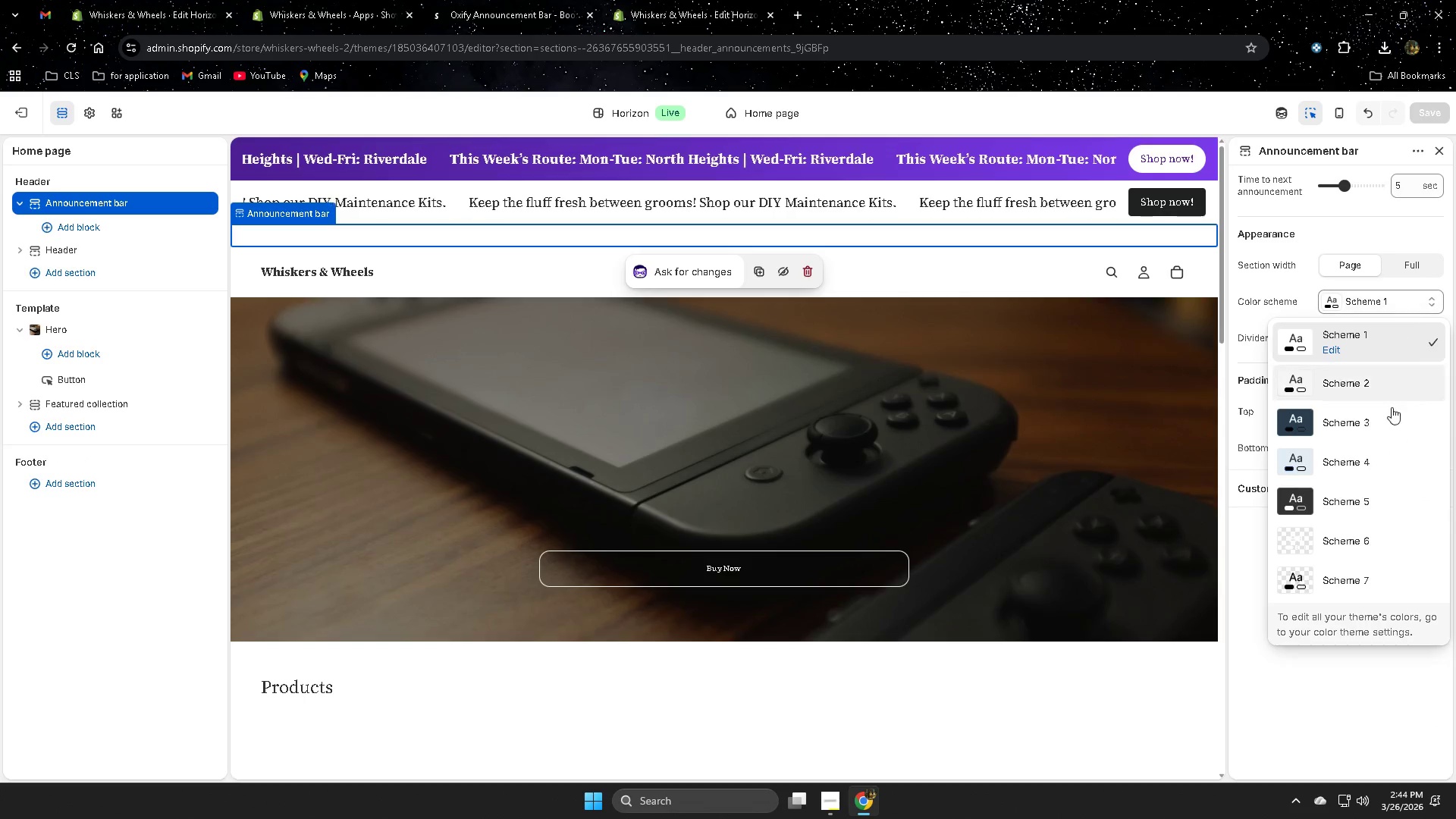 
left_click([1371, 422])
 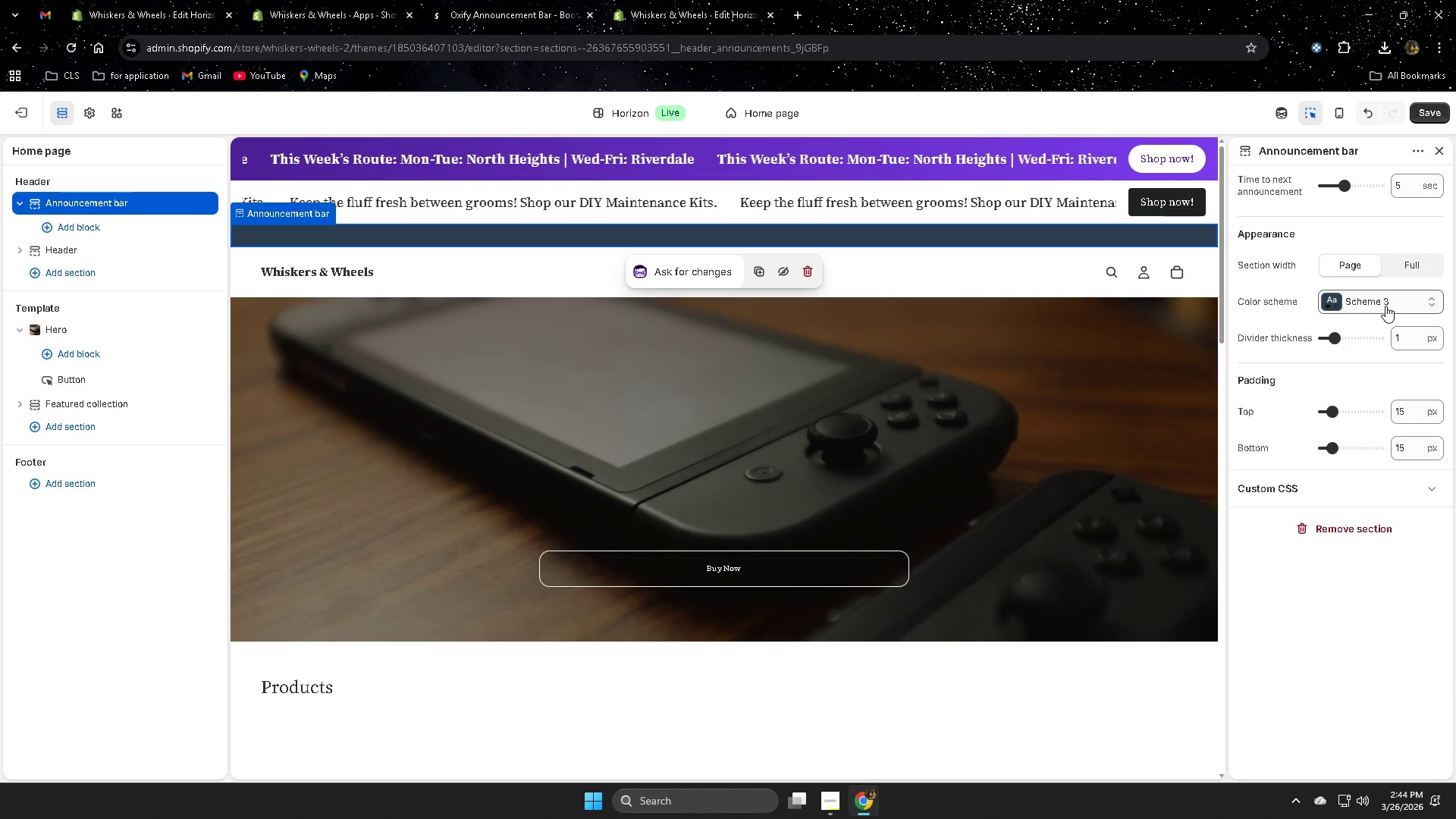 
wait(6.2)
 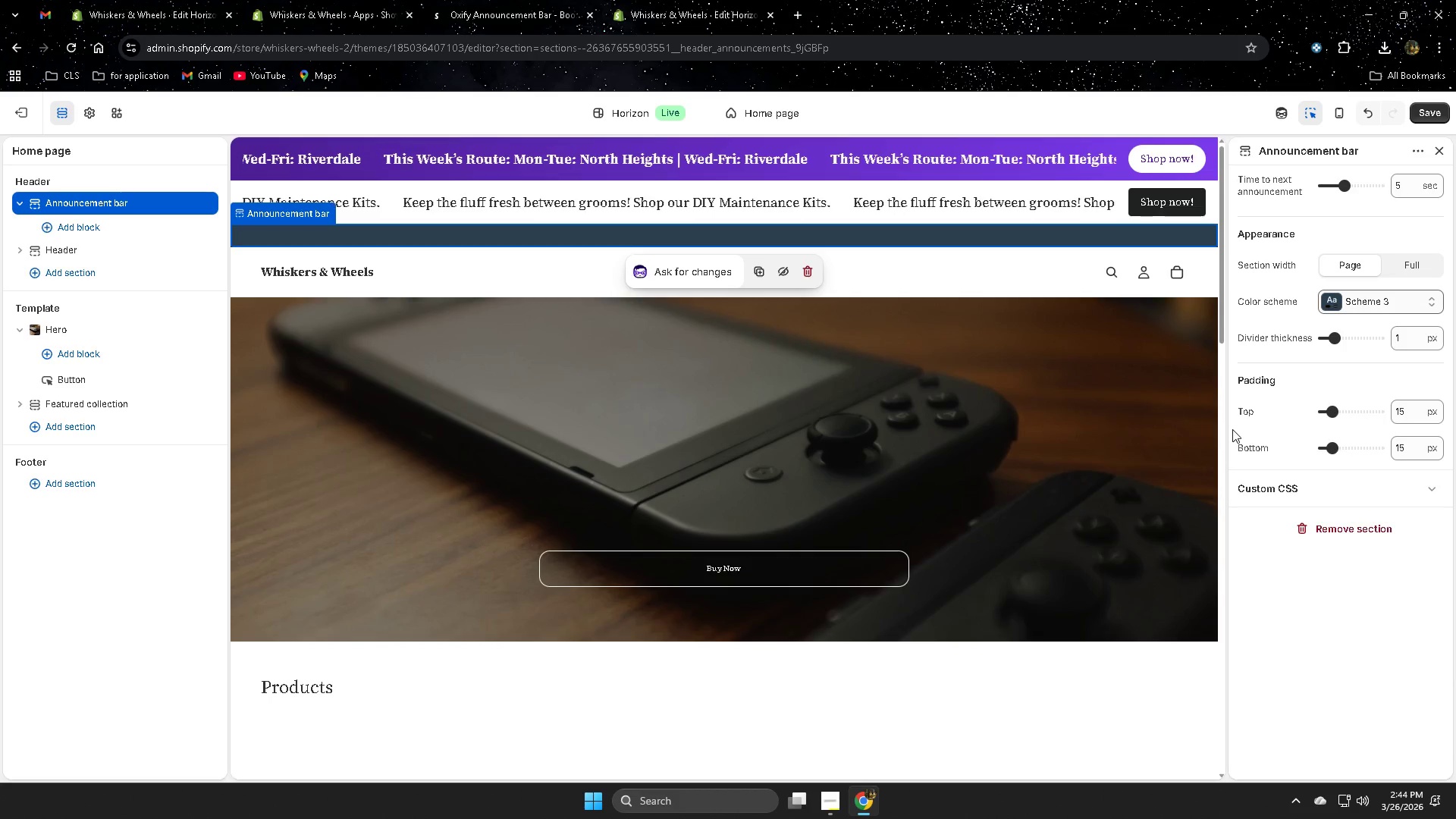 
left_click([1385, 306])
 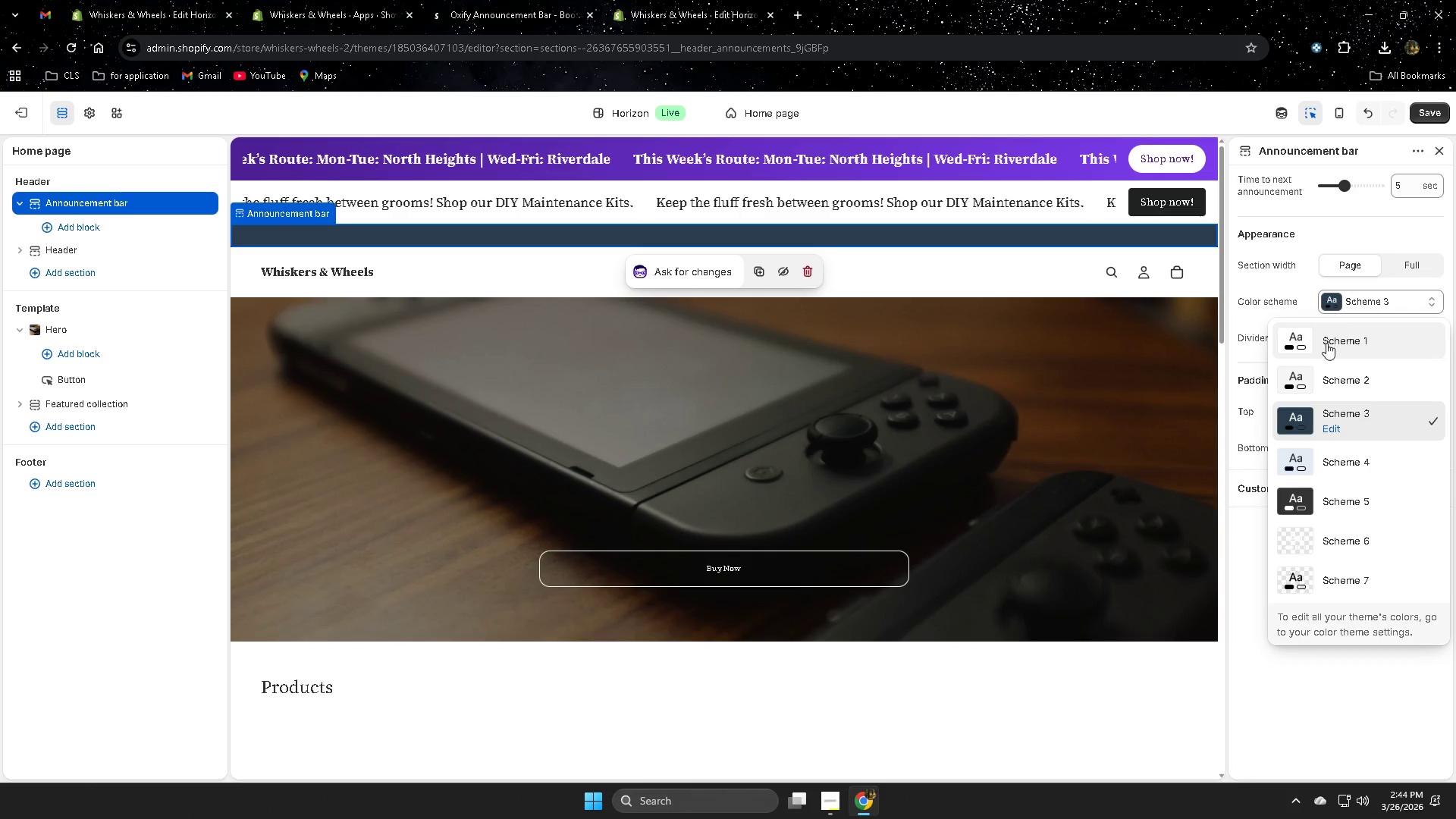 
left_click([1345, 337])
 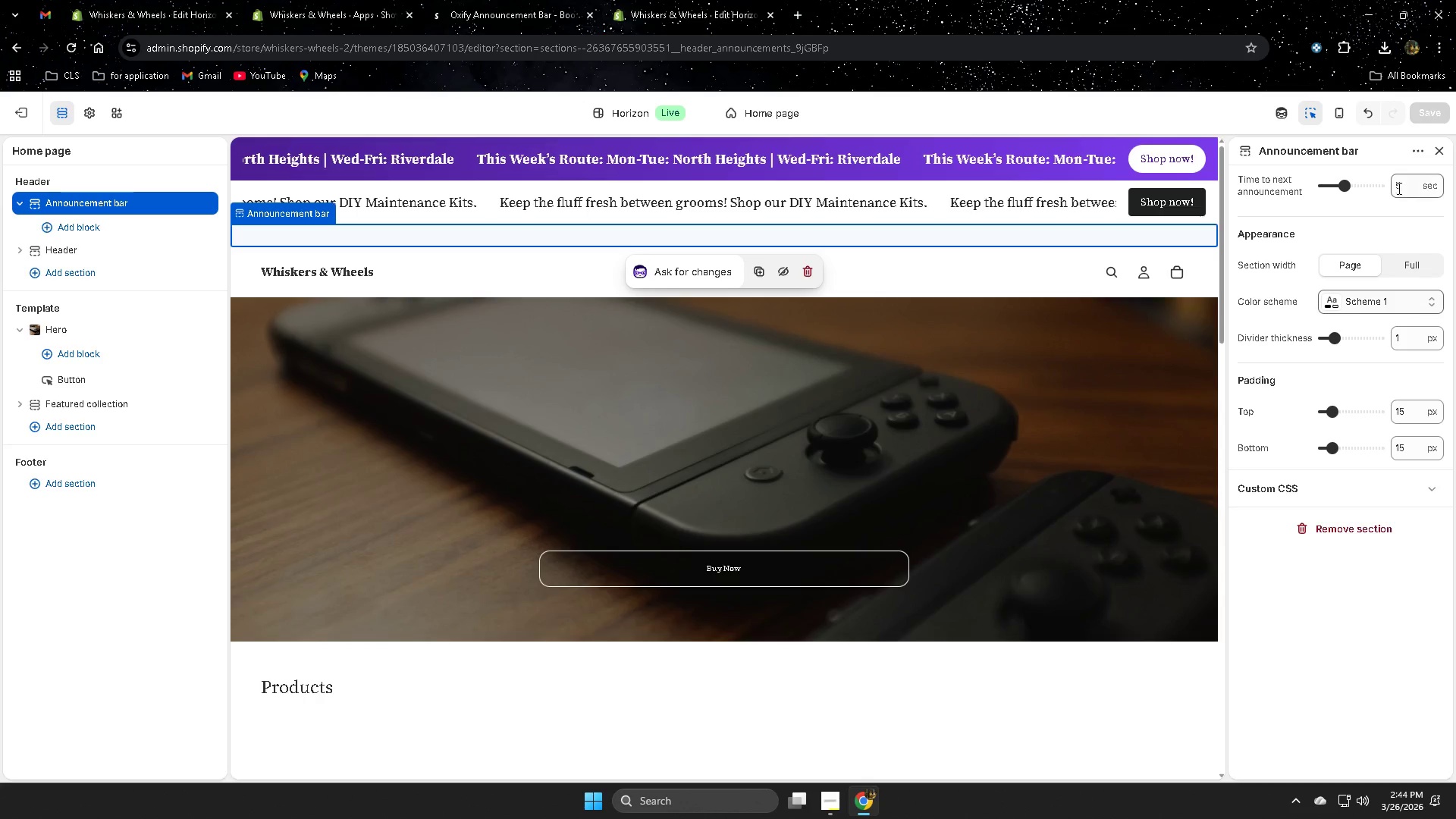 
wait(5.42)
 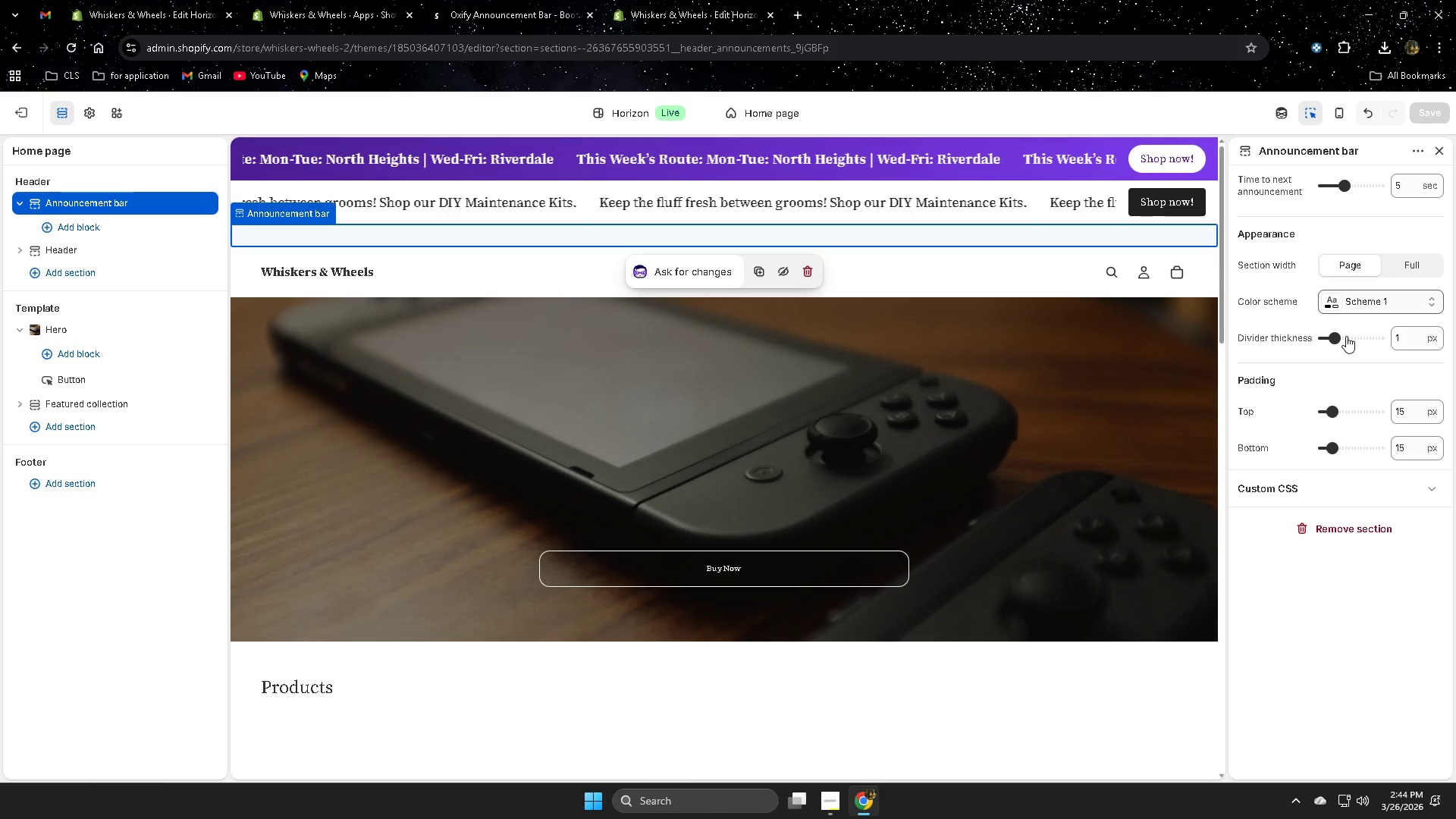 
scroll: coordinate [1329, 515], scroll_direction: up, amount: 1.0
 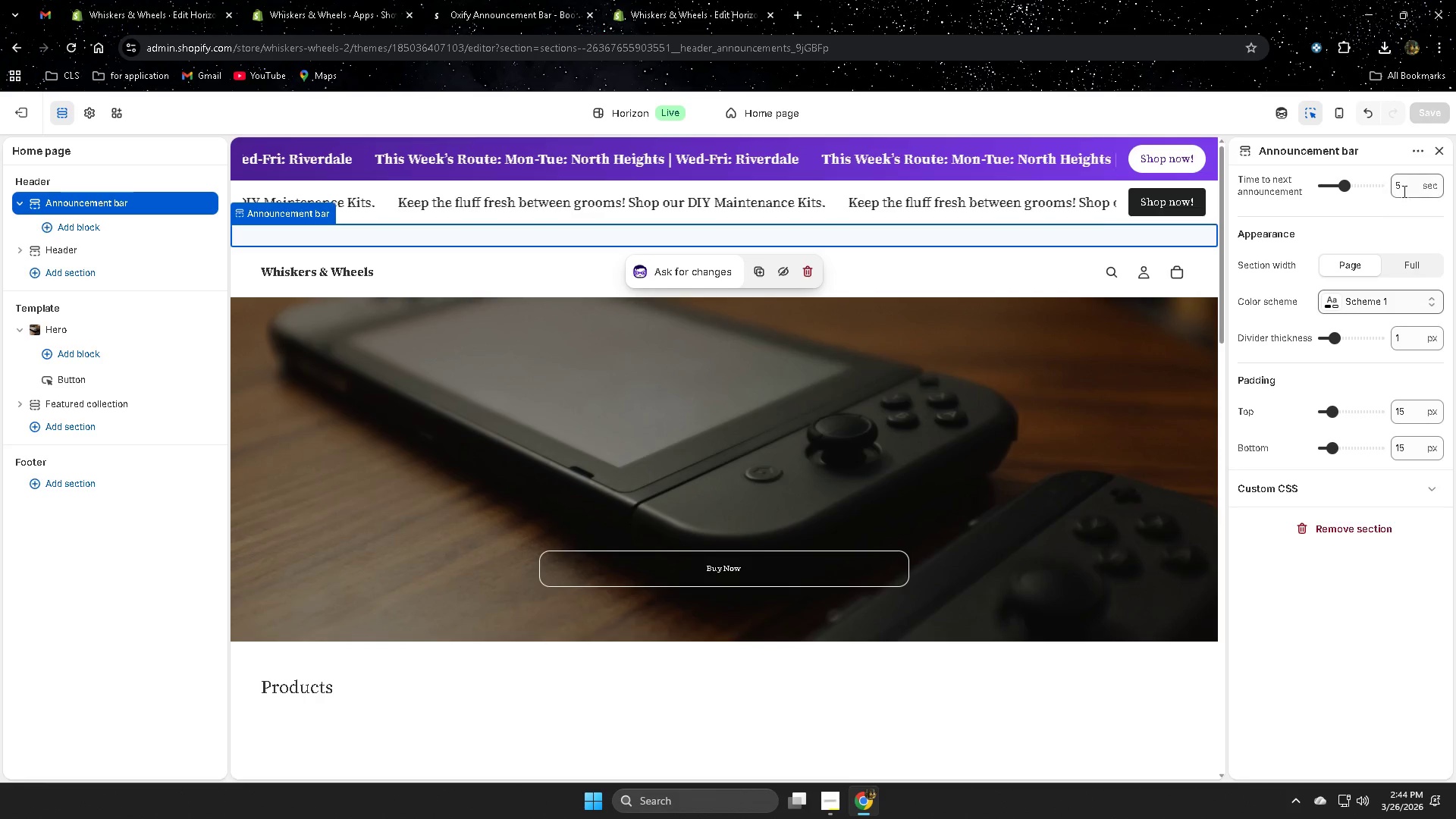 
left_click([1414, 149])
 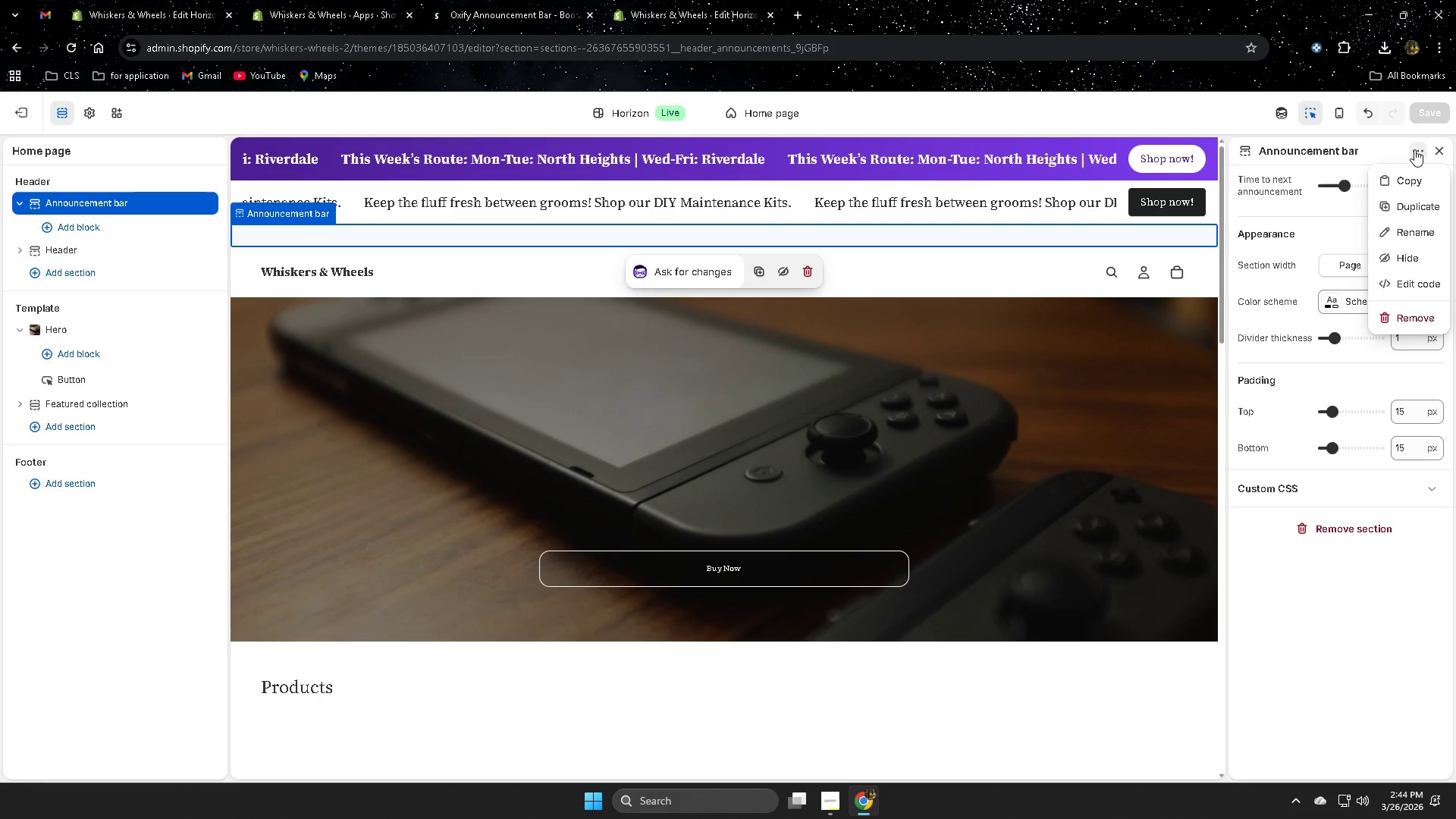 
left_click([1414, 149])
 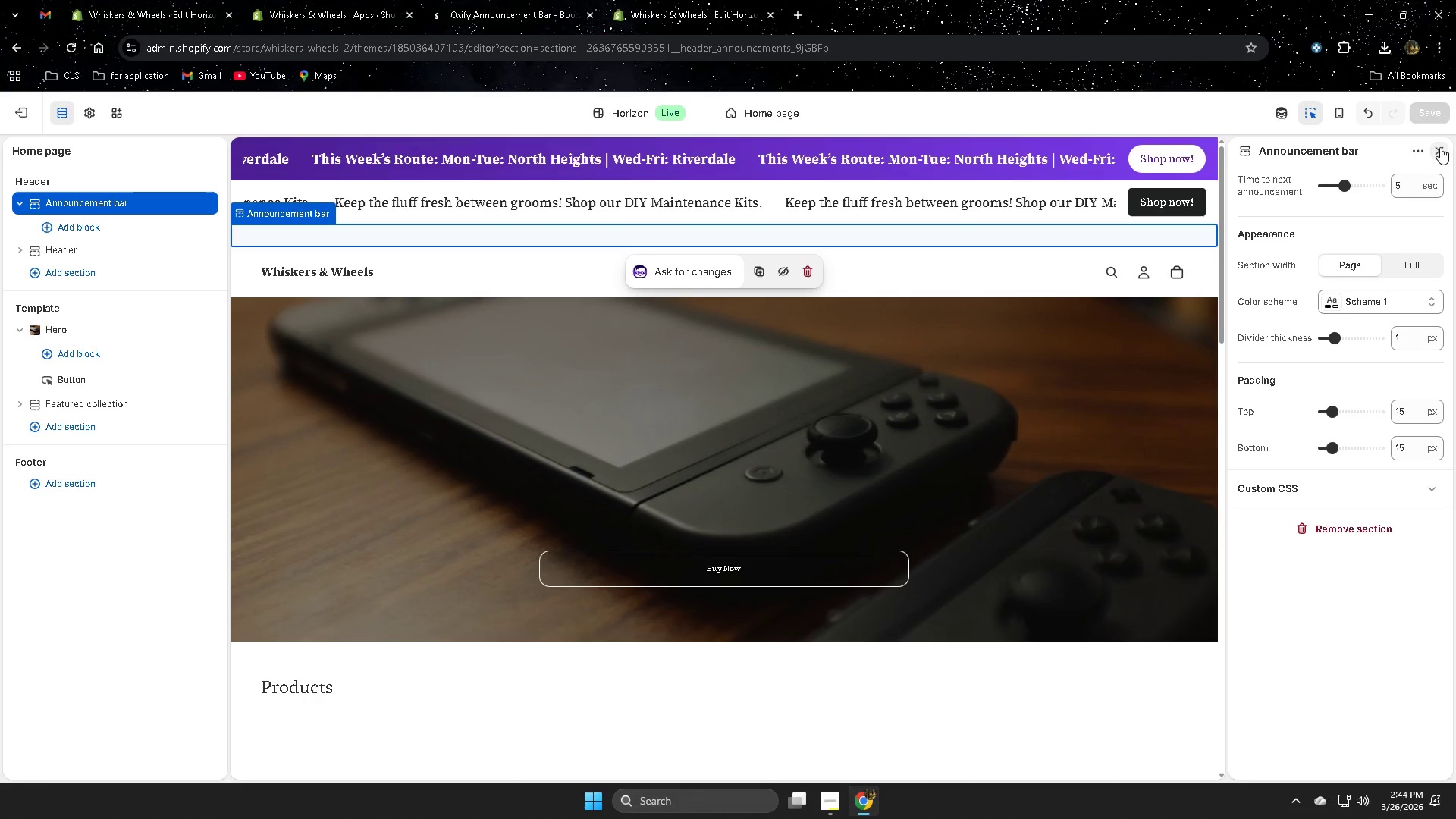 
left_click([1440, 147])
 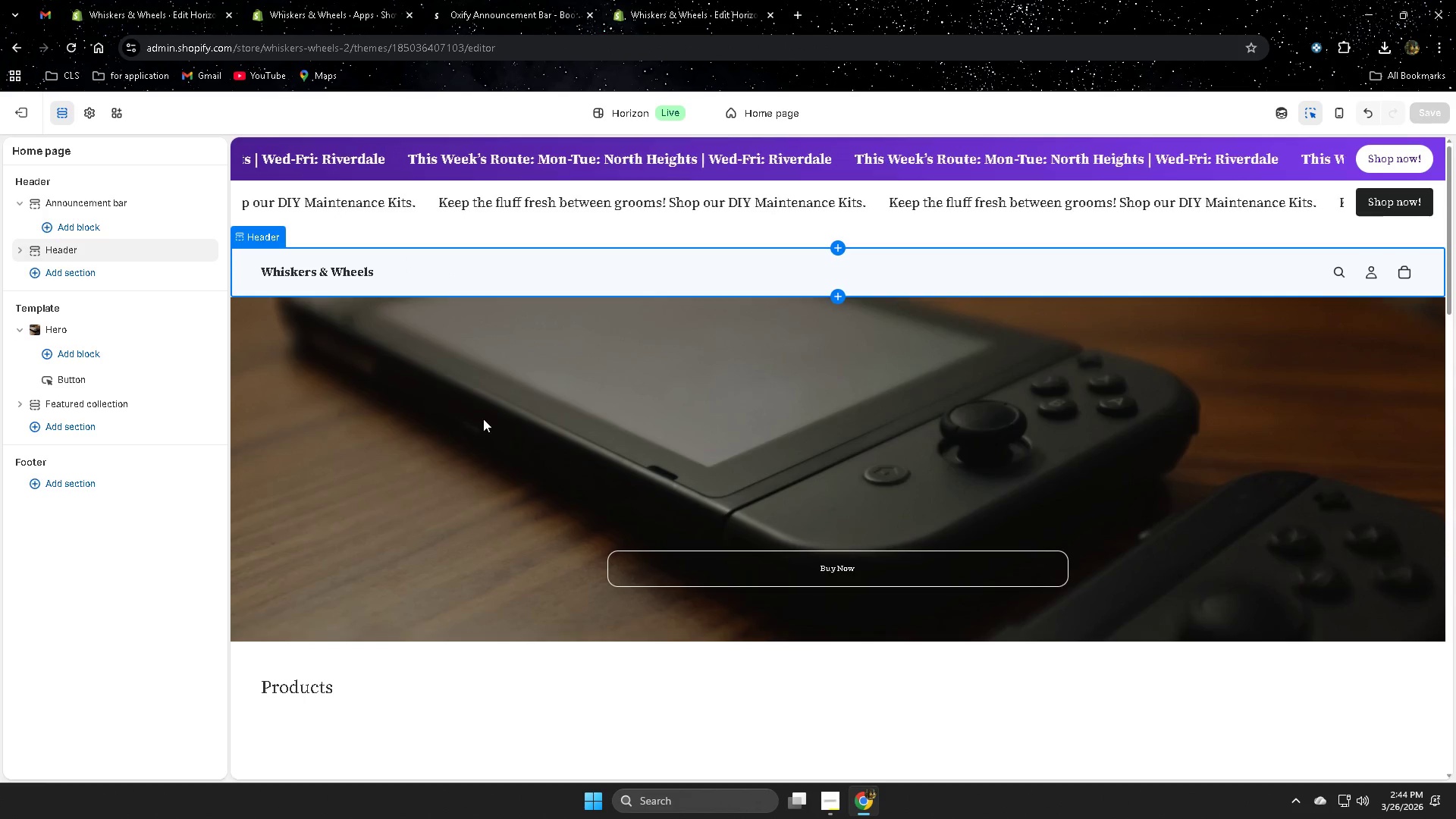 
left_click([485, 430])
 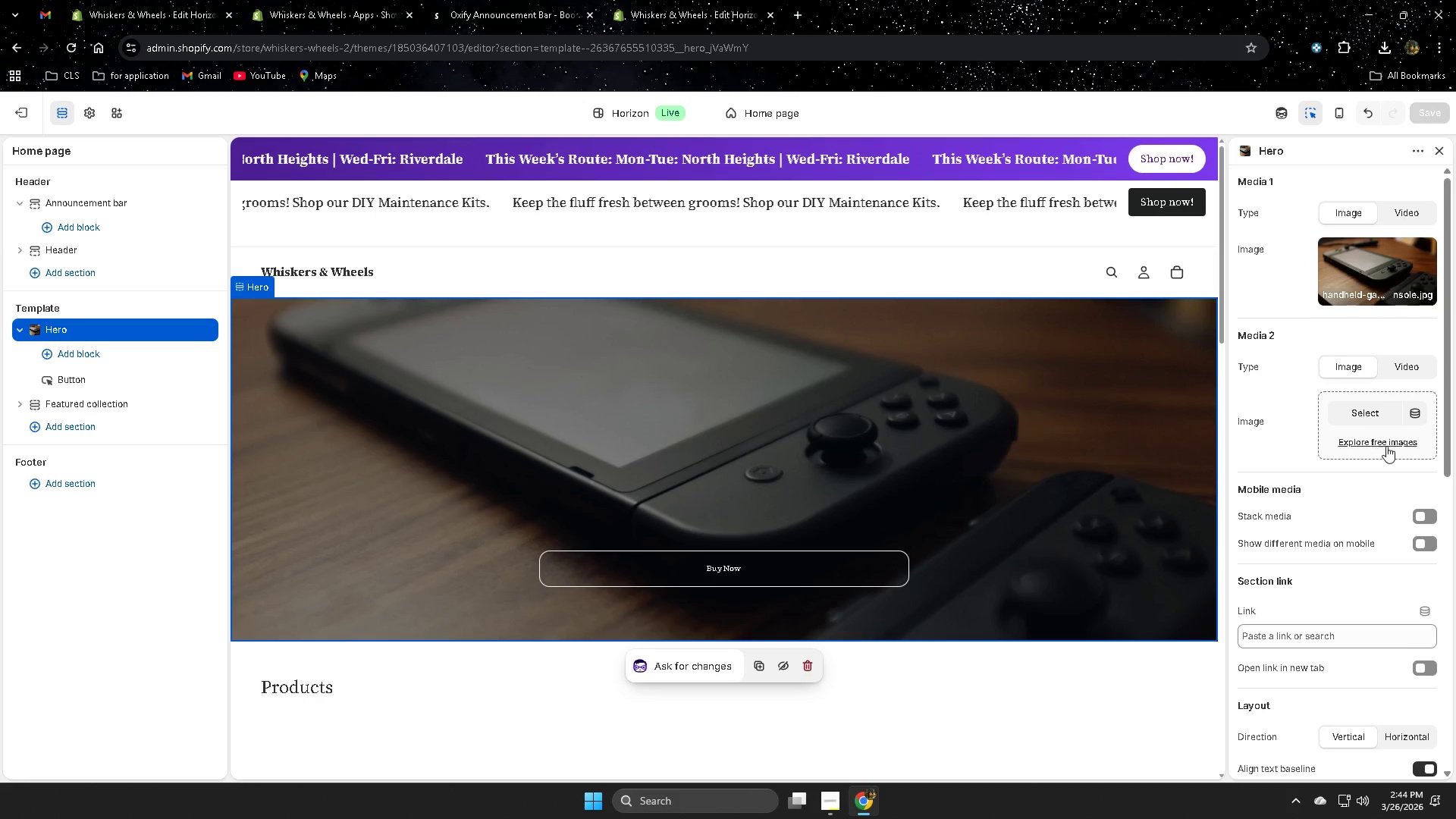 
wait(5.55)
 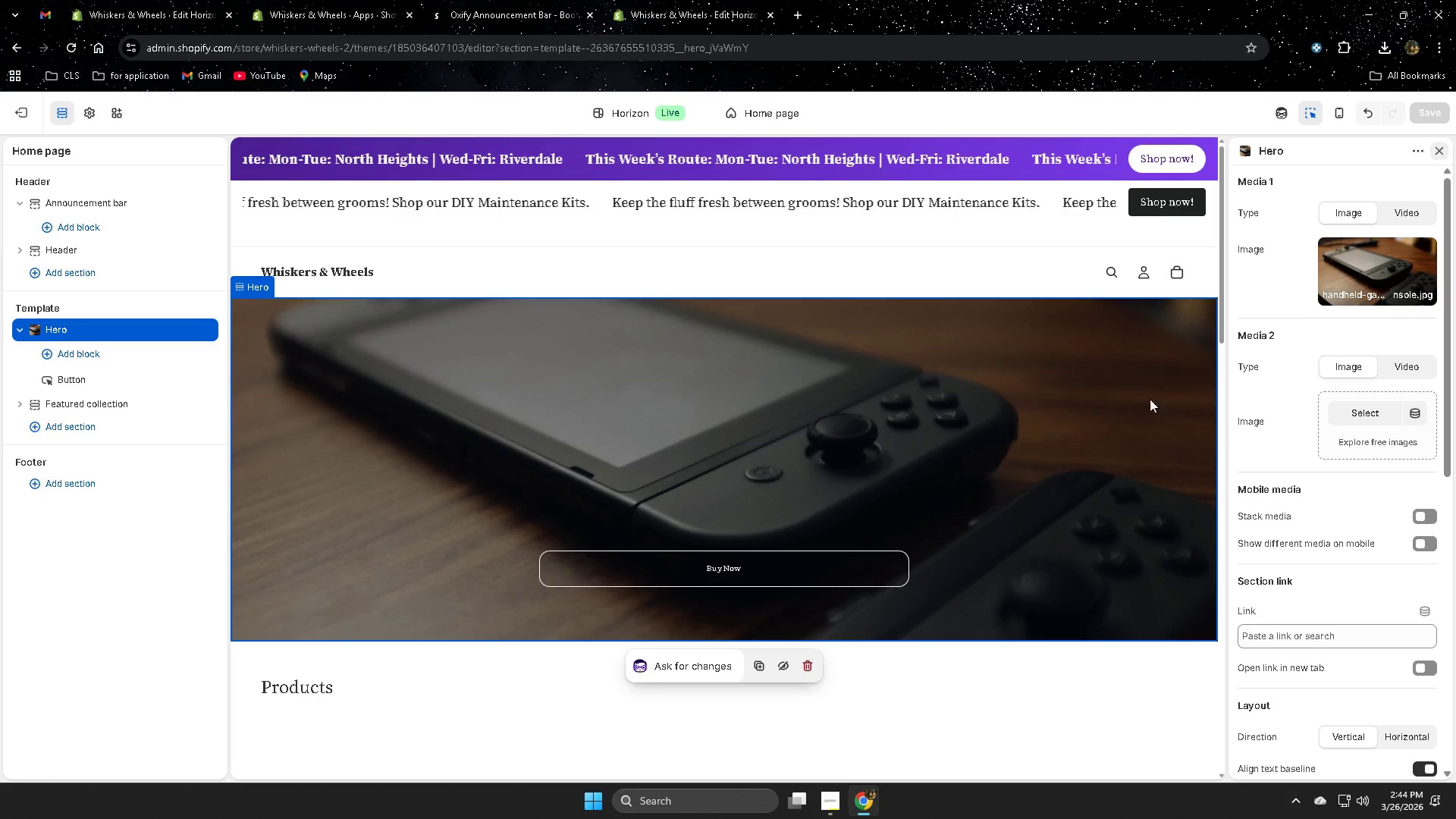 
left_click([1419, 418])
 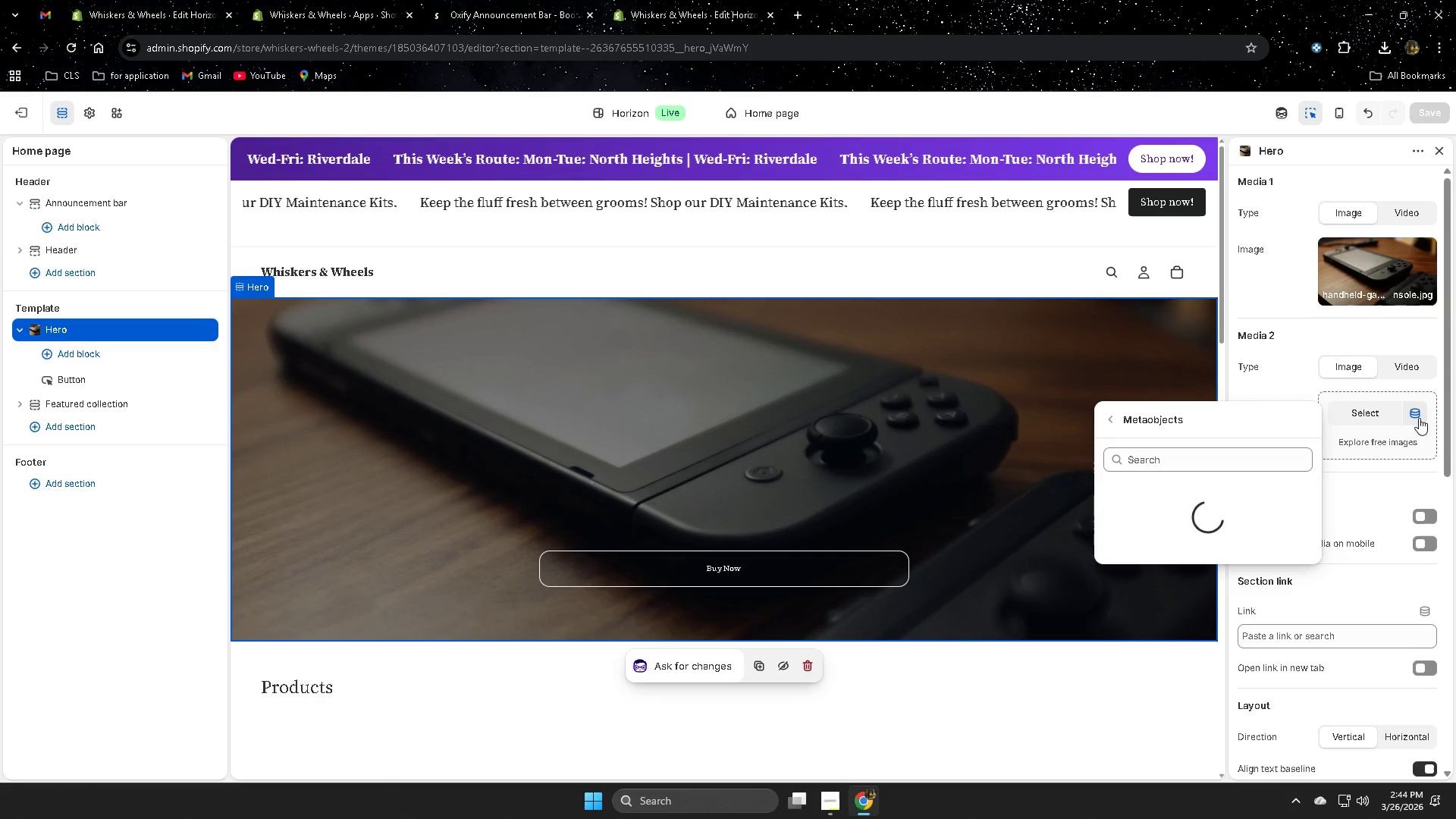 
left_click([1419, 418])
 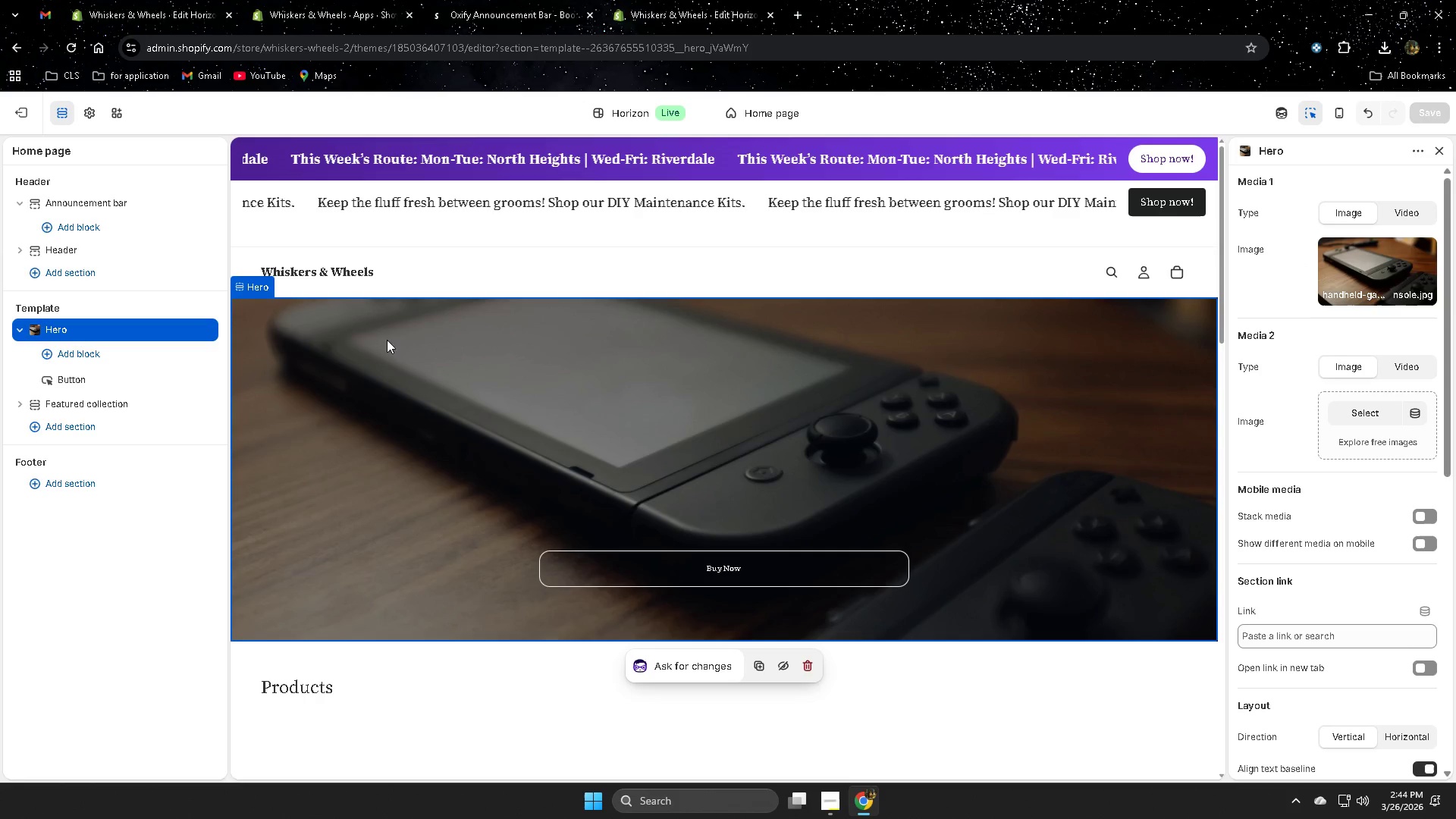 
left_click([92, 332])
 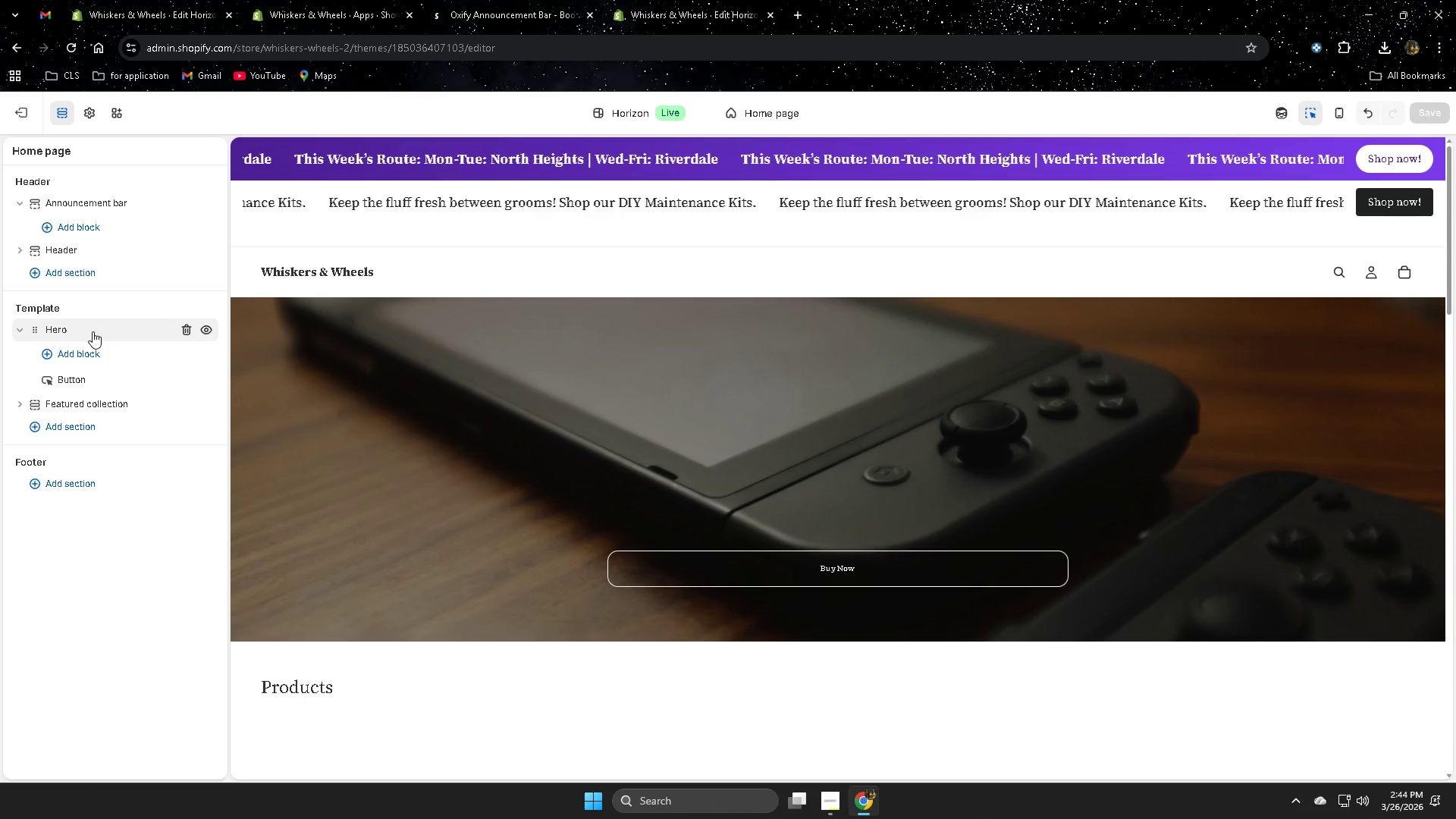 
left_click([692, 396])
 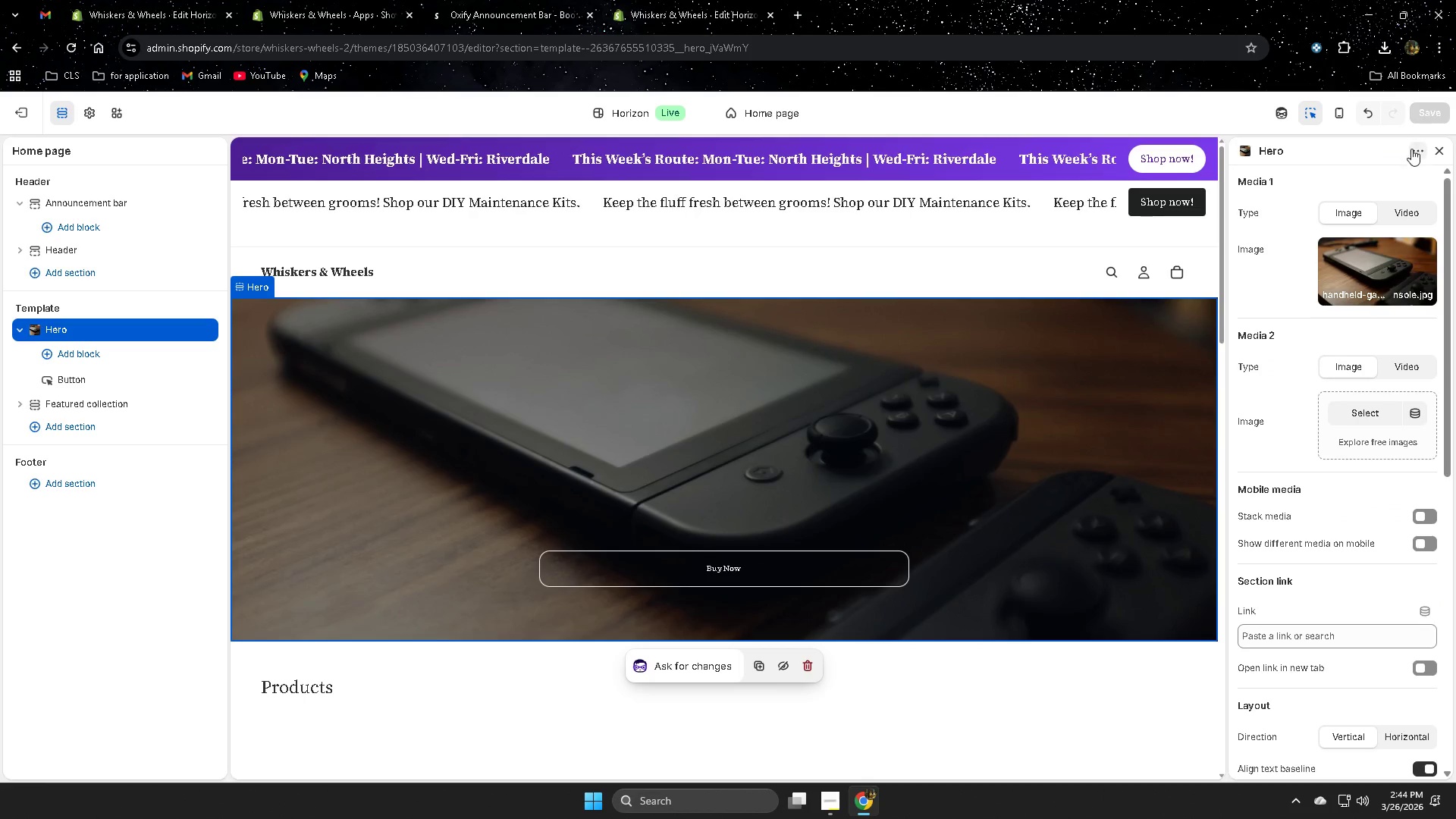 
left_click([1281, 154])
 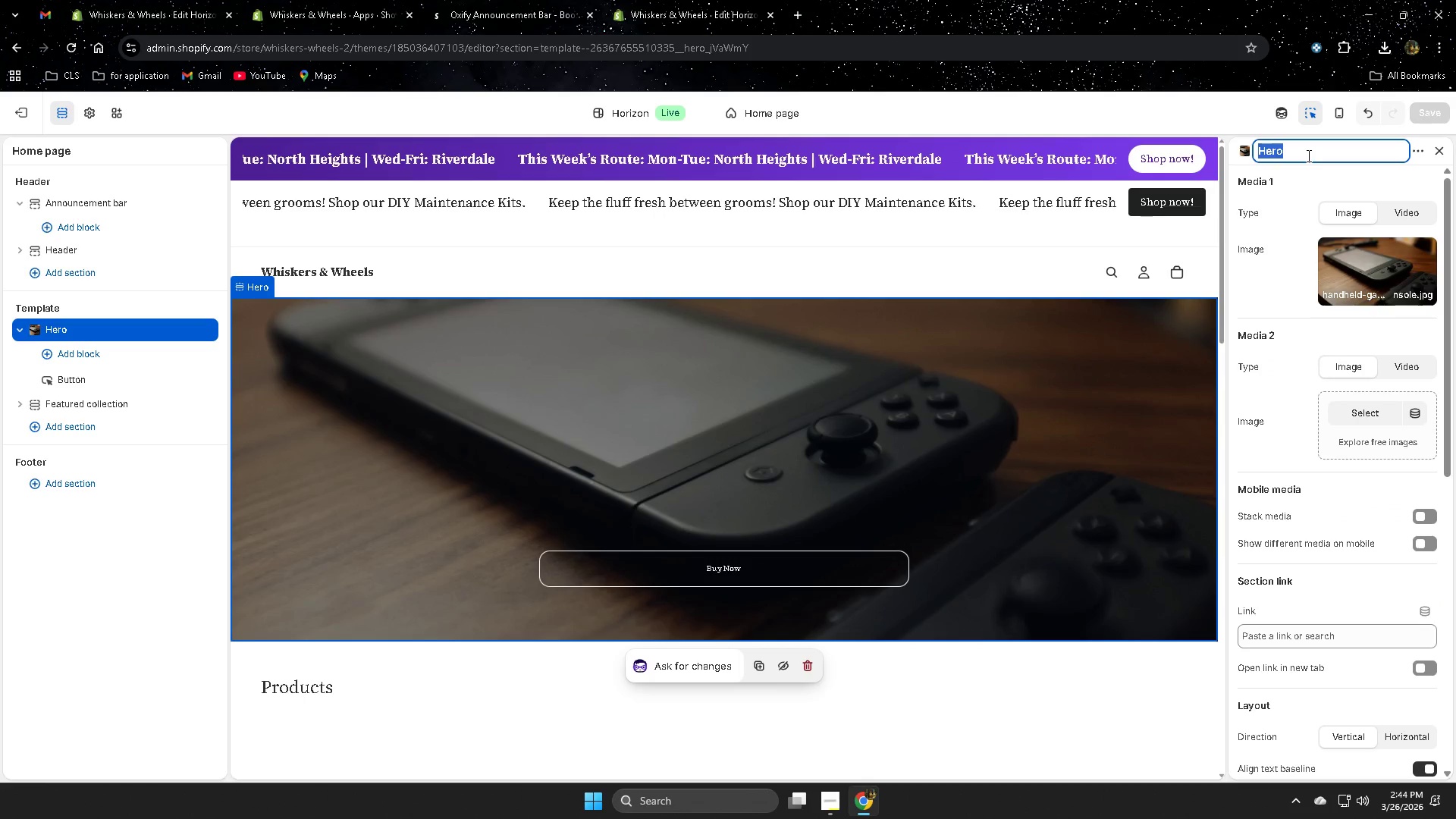 
left_click([1351, 187])
 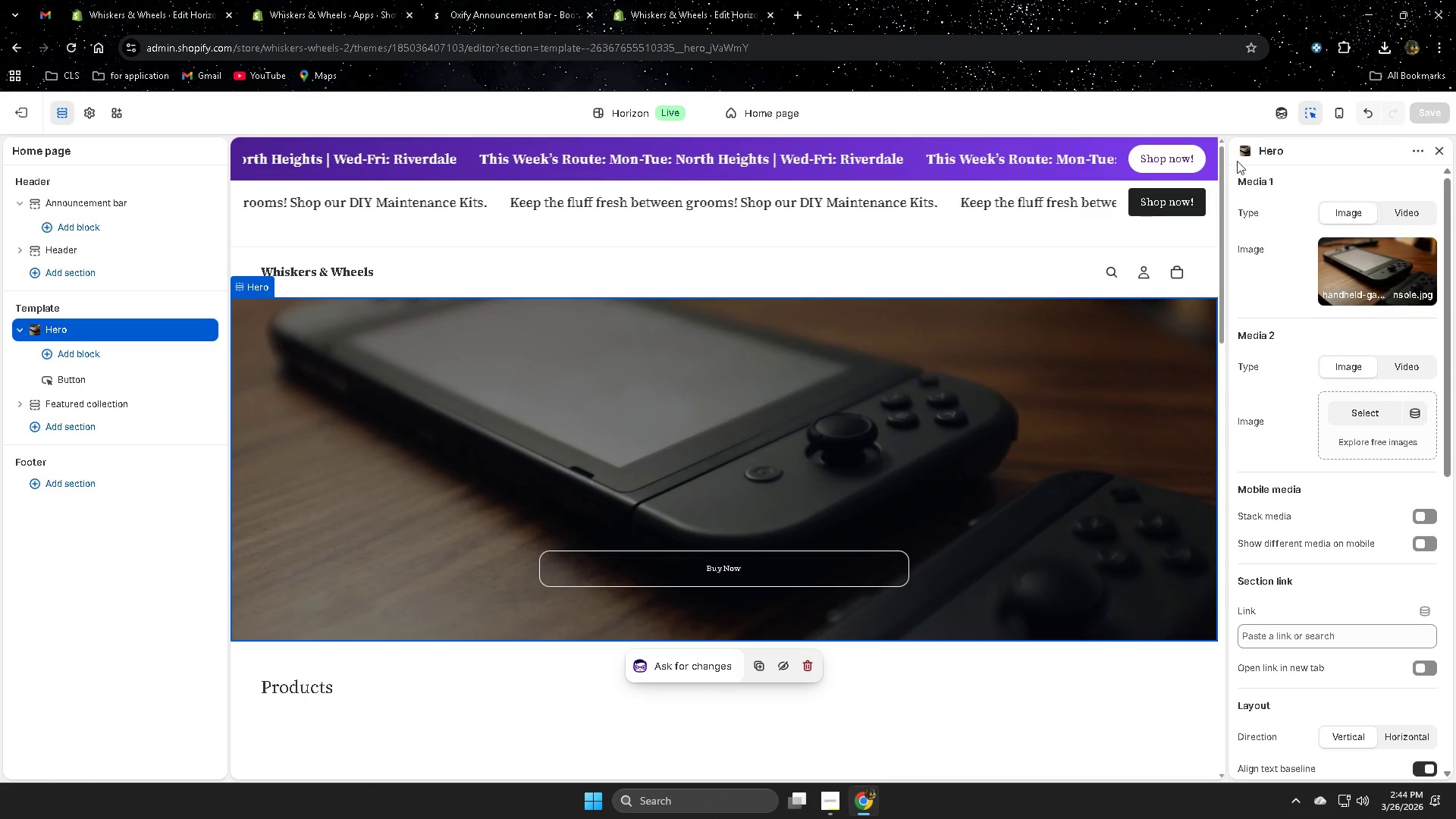 
left_click([1243, 152])
 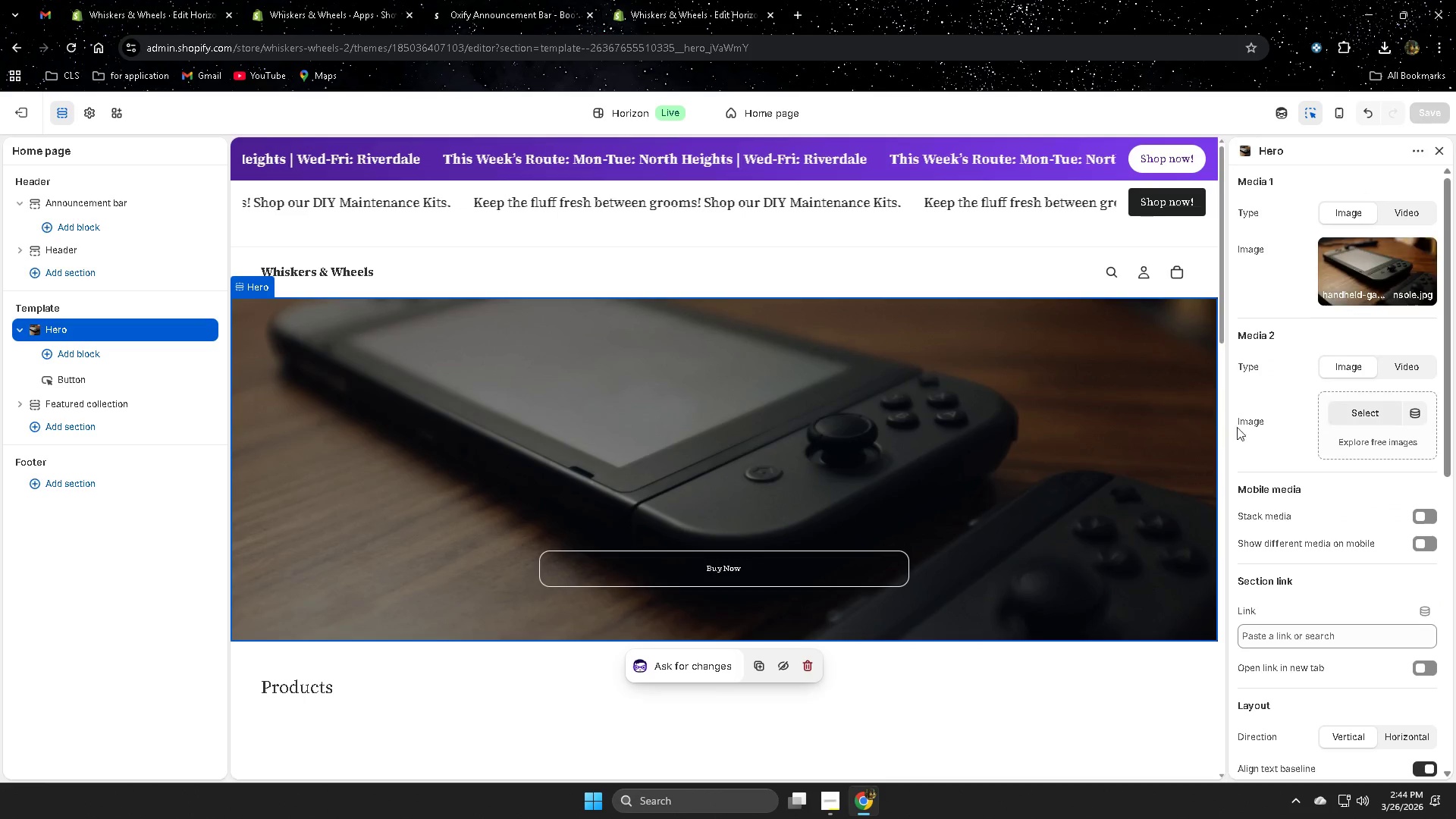 
scroll: coordinate [1100, 440], scroll_direction: down, amount: 1.0
 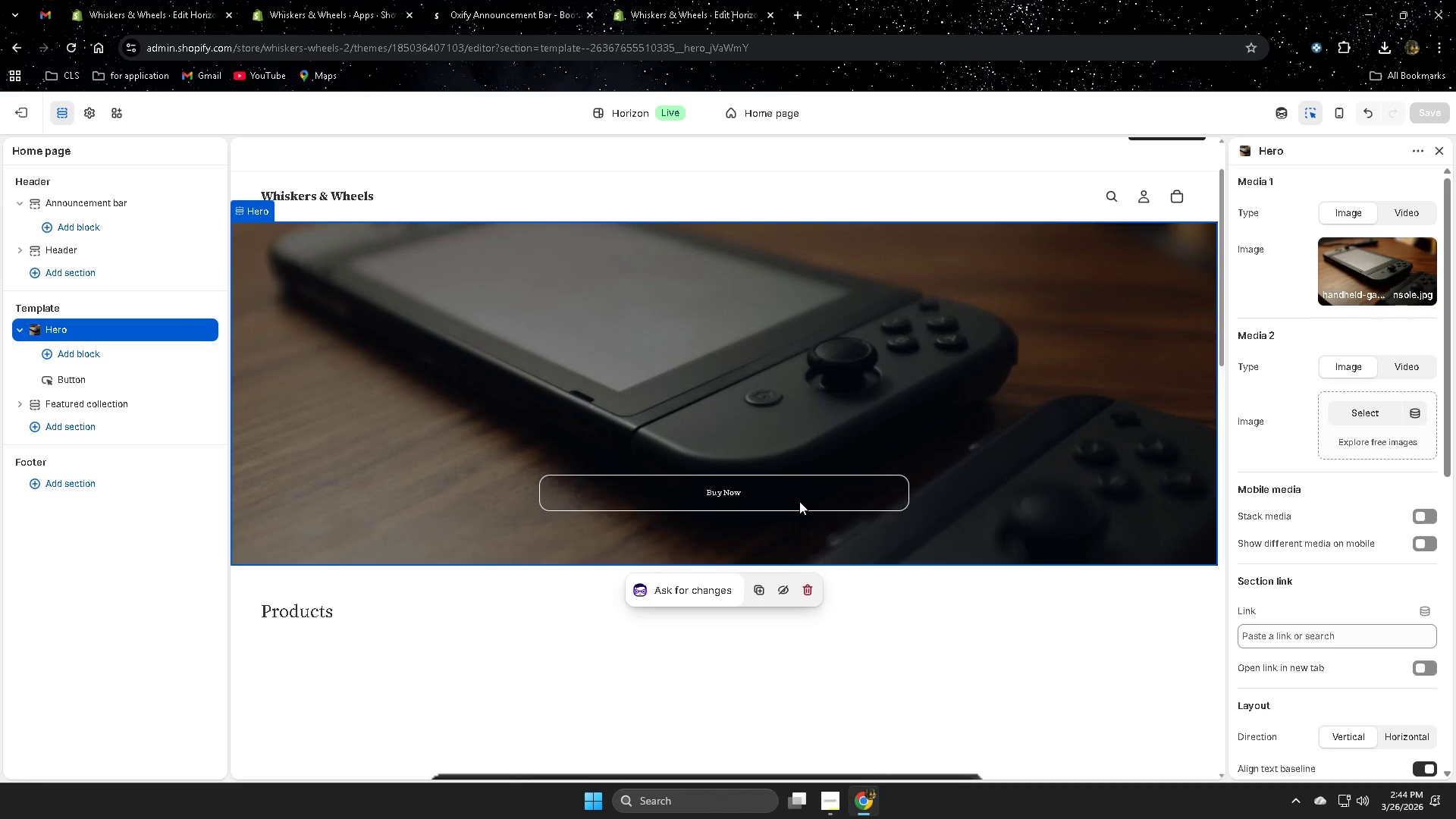 
left_click([802, 497])
 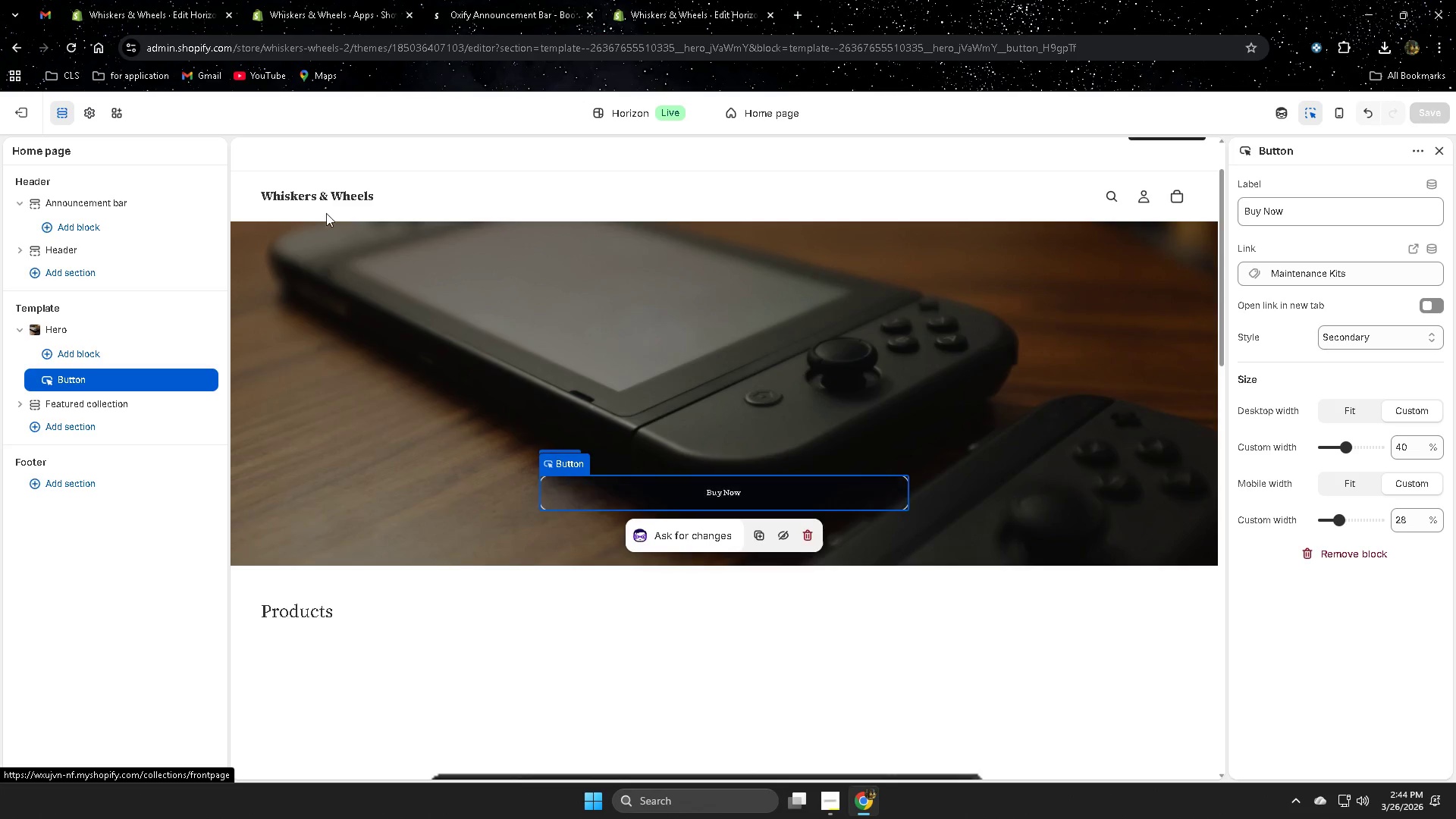 
wait(5.91)
 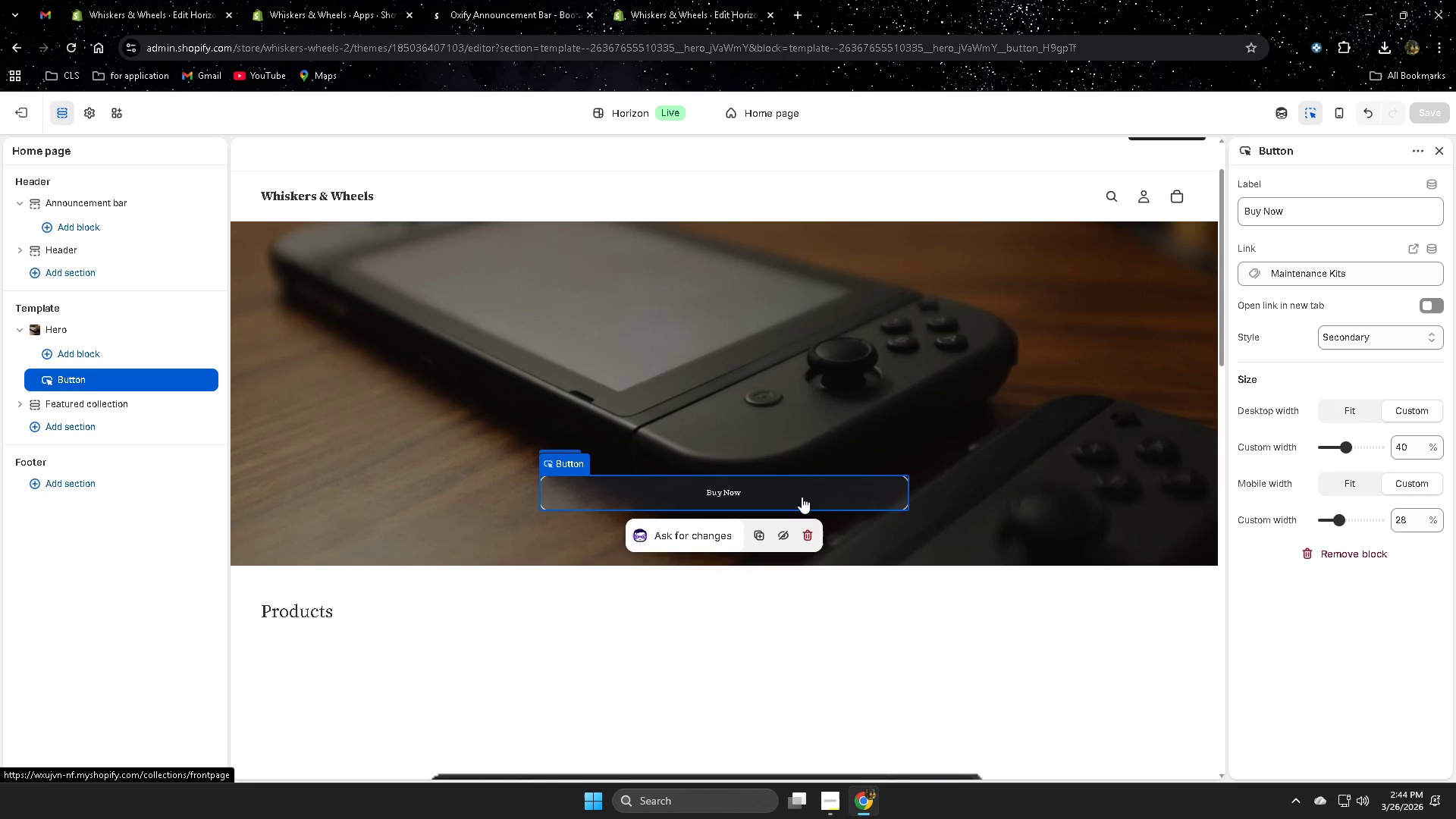 
left_click([93, 115])
 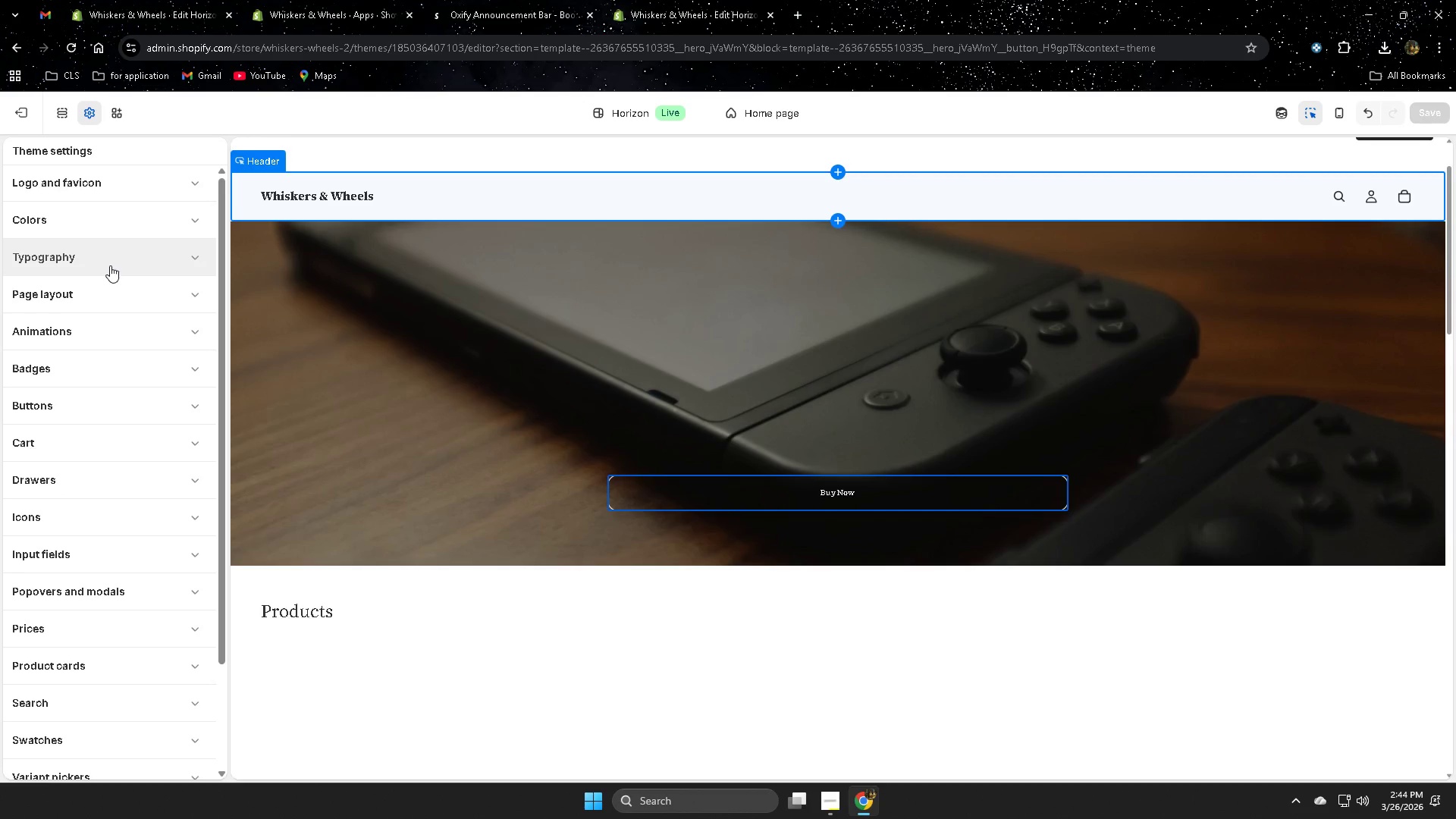 
left_click([135, 194])
 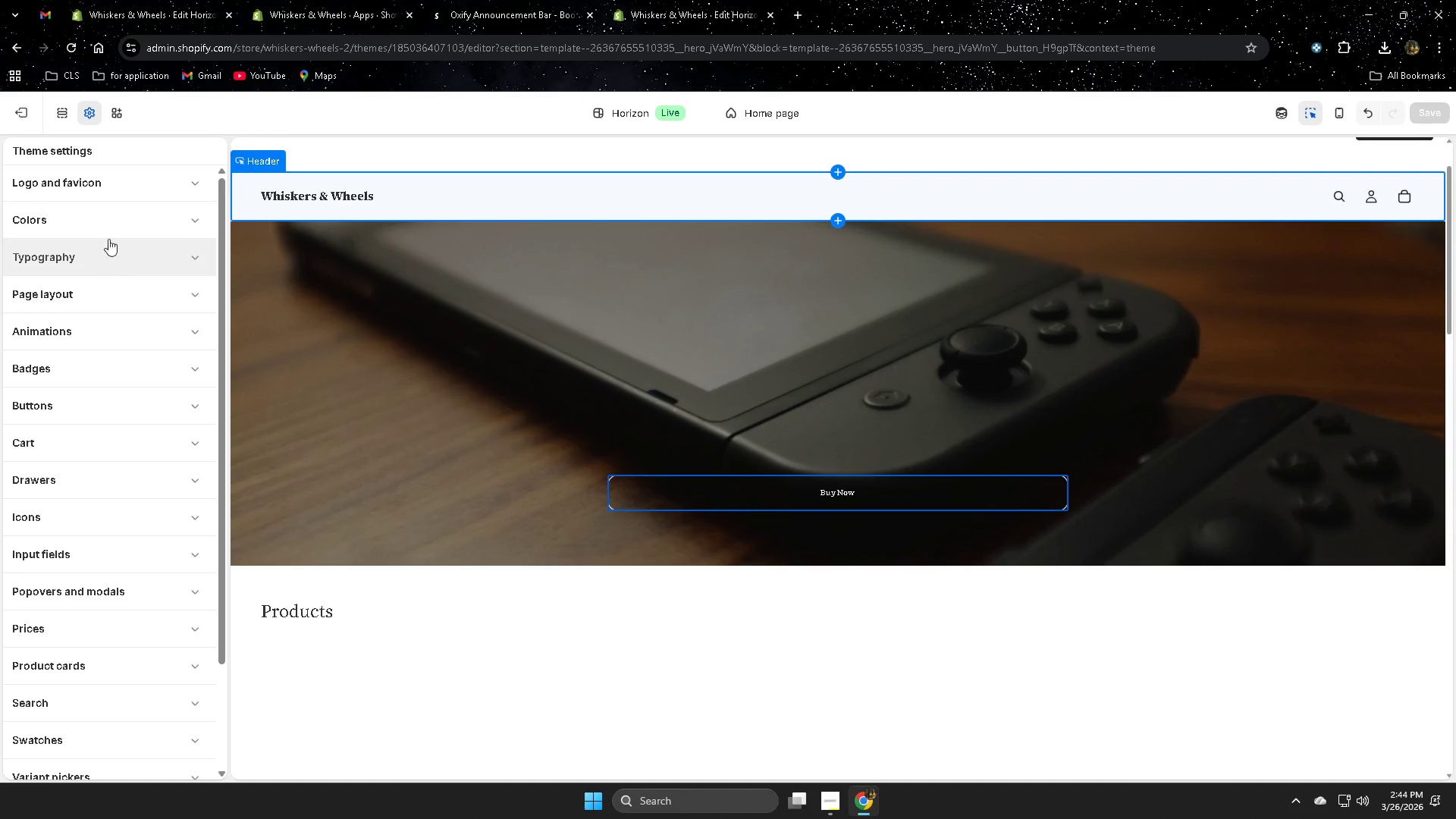 
left_click([112, 228])
 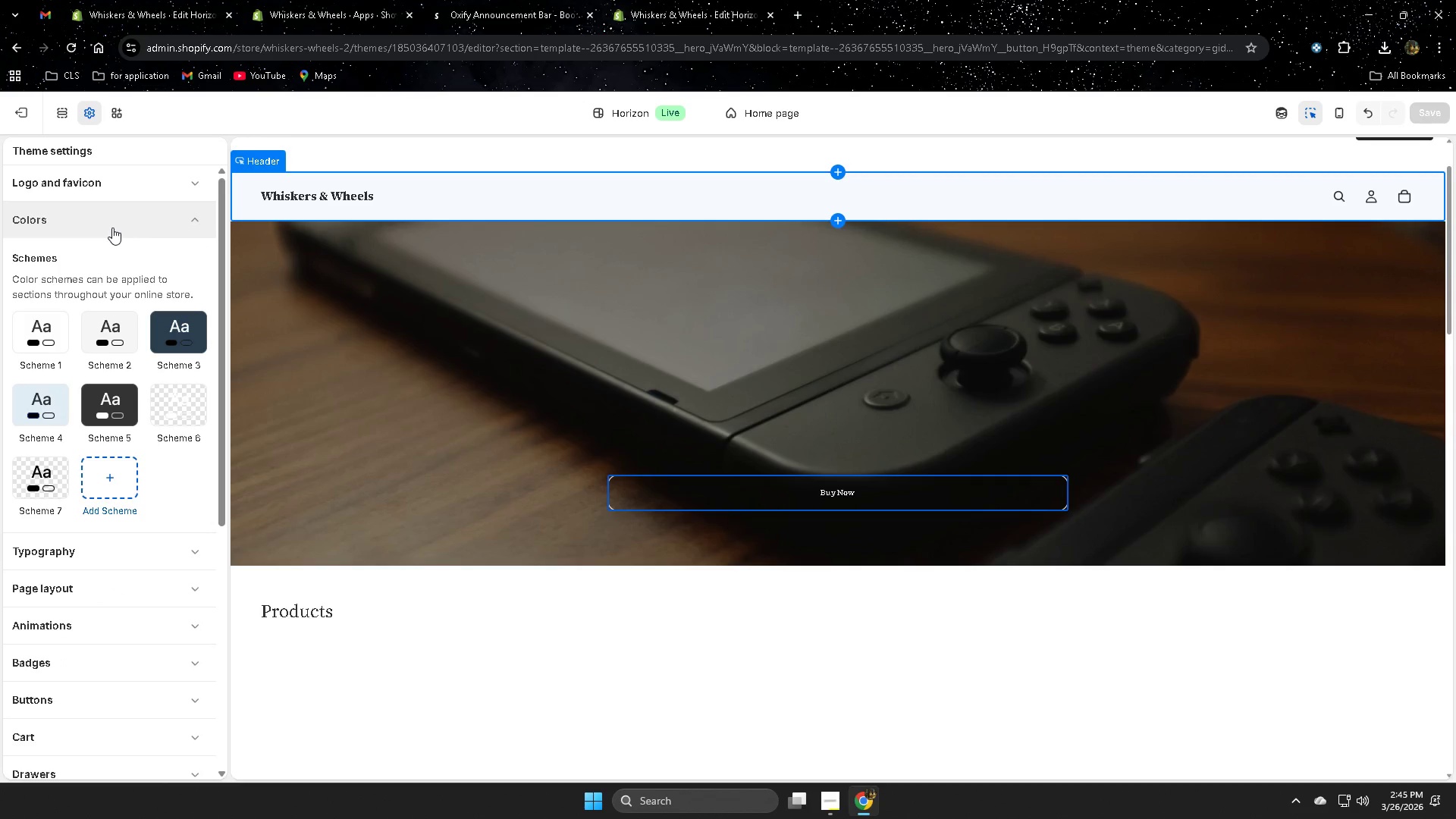 
left_click([112, 228])
 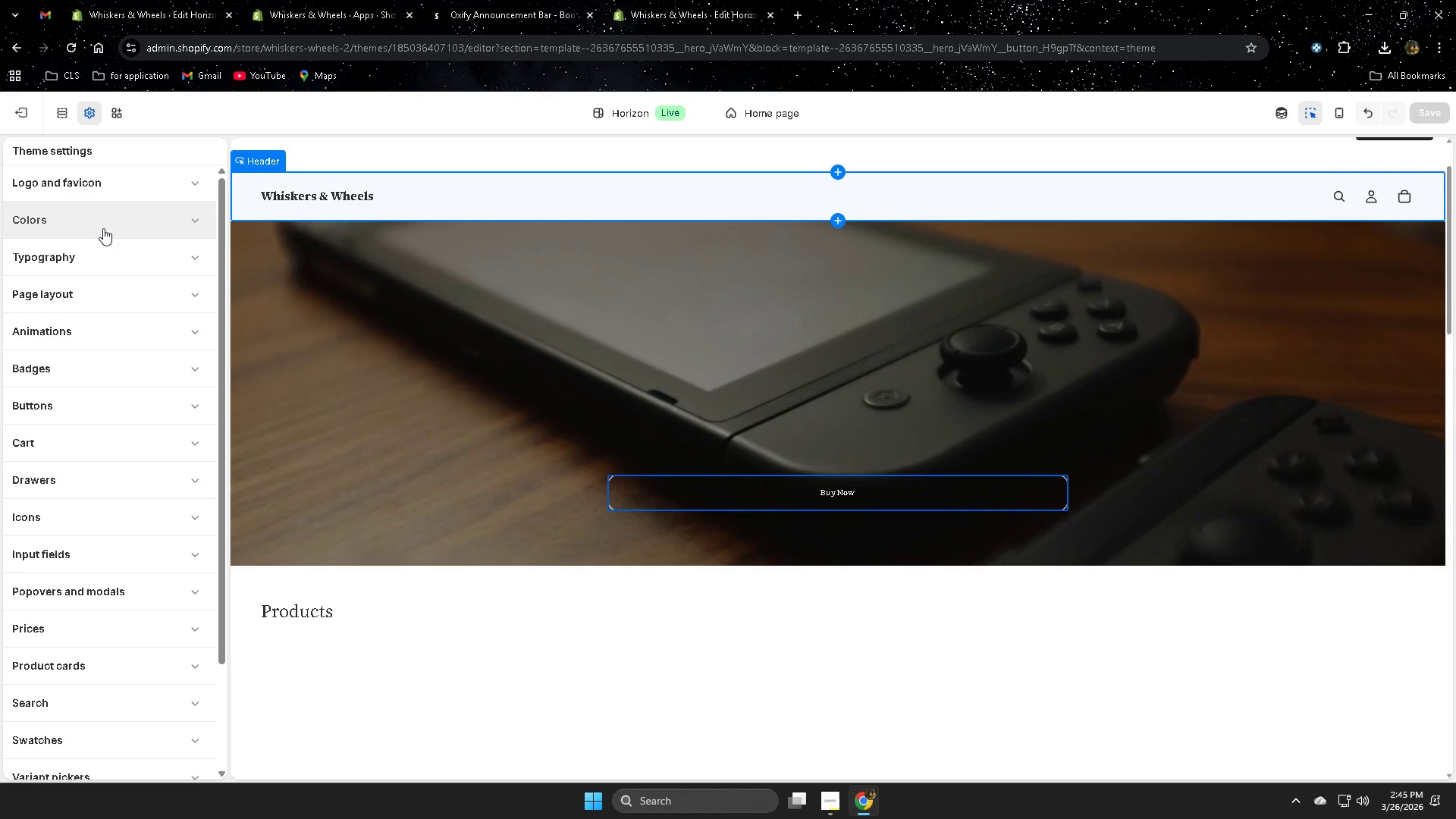 
left_click([108, 262])
 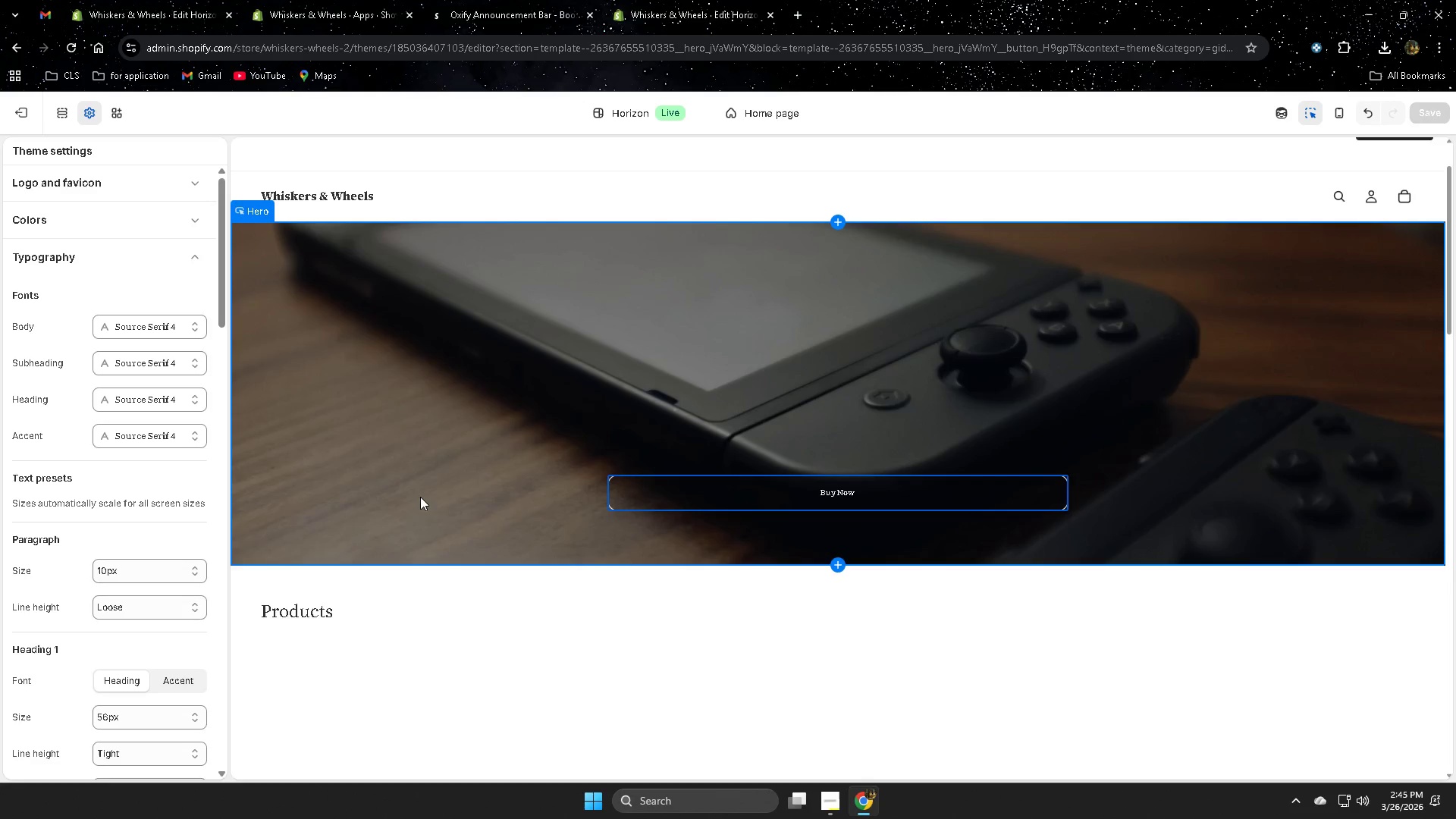 
wait(6.89)
 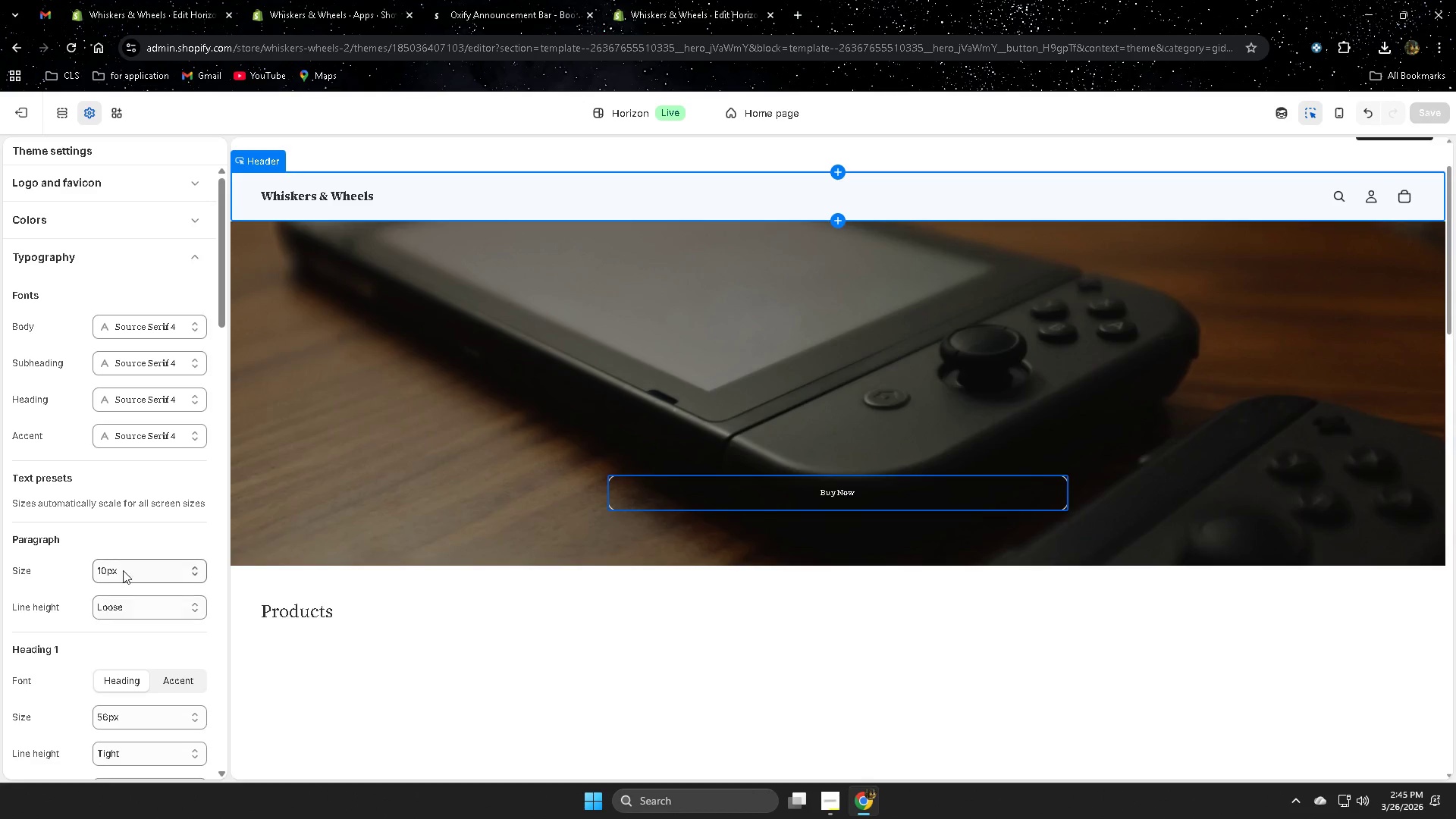 
left_click([130, 572])
 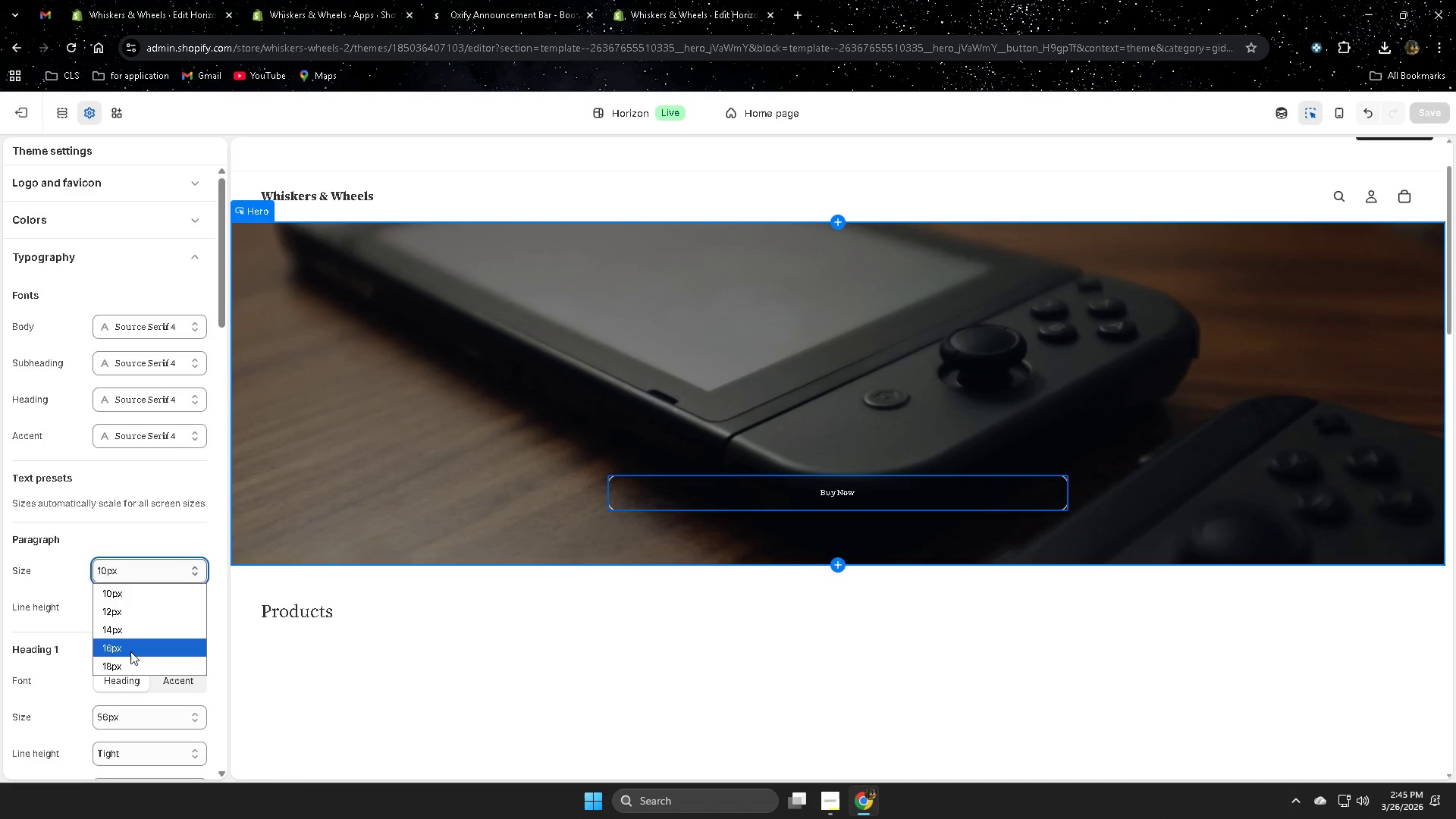 
left_click([133, 651])
 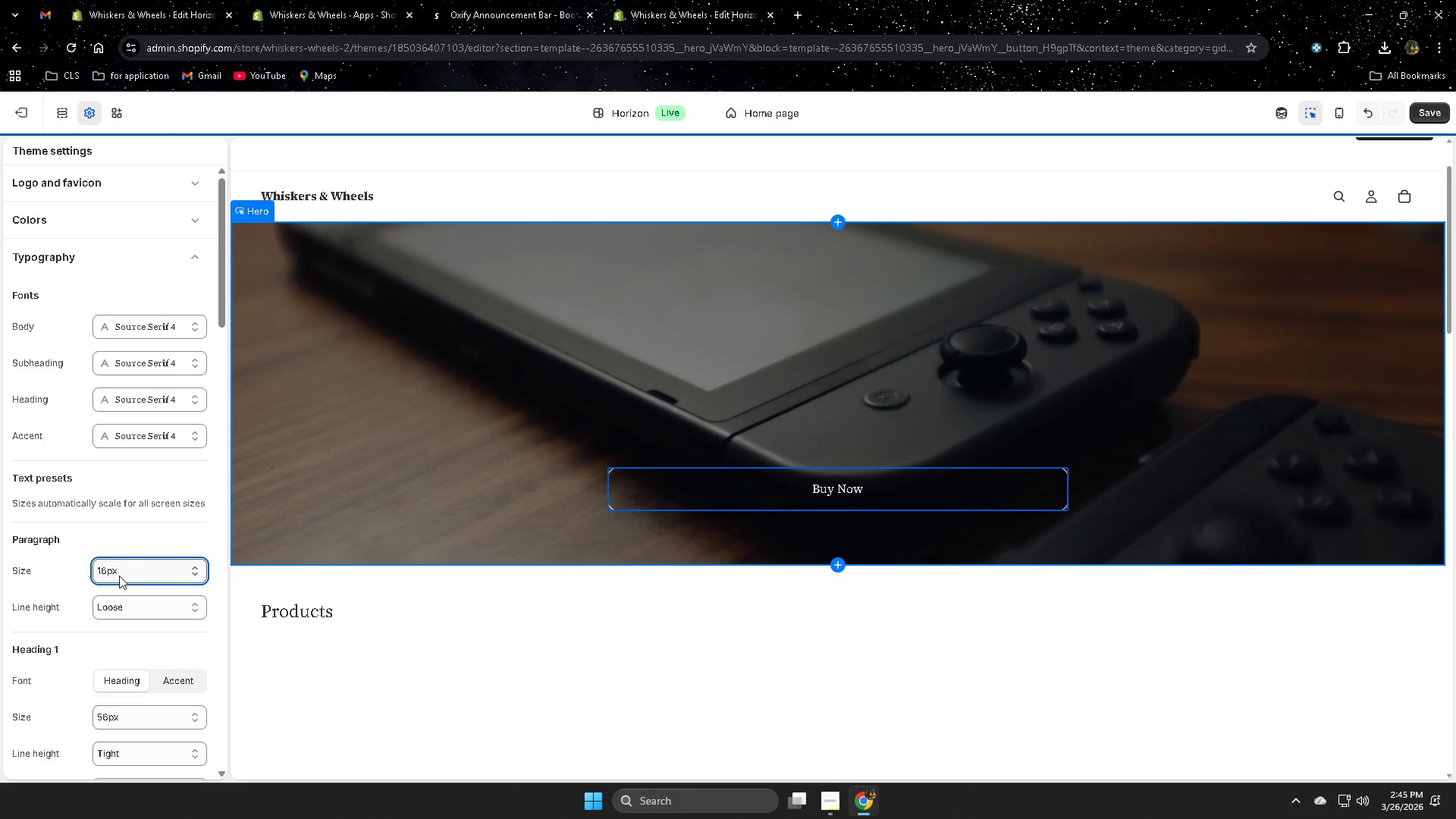 
scroll: coordinate [480, 522], scroll_direction: up, amount: 4.0
 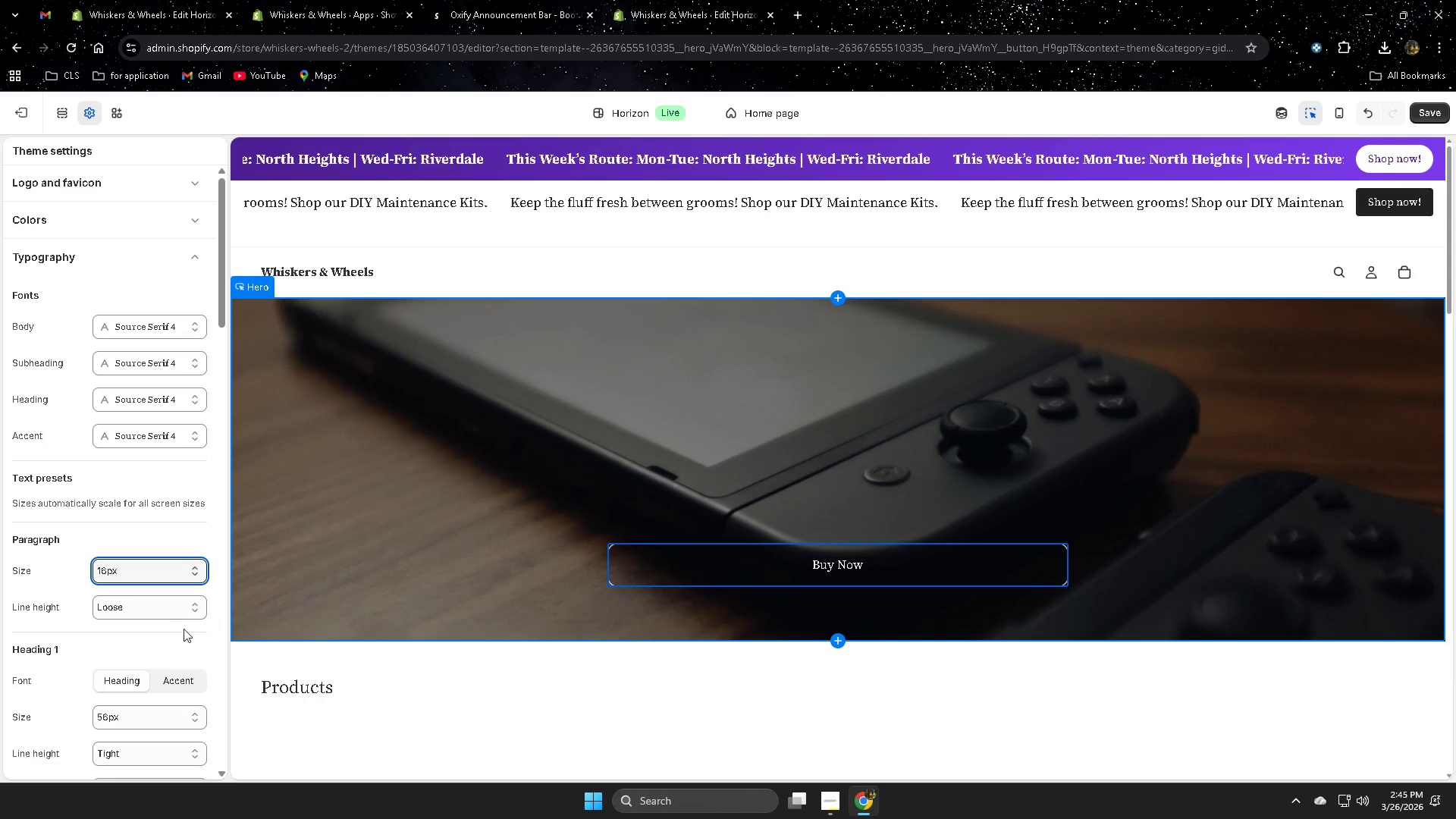 
scroll: coordinate [178, 608], scroll_direction: down, amount: 1.0
 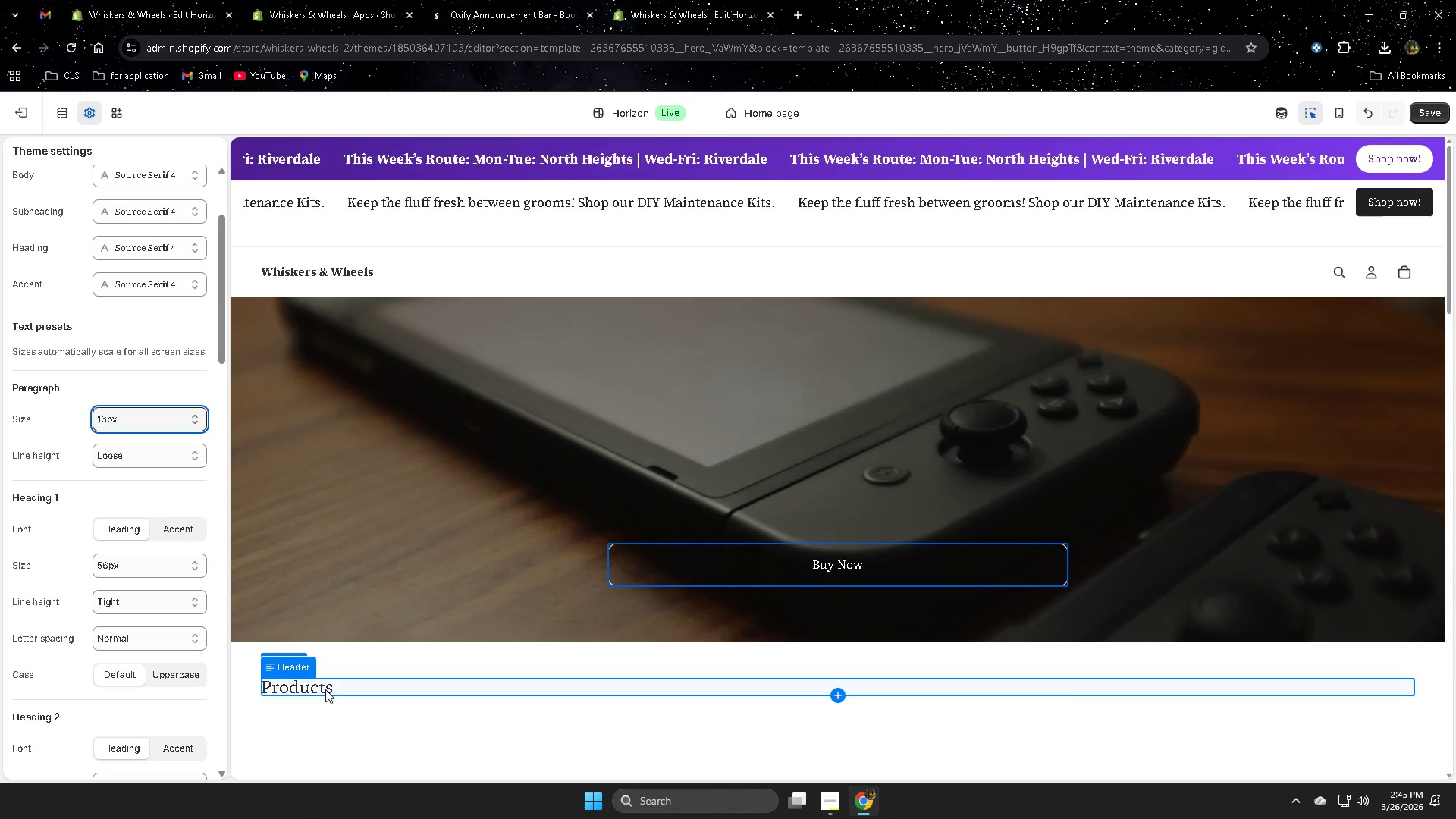 
left_click([1348, 111])
 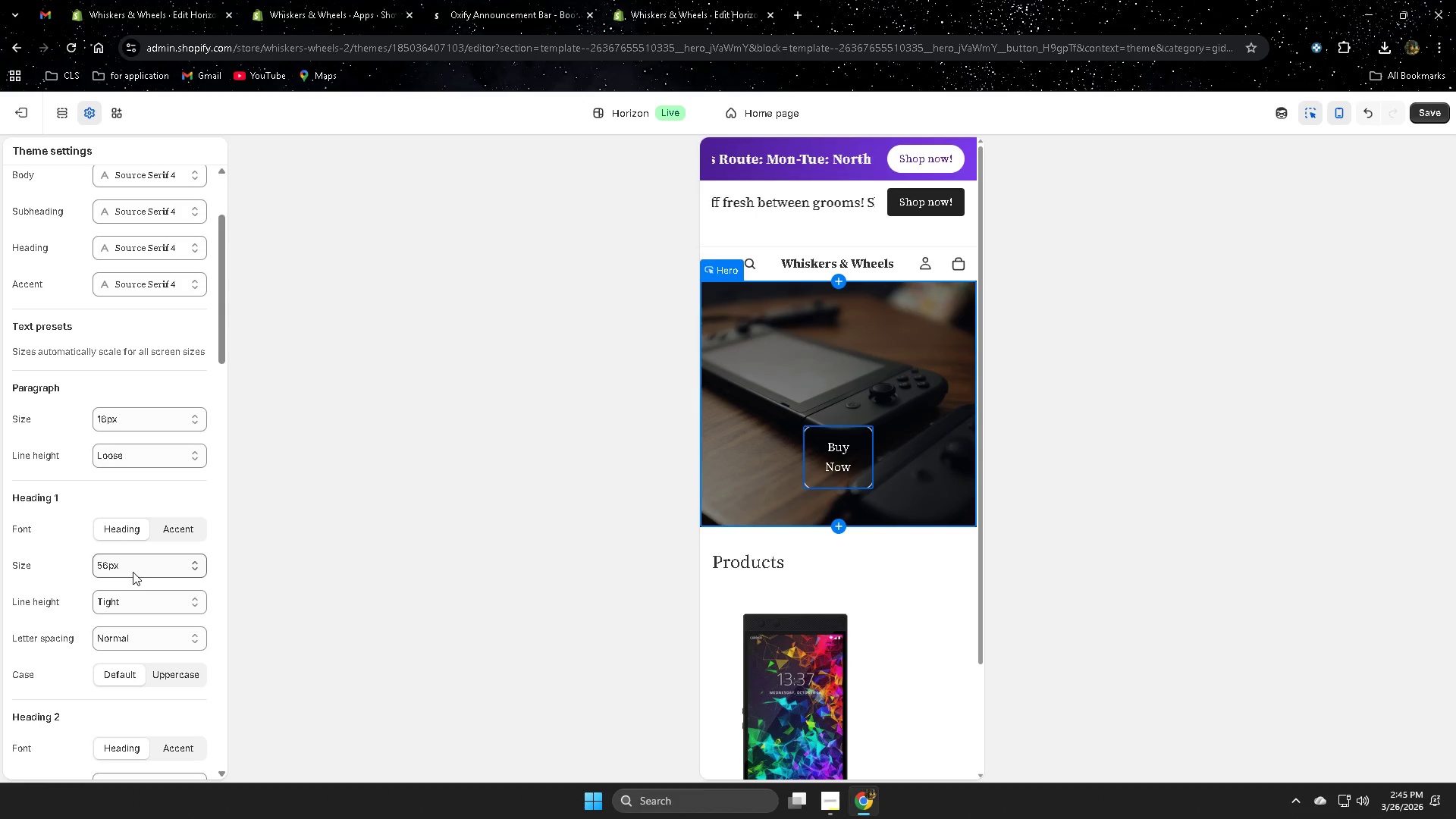 
left_click([133, 570])
 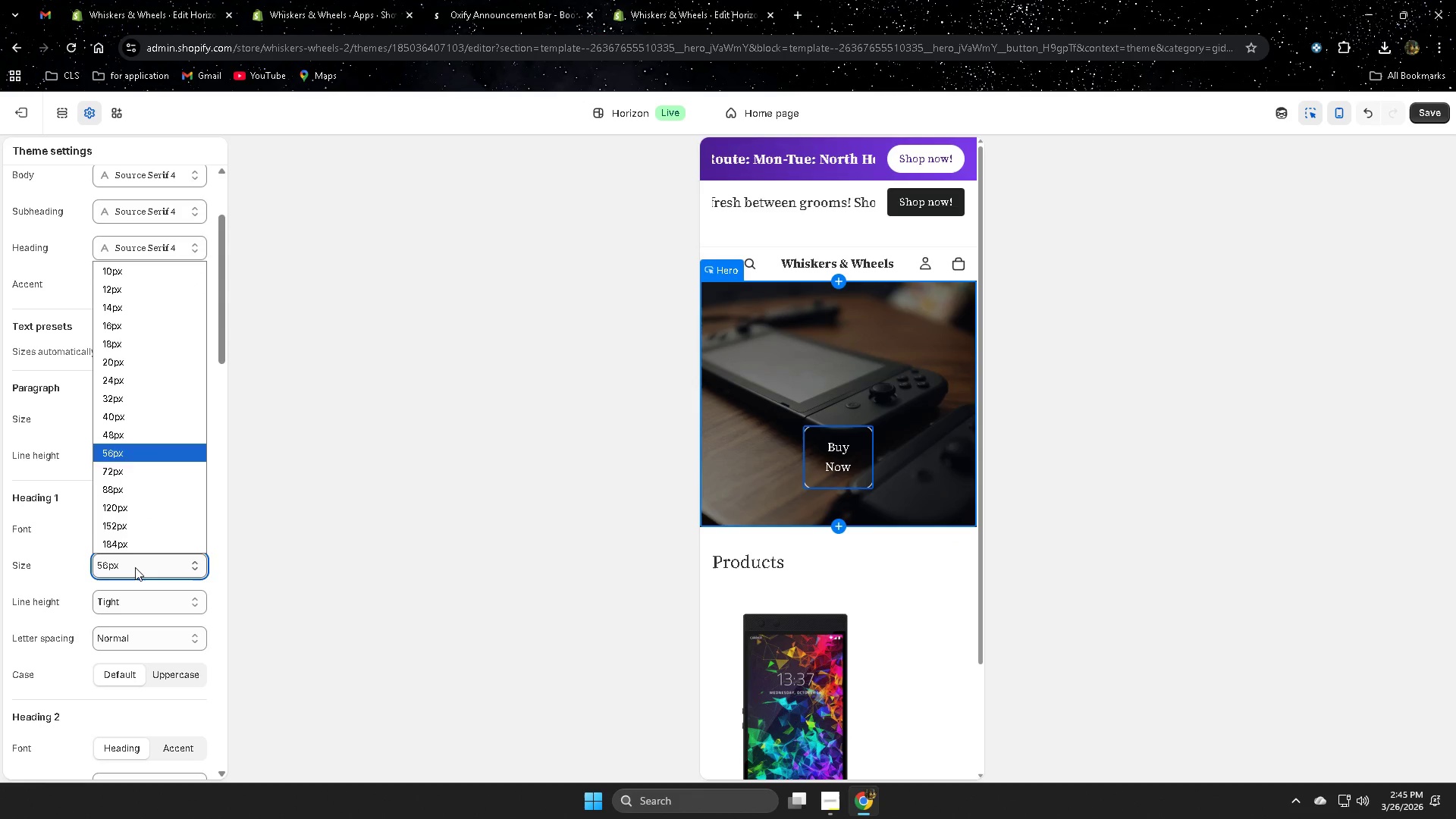 
left_click([146, 276])
 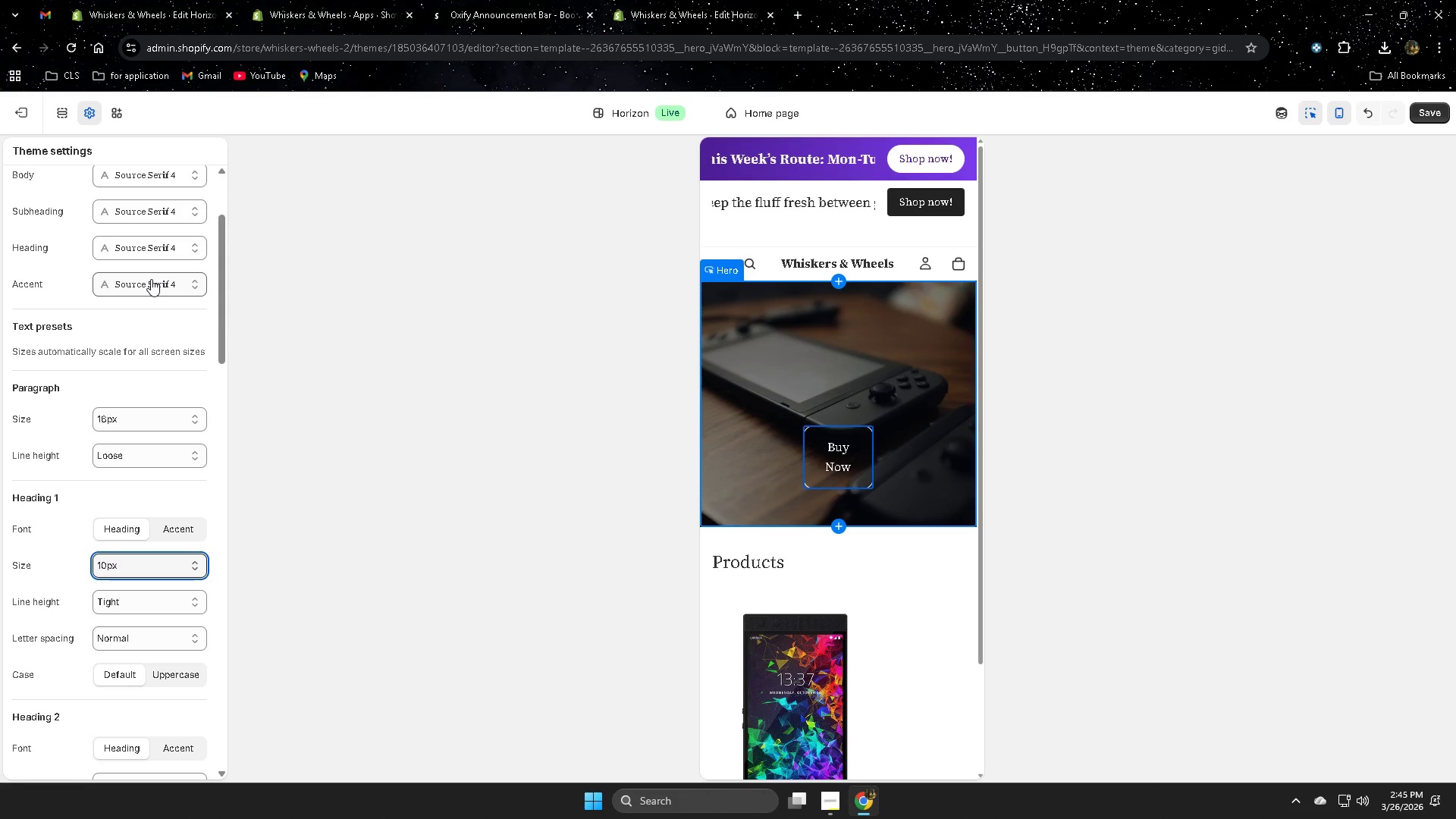 
wait(6.11)
 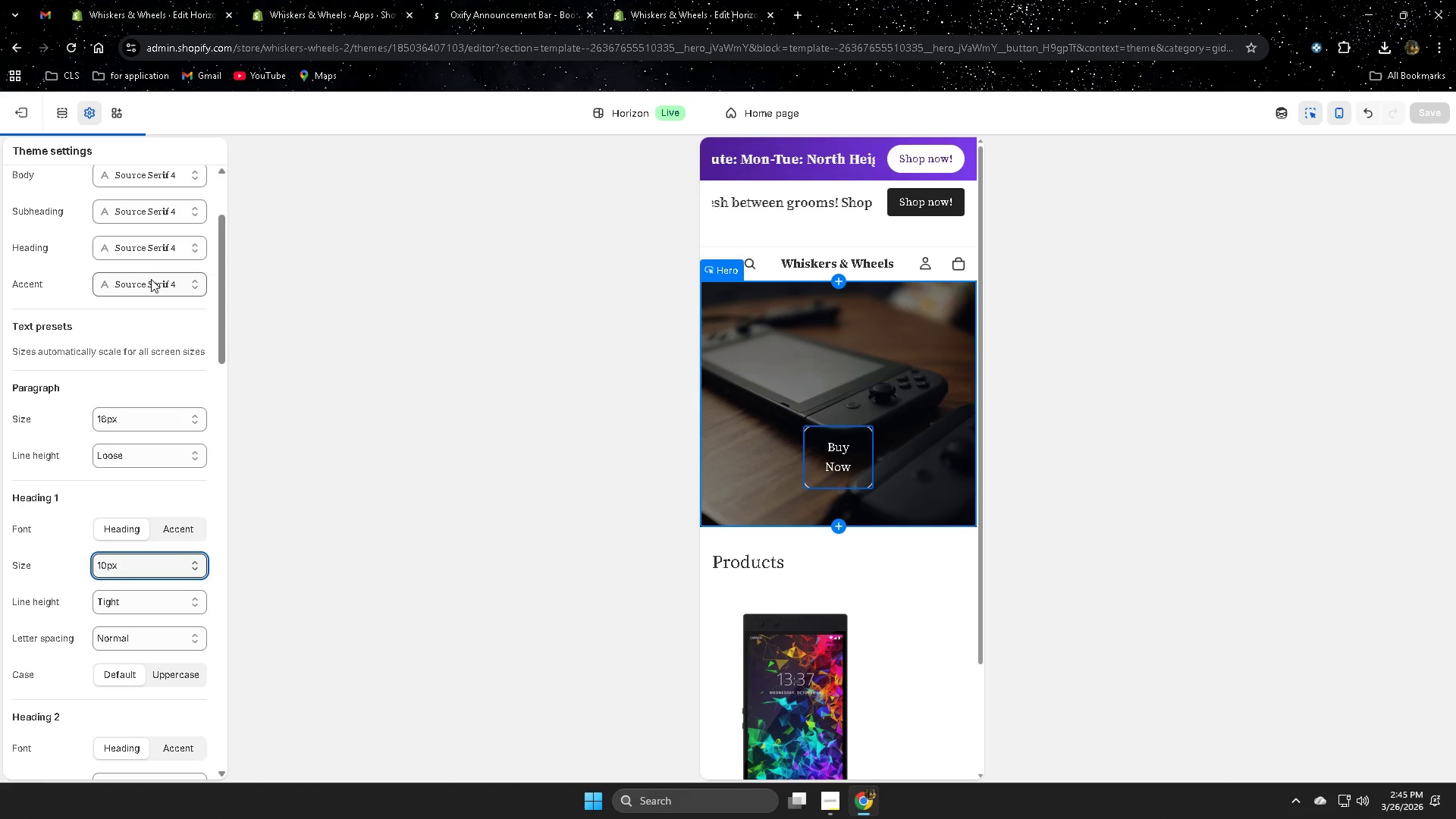 
left_click([152, 419])
 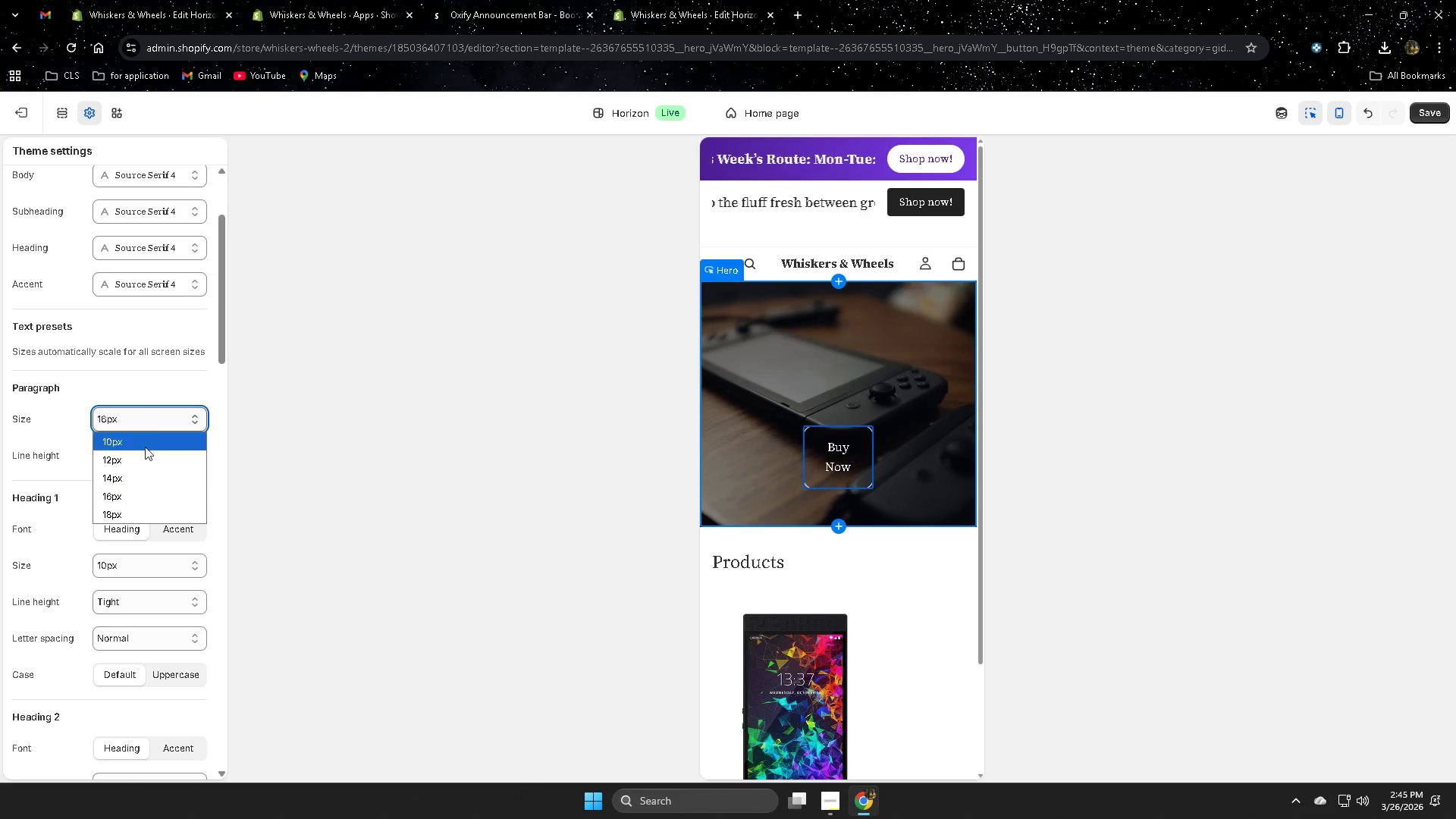 
left_click([146, 446])
 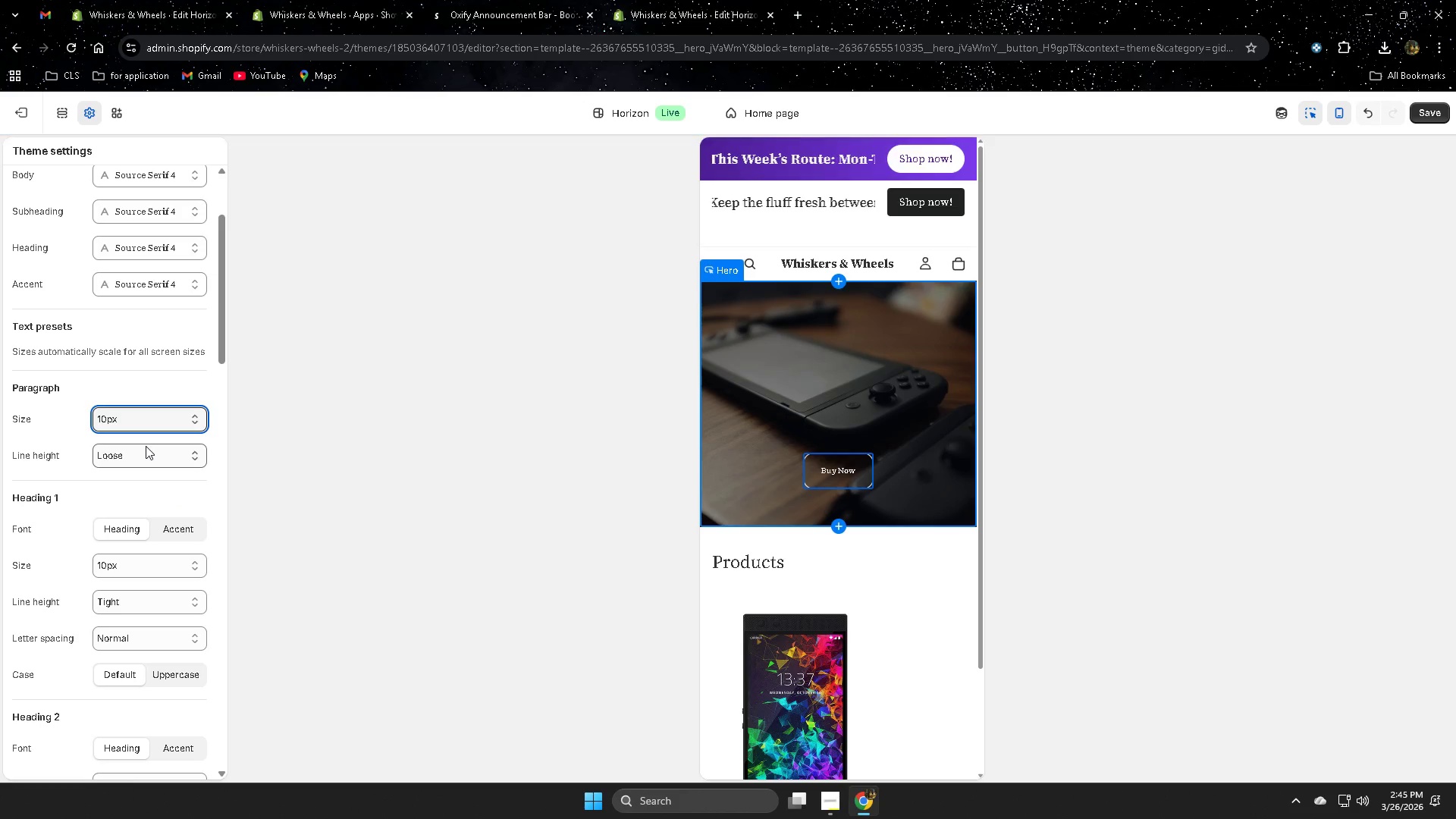 
left_click([150, 419])
 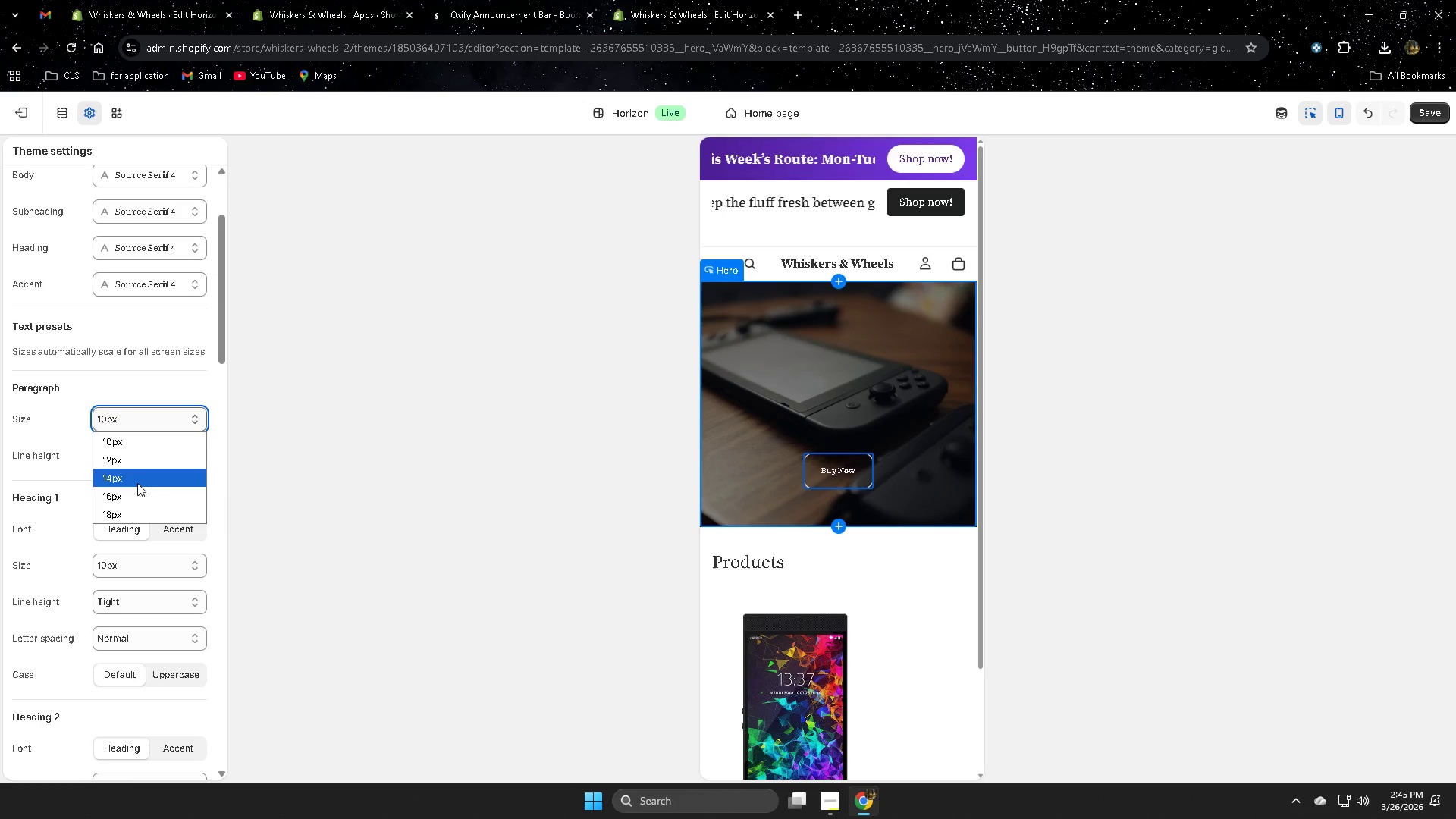 
left_click([139, 479])
 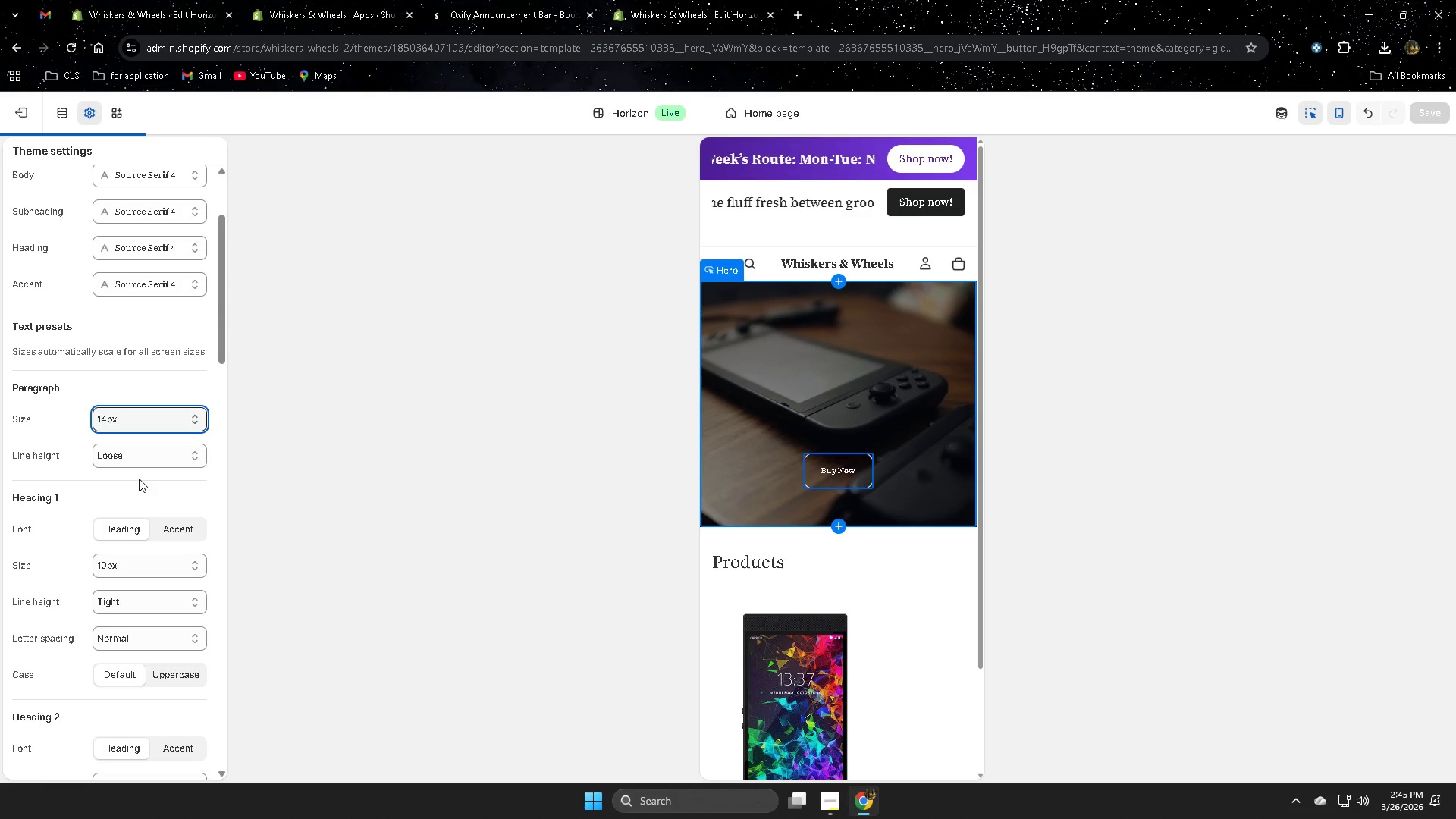 
left_click([147, 428])
 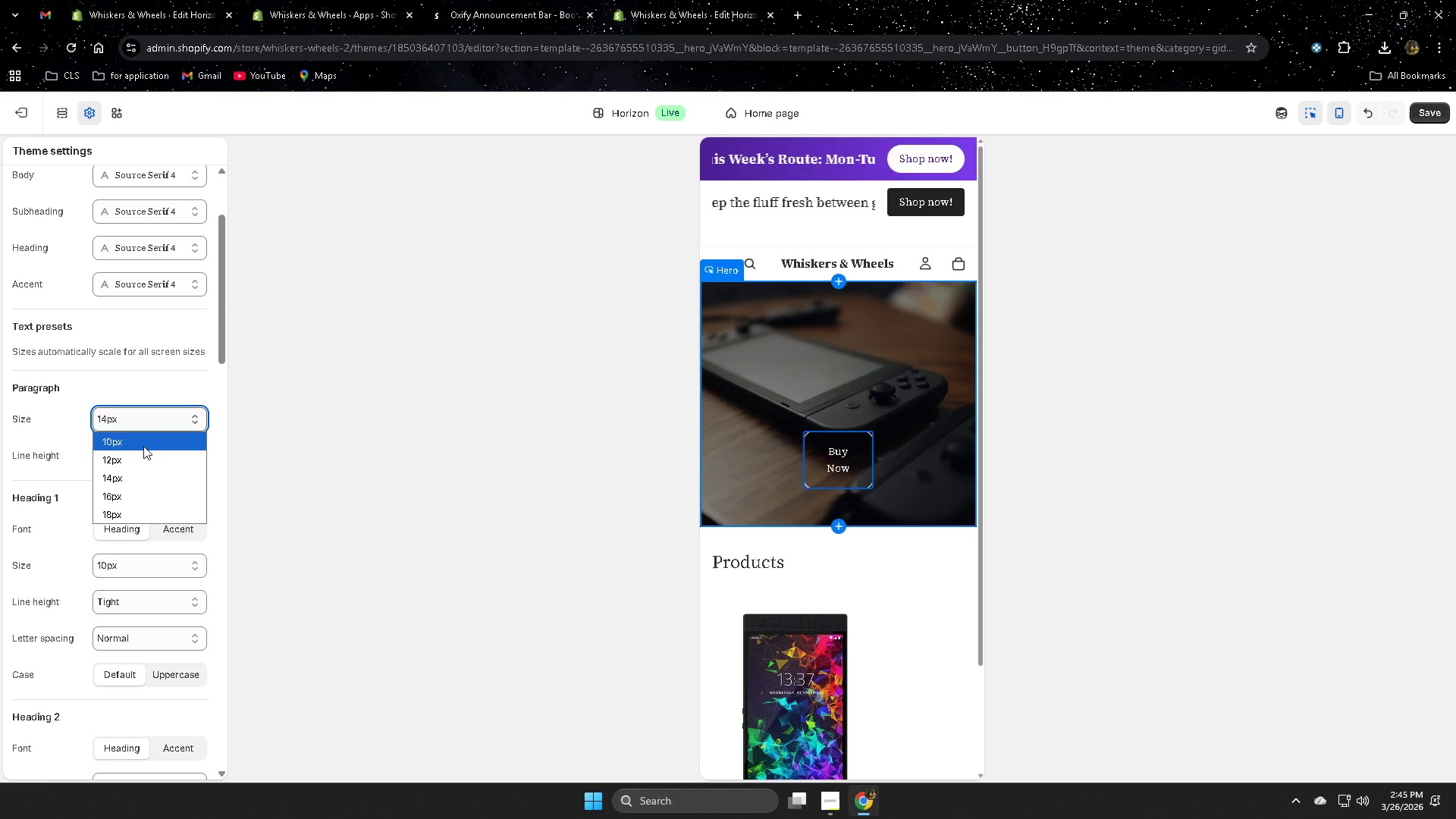 
left_click([137, 458])
 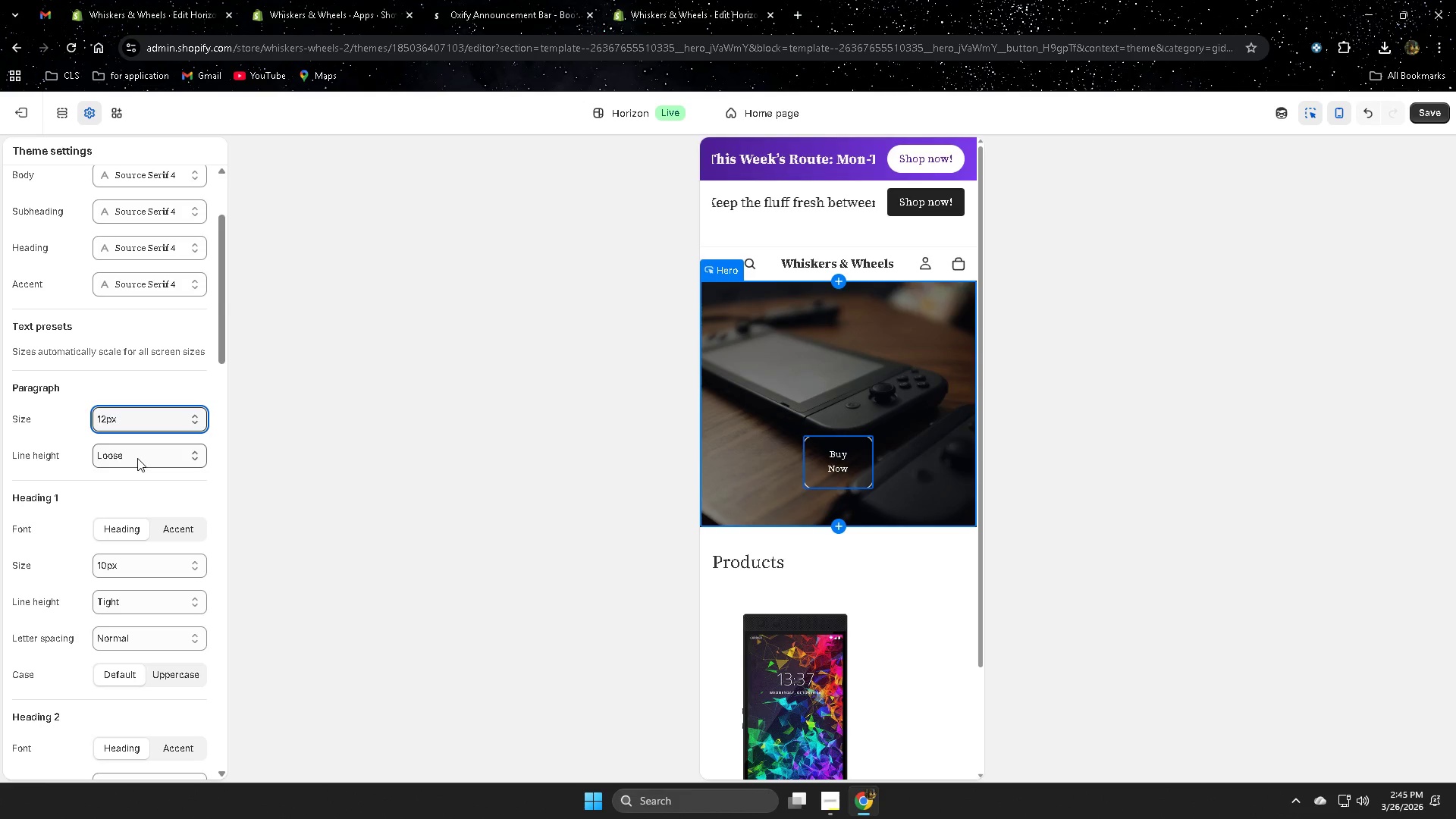 
double_click([145, 441])
 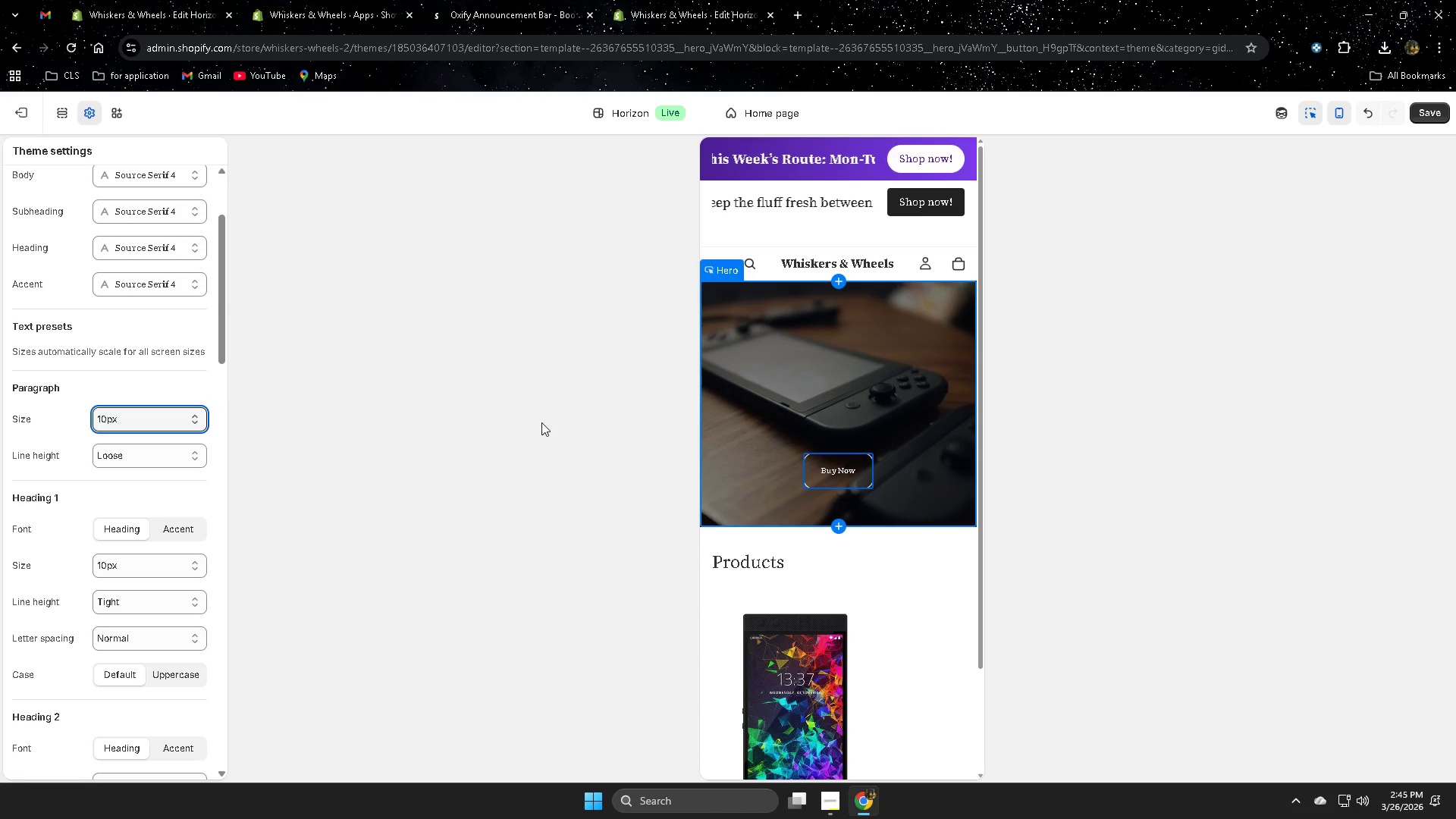 
wait(5.77)
 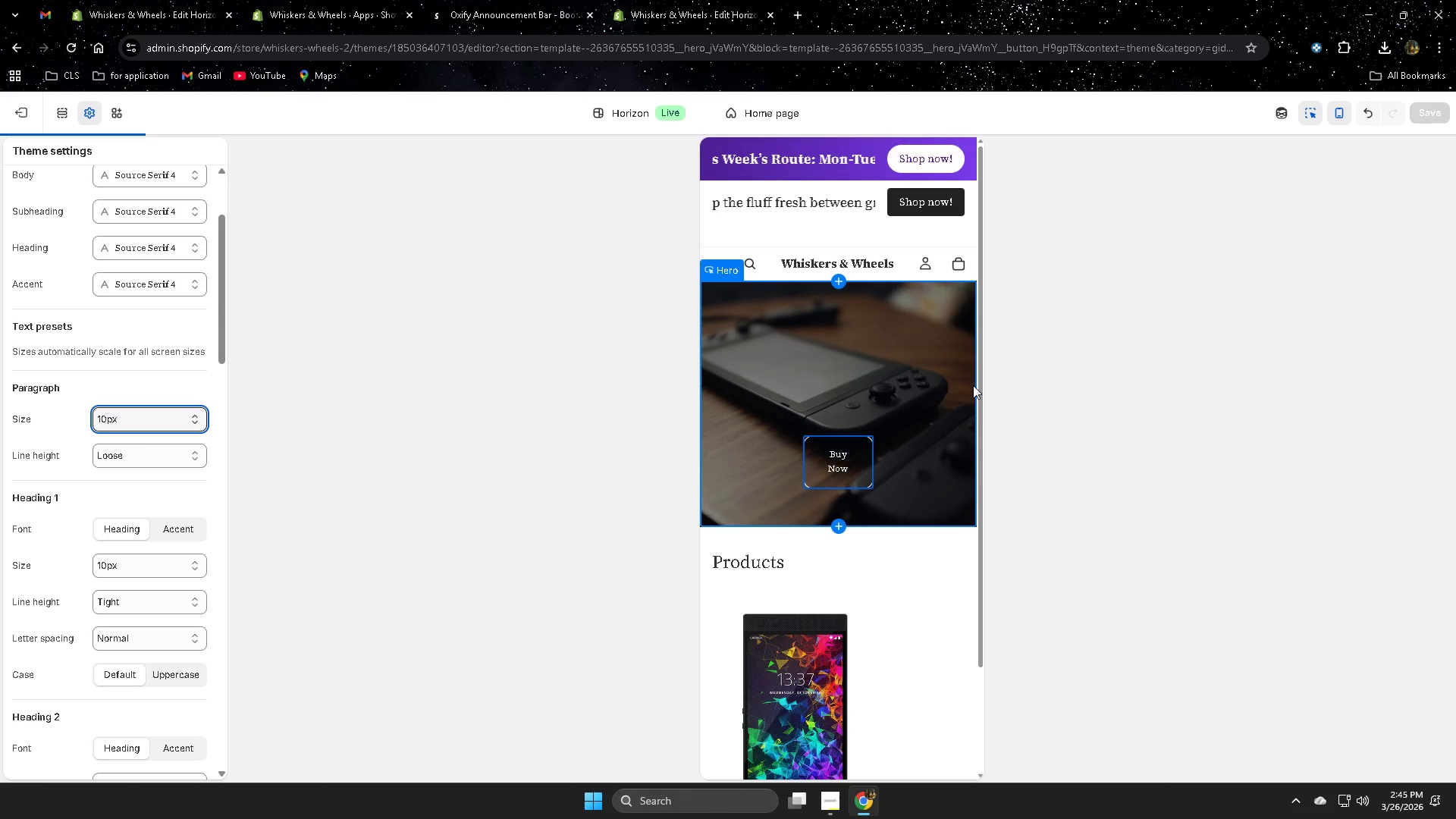 
left_click([138, 458])
 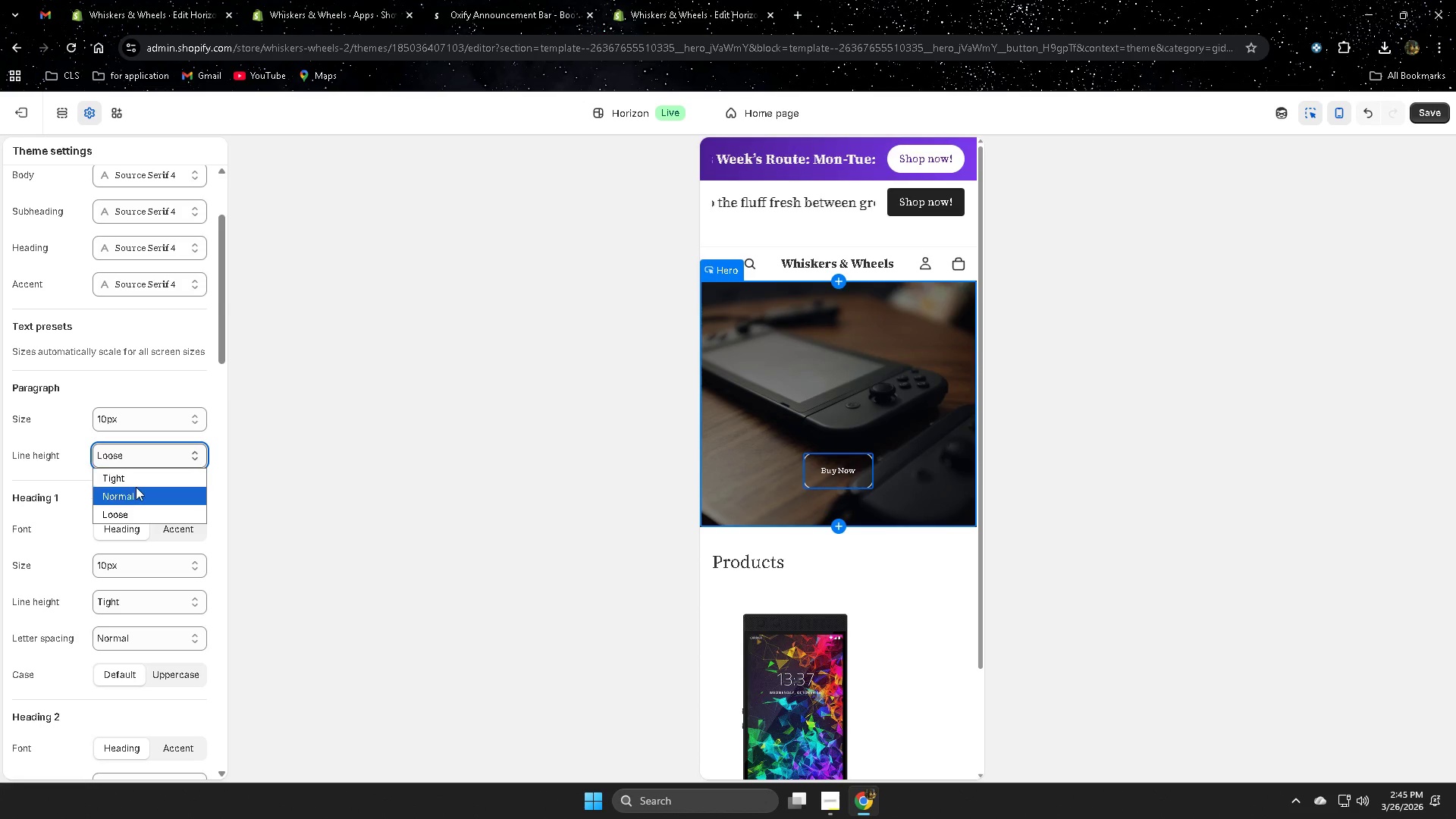 
left_click([142, 479])
 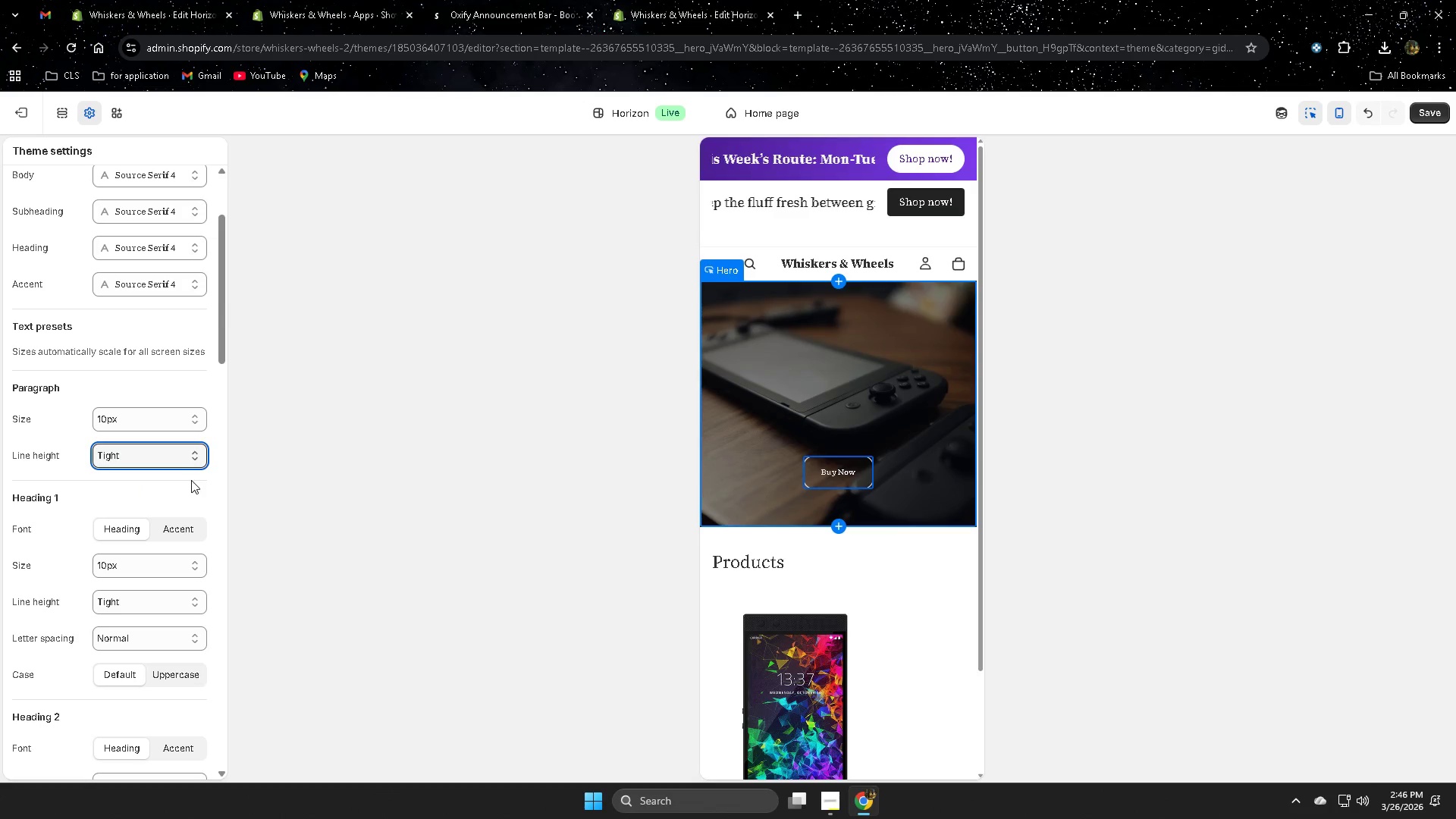 
wait(7.58)
 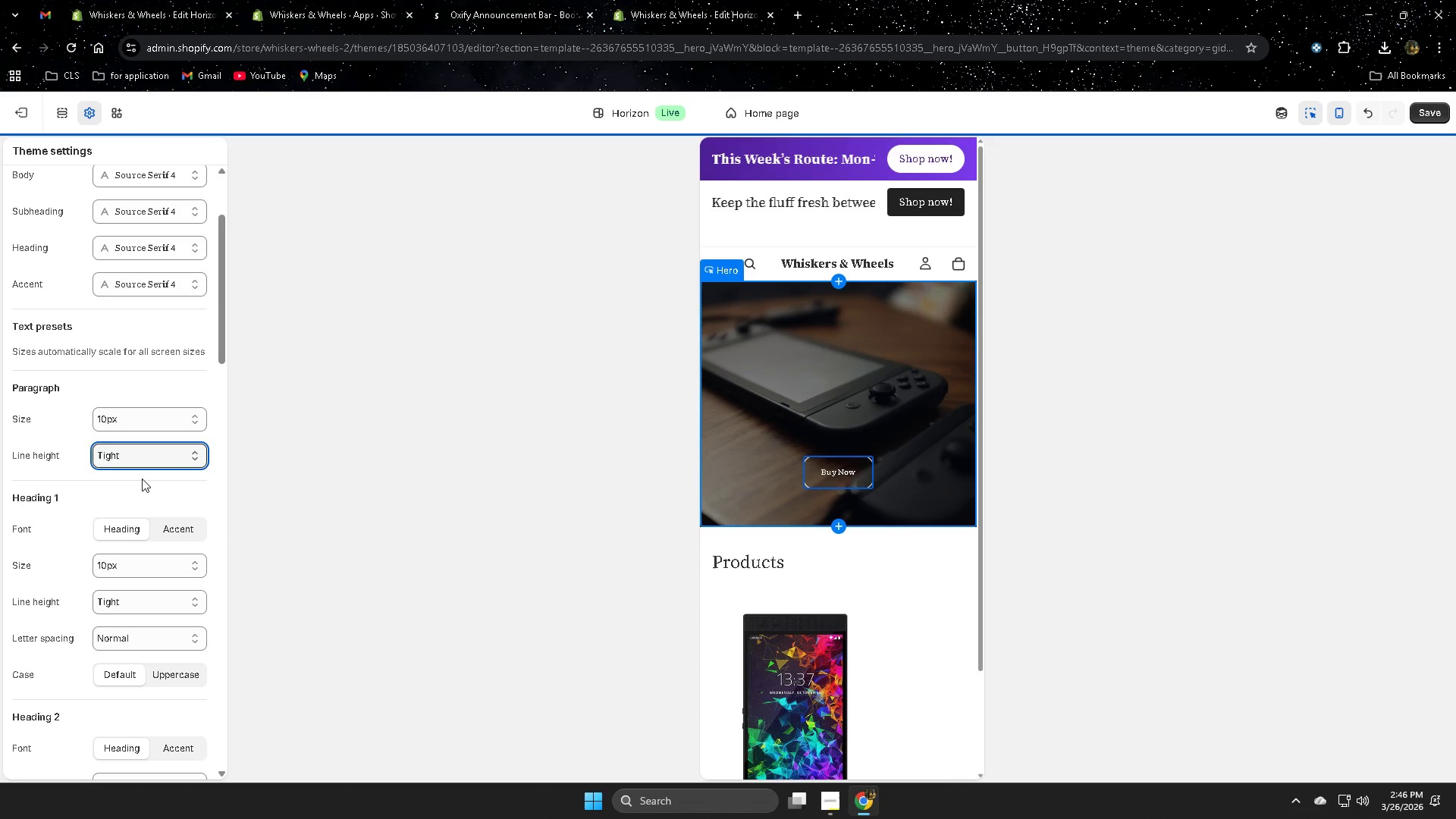 
left_click([144, 568])
 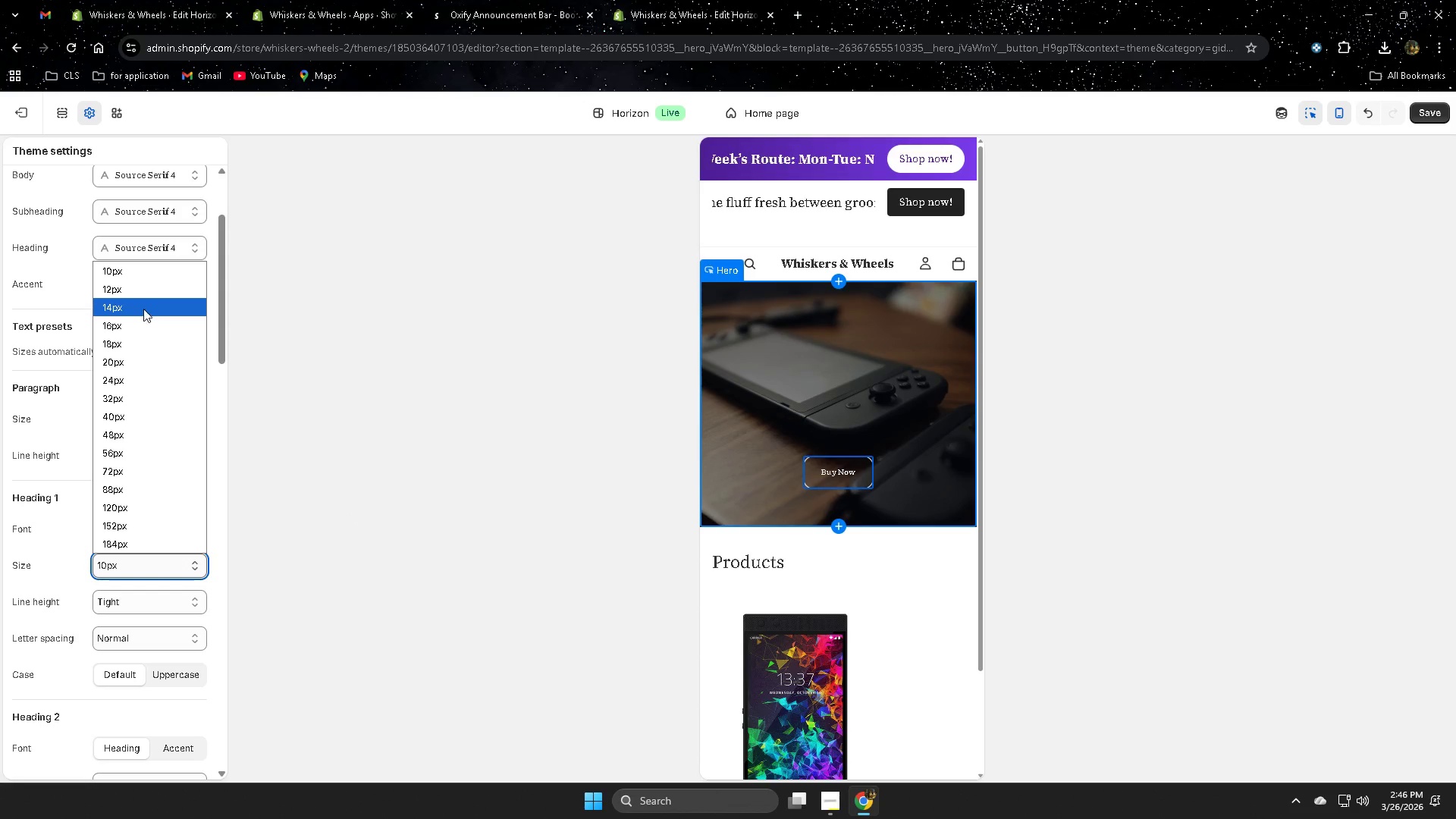 
left_click([143, 306])
 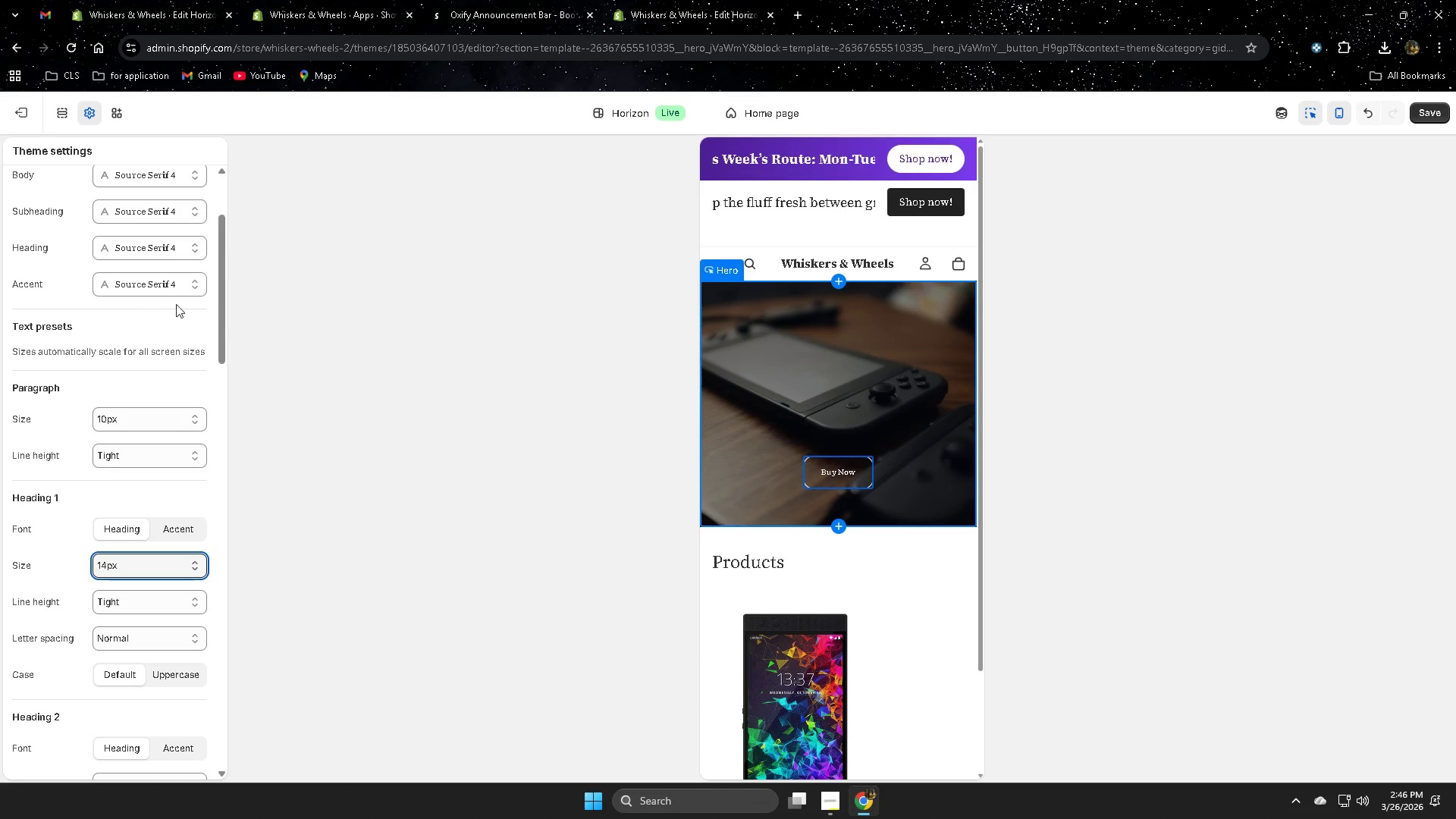 
wait(7.75)
 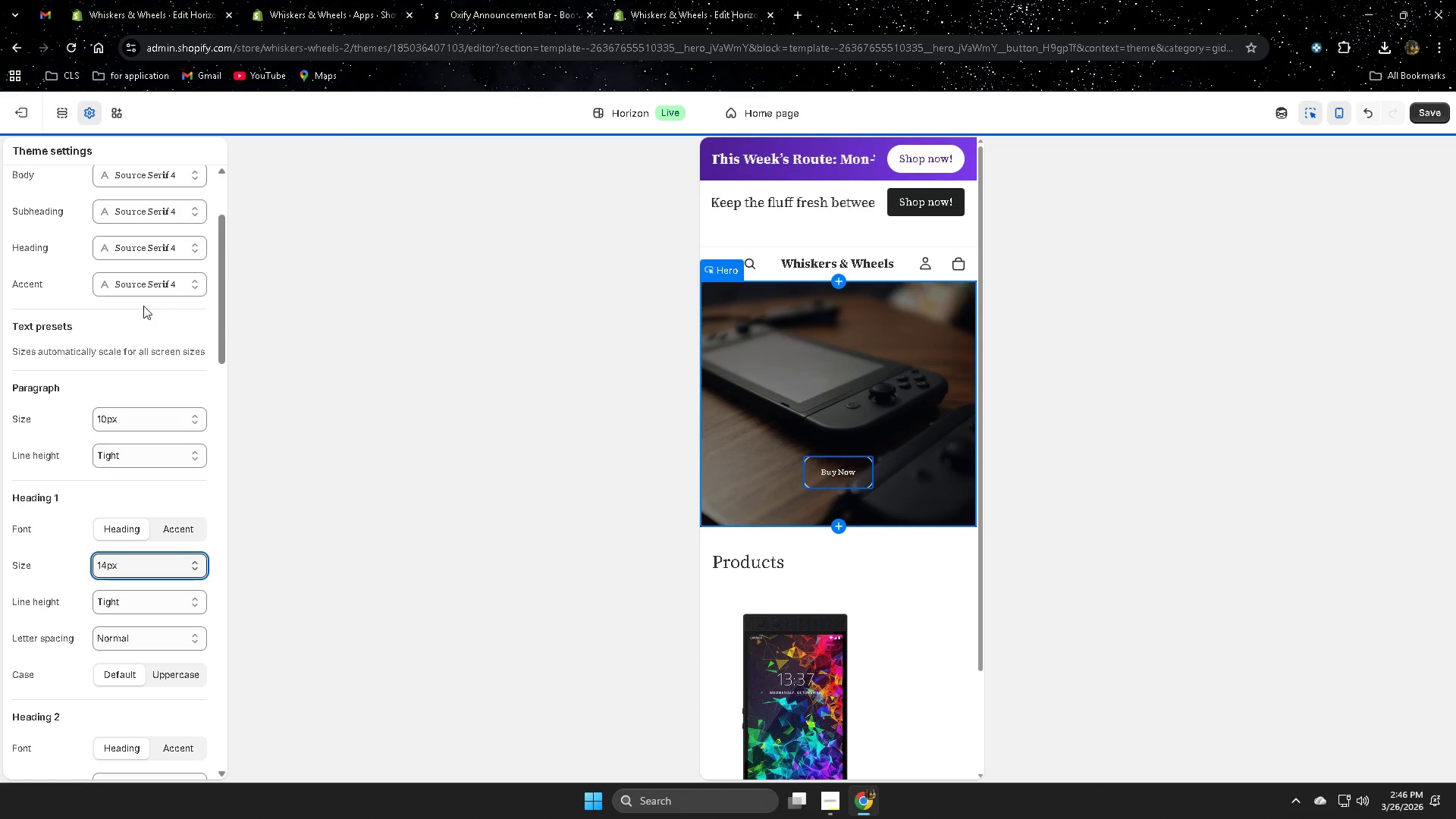 
scroll: coordinate [157, 664], scroll_direction: down, amount: 2.0
 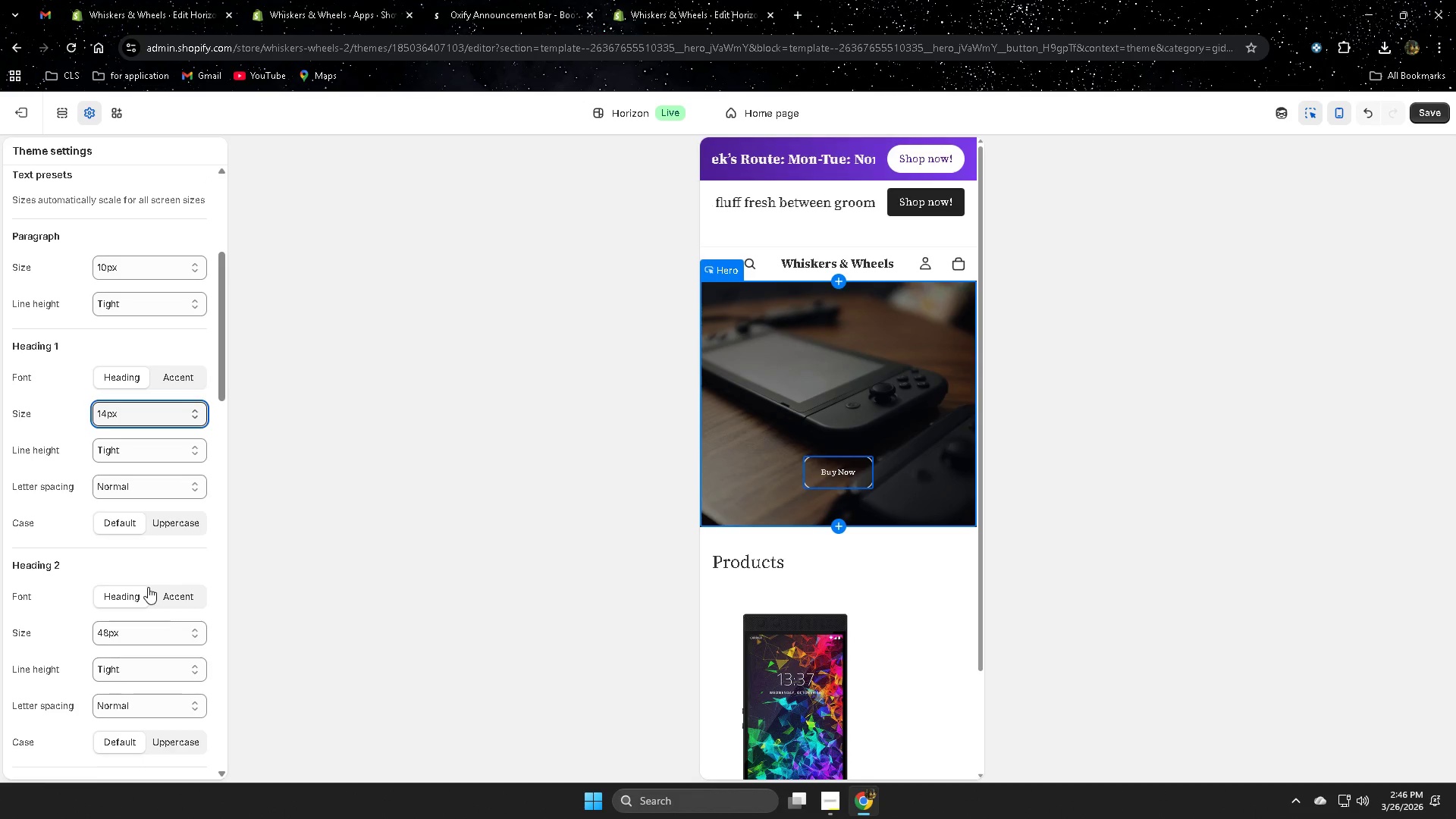 
left_click([179, 601])
 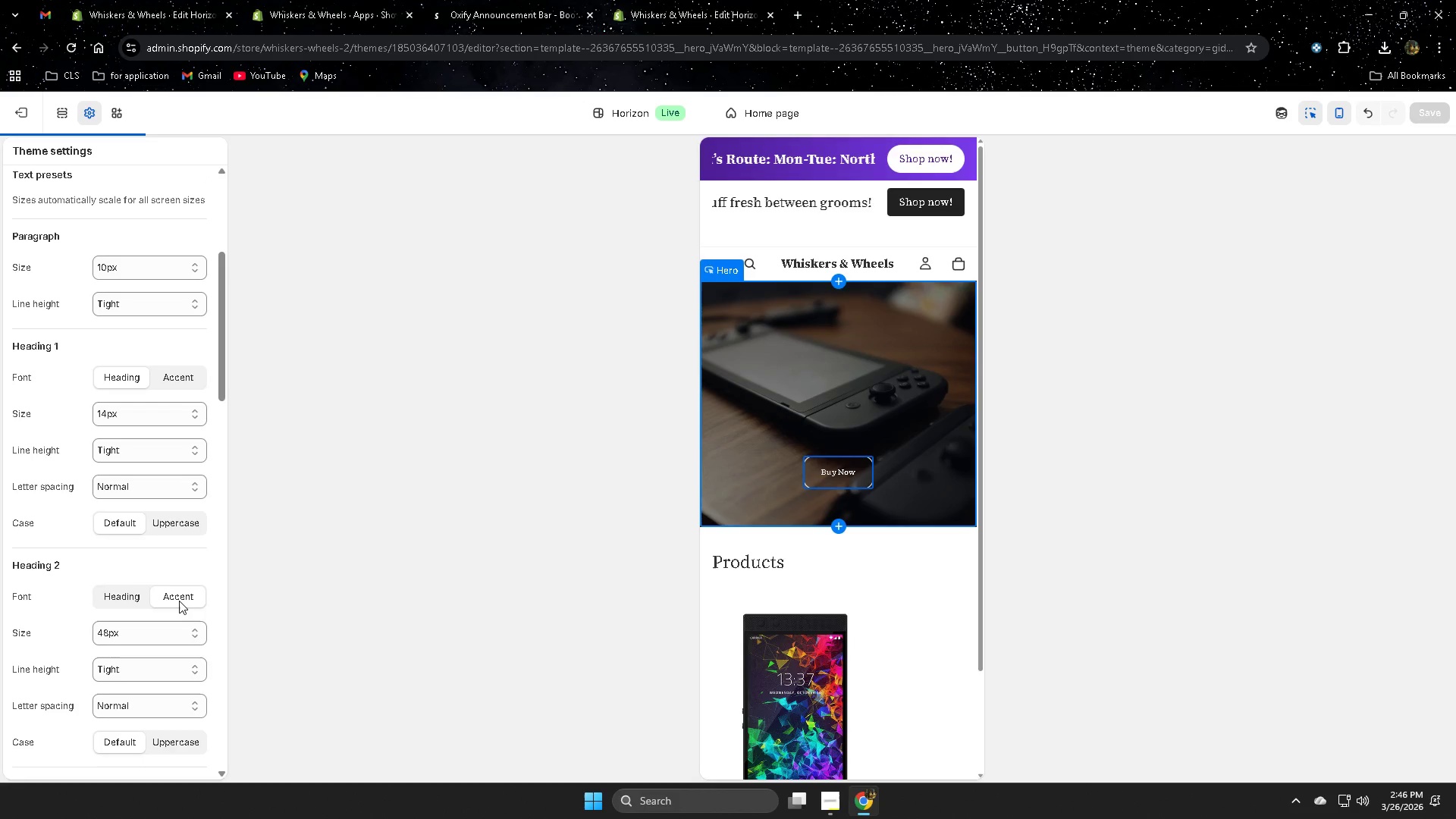 
double_click([179, 601])
 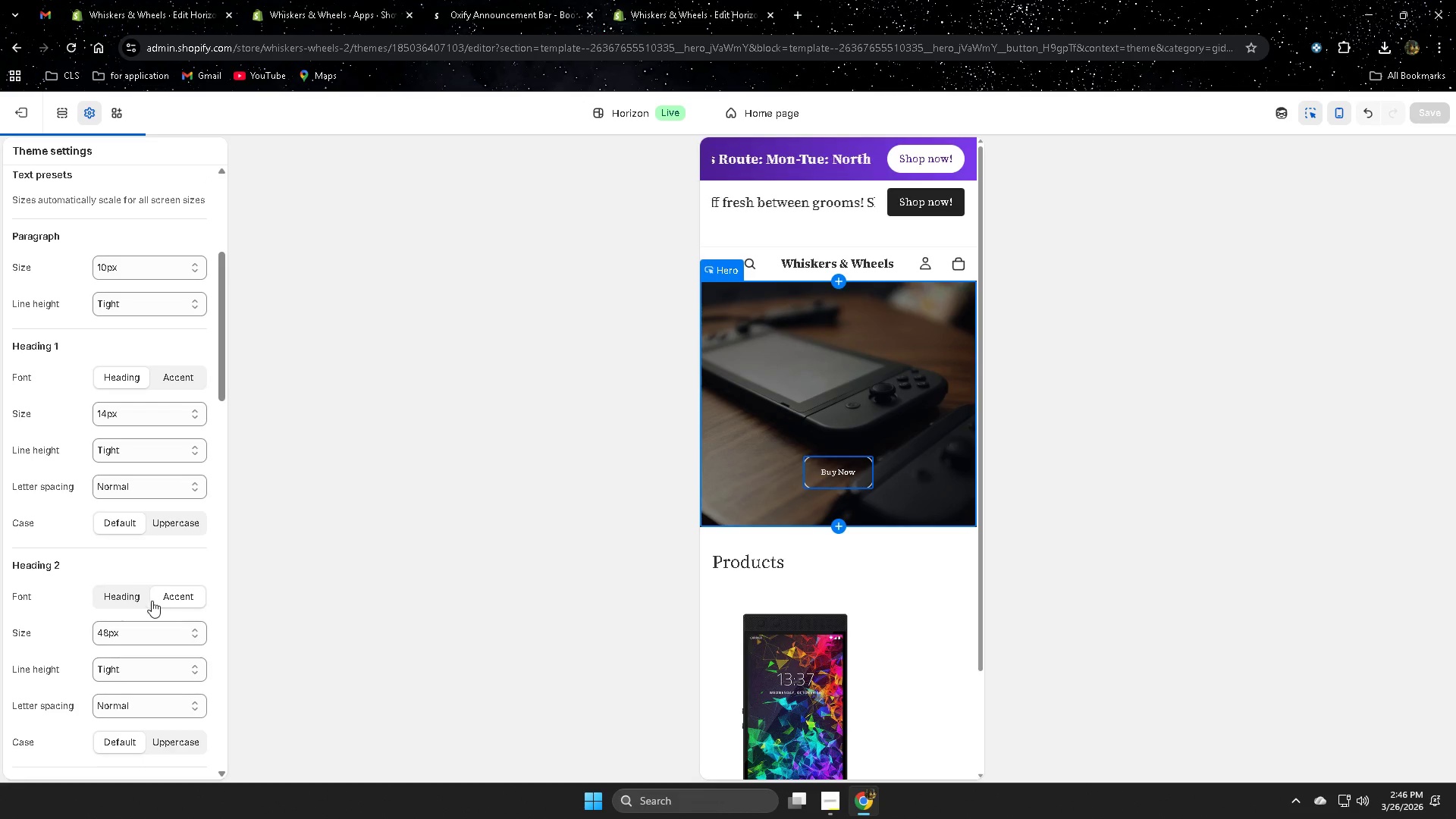 
left_click([136, 601])
 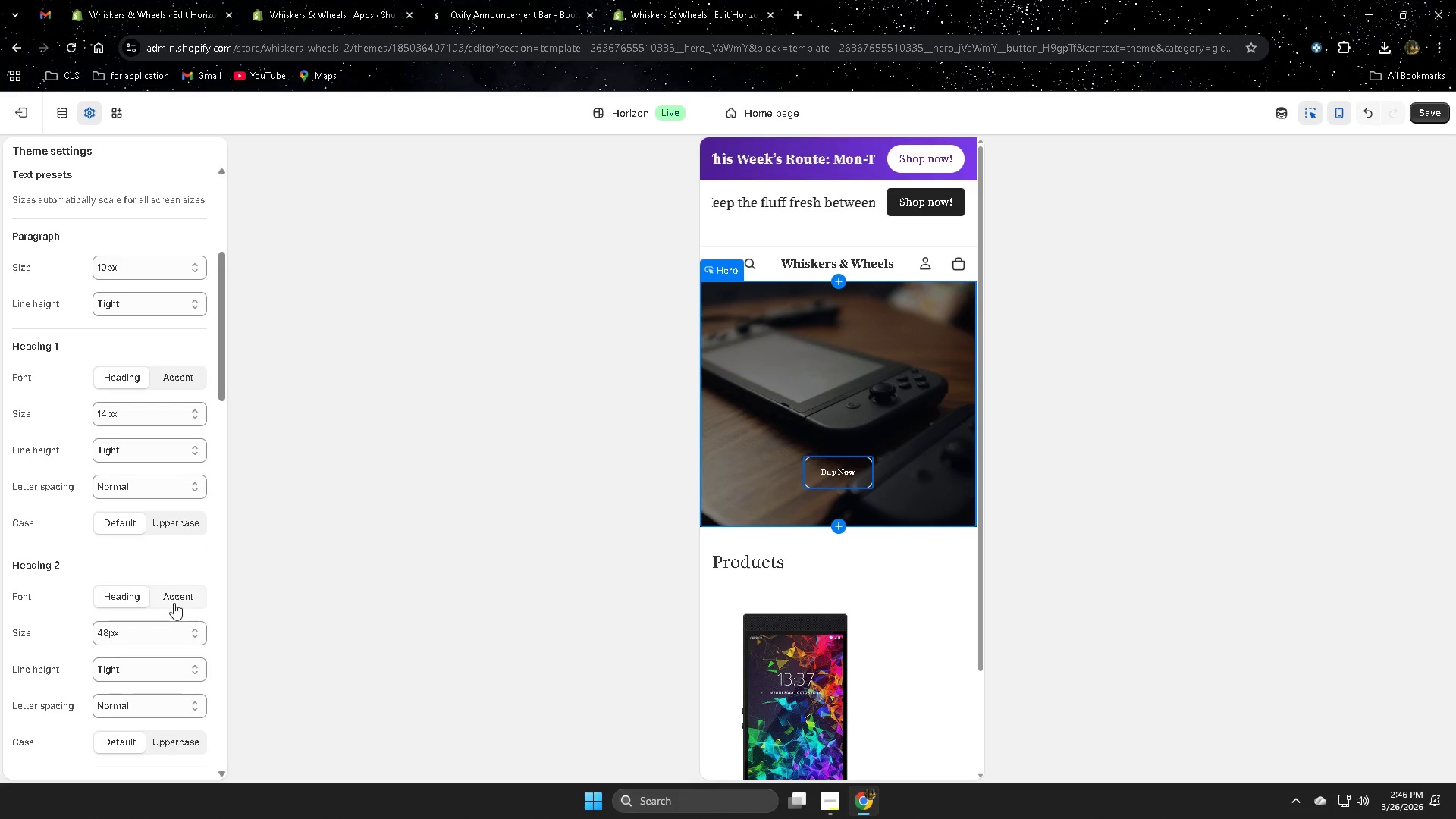 
left_click([174, 603])
 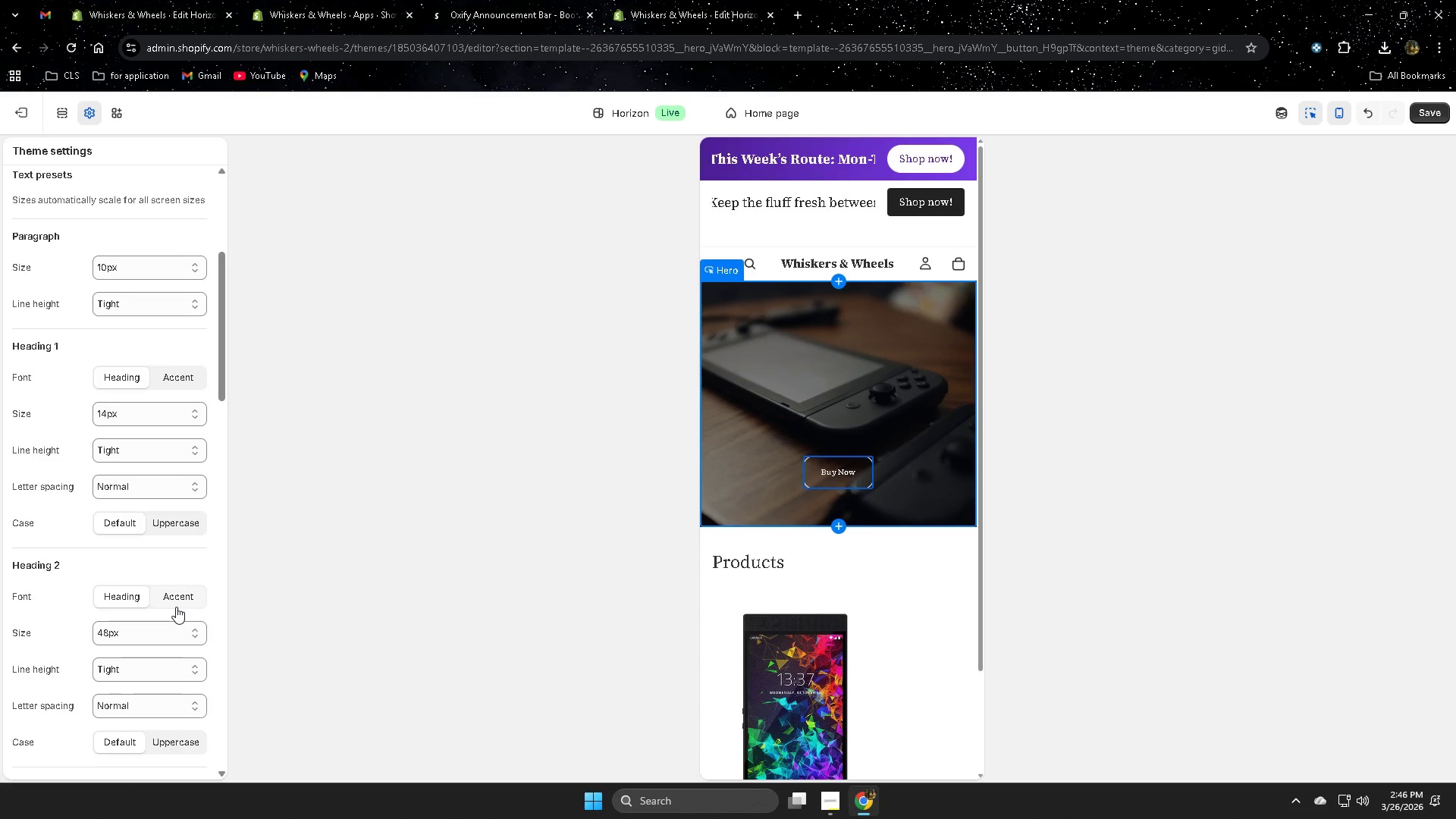 
left_click([183, 600])
 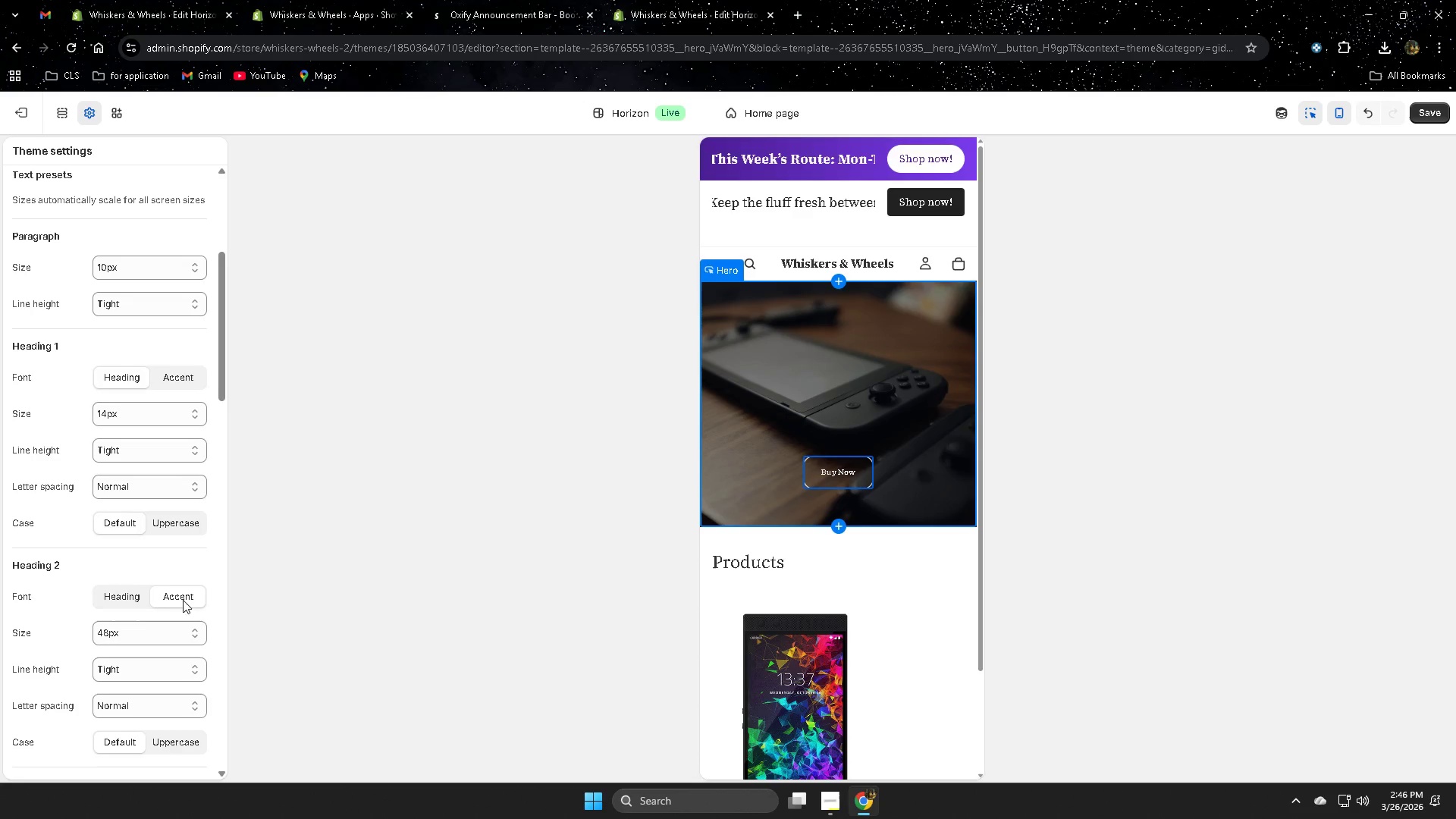 
left_click([140, 602])
 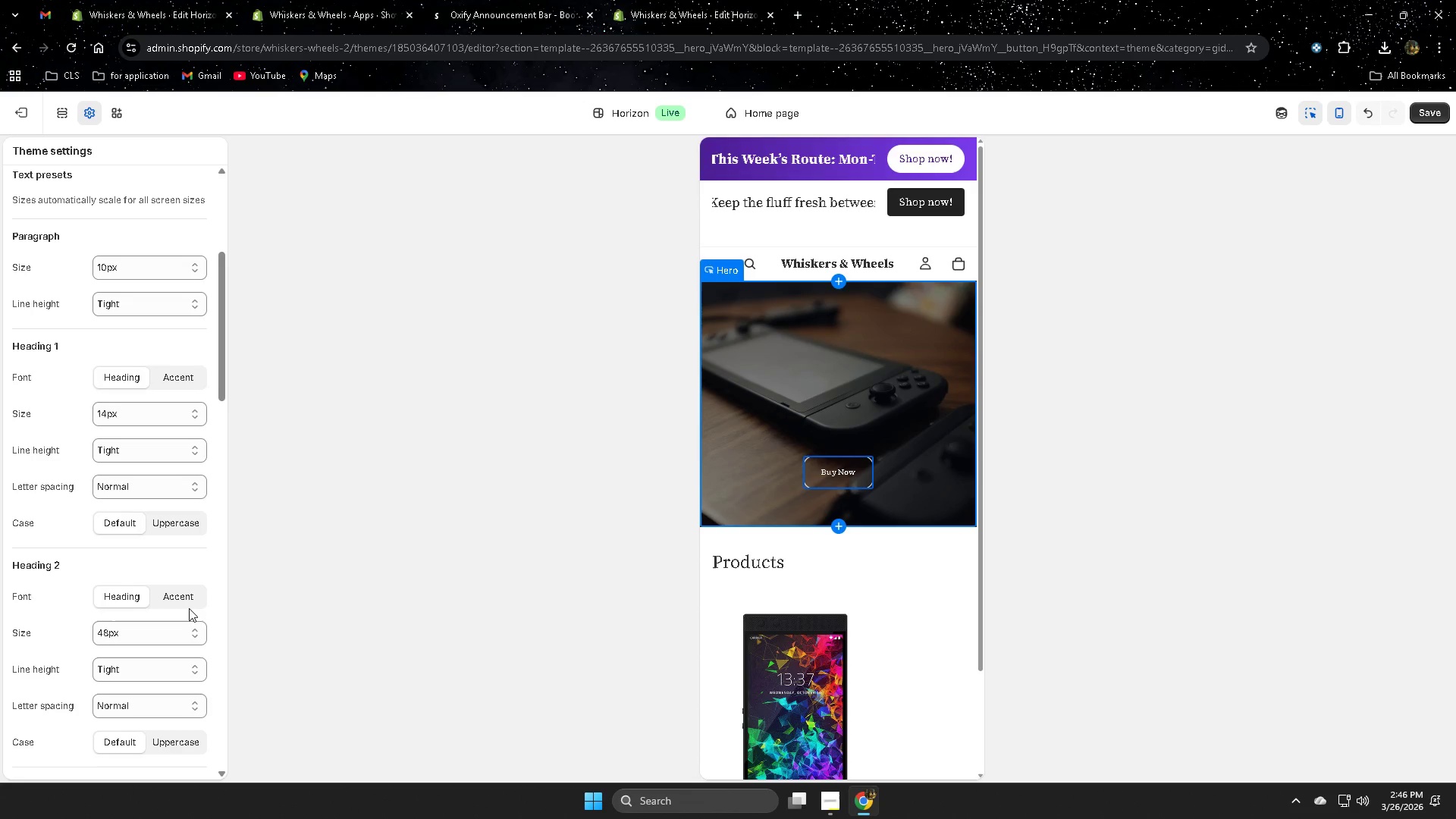 
left_click([189, 608])
 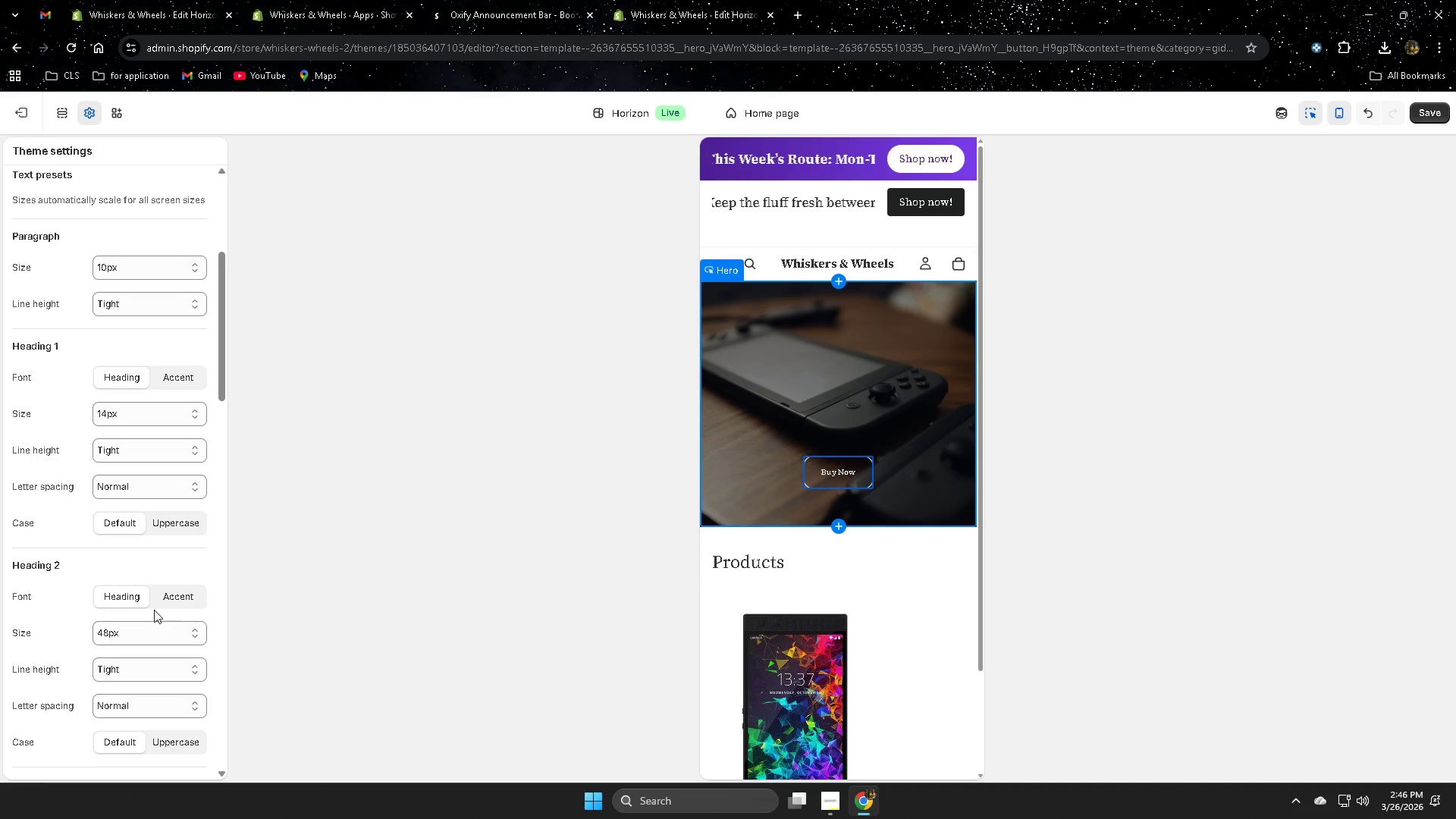 
left_click([124, 600])
 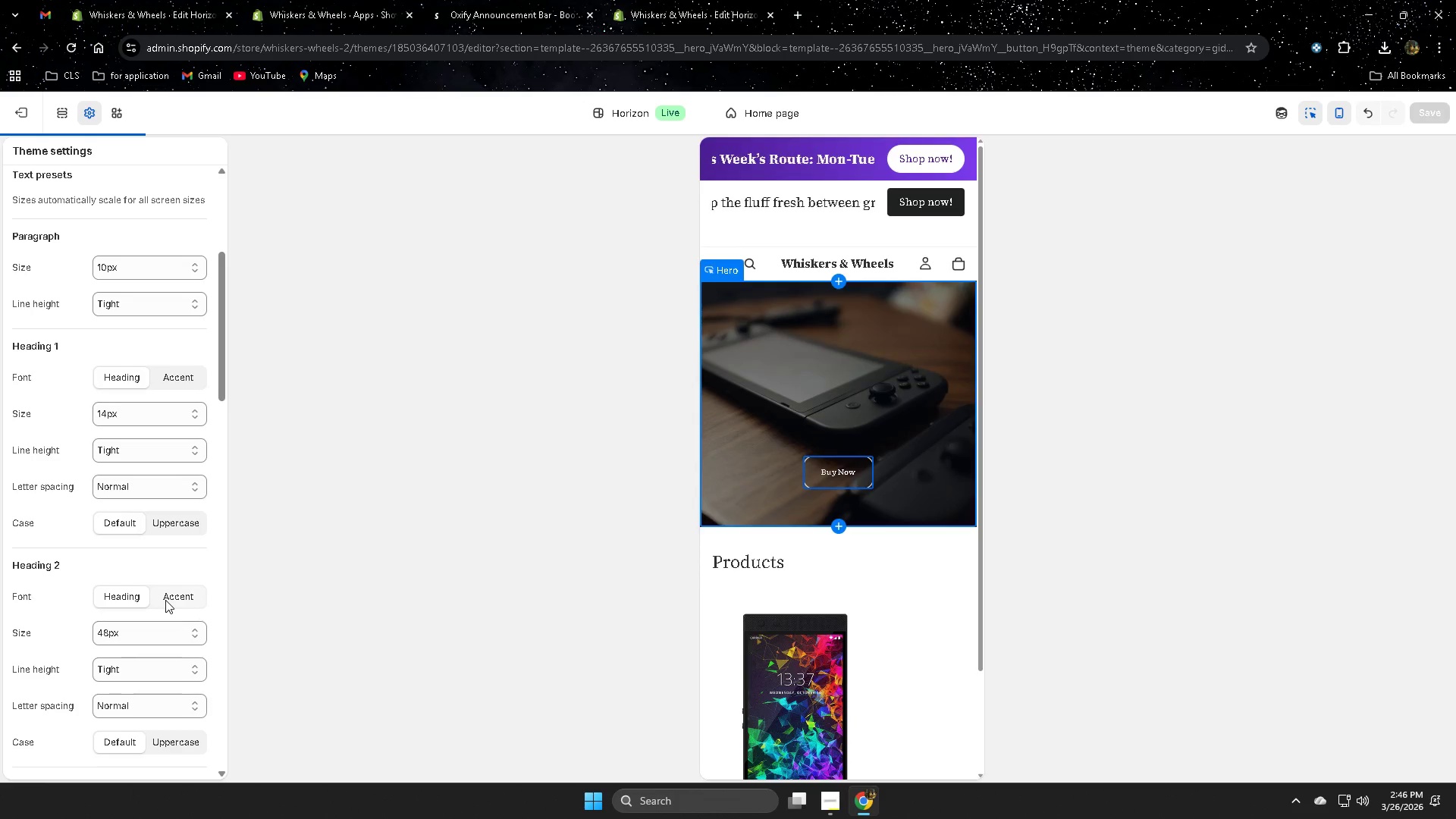 
left_click([180, 598])
 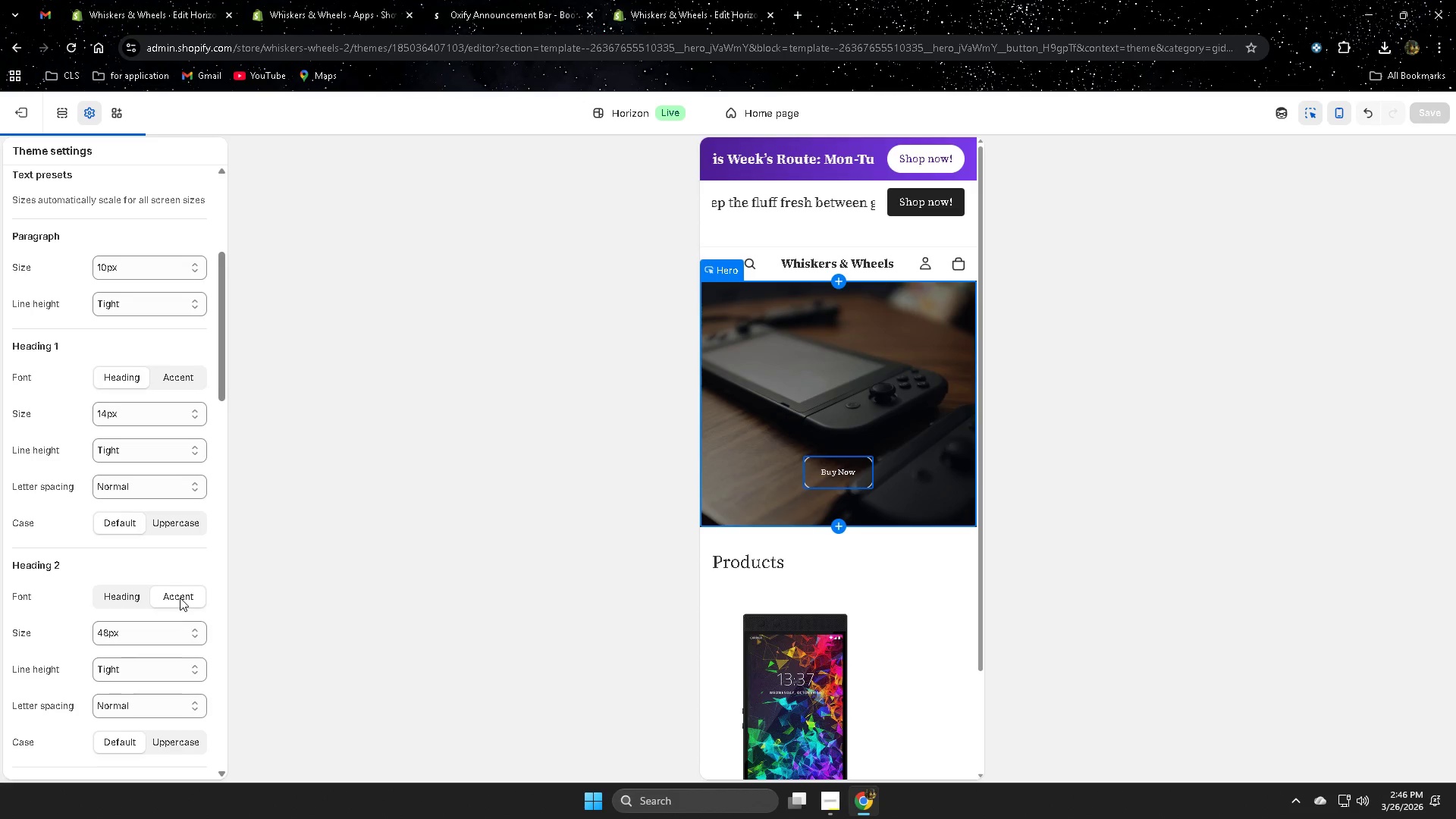 
scroll: coordinate [598, 653], scroll_direction: down, amount: 2.0
 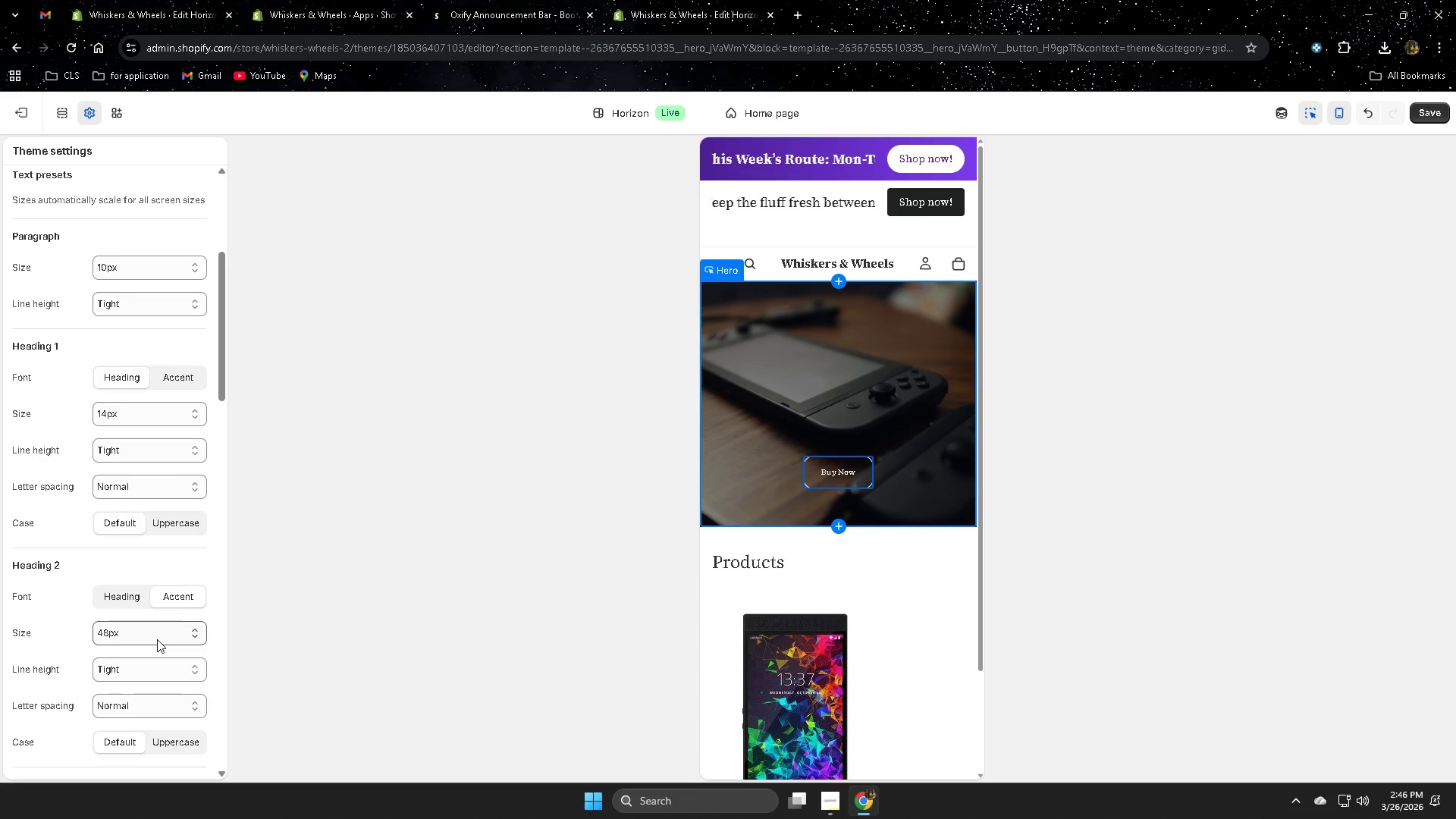 
left_click([157, 639])
 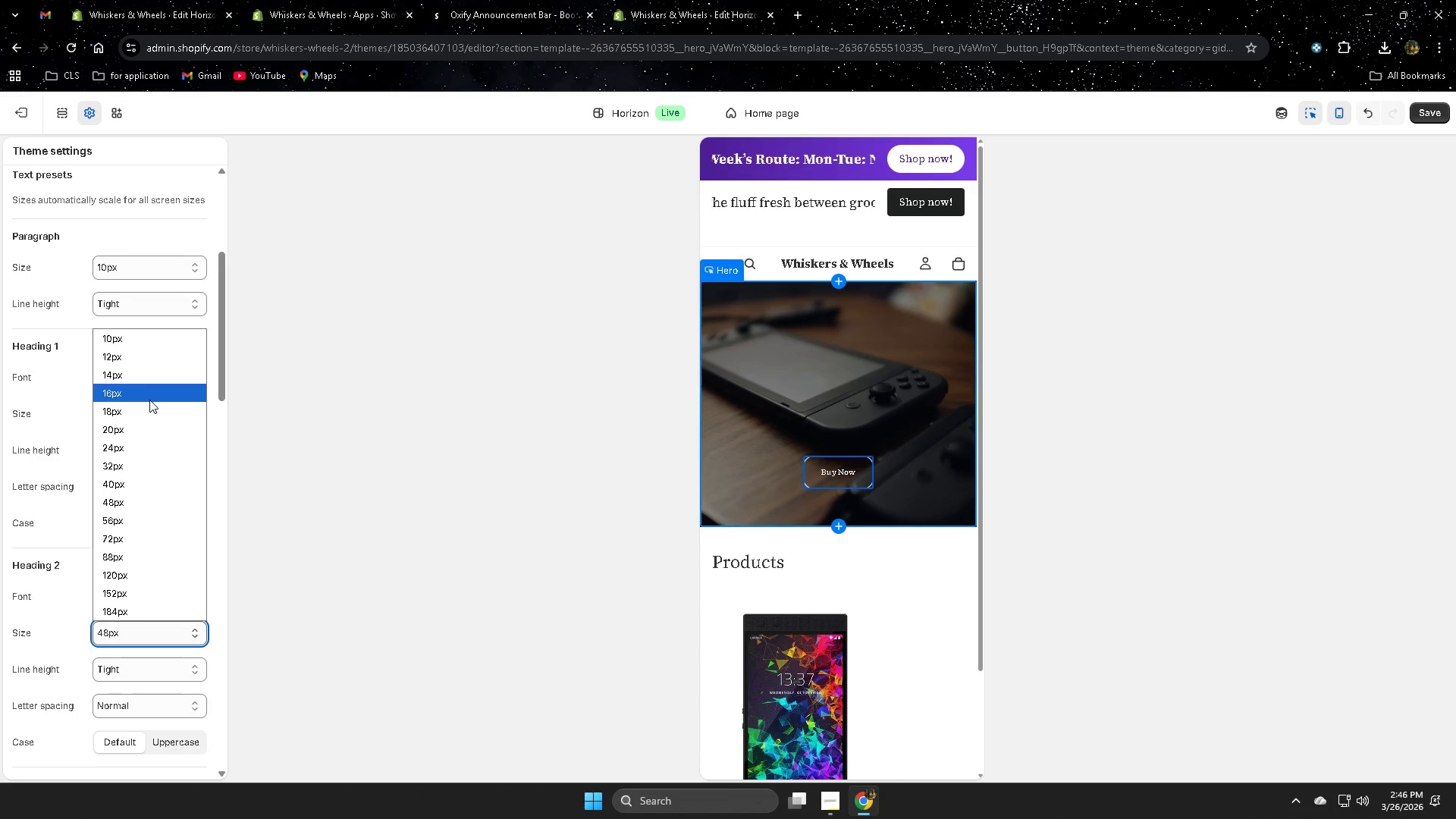 
wait(5.26)
 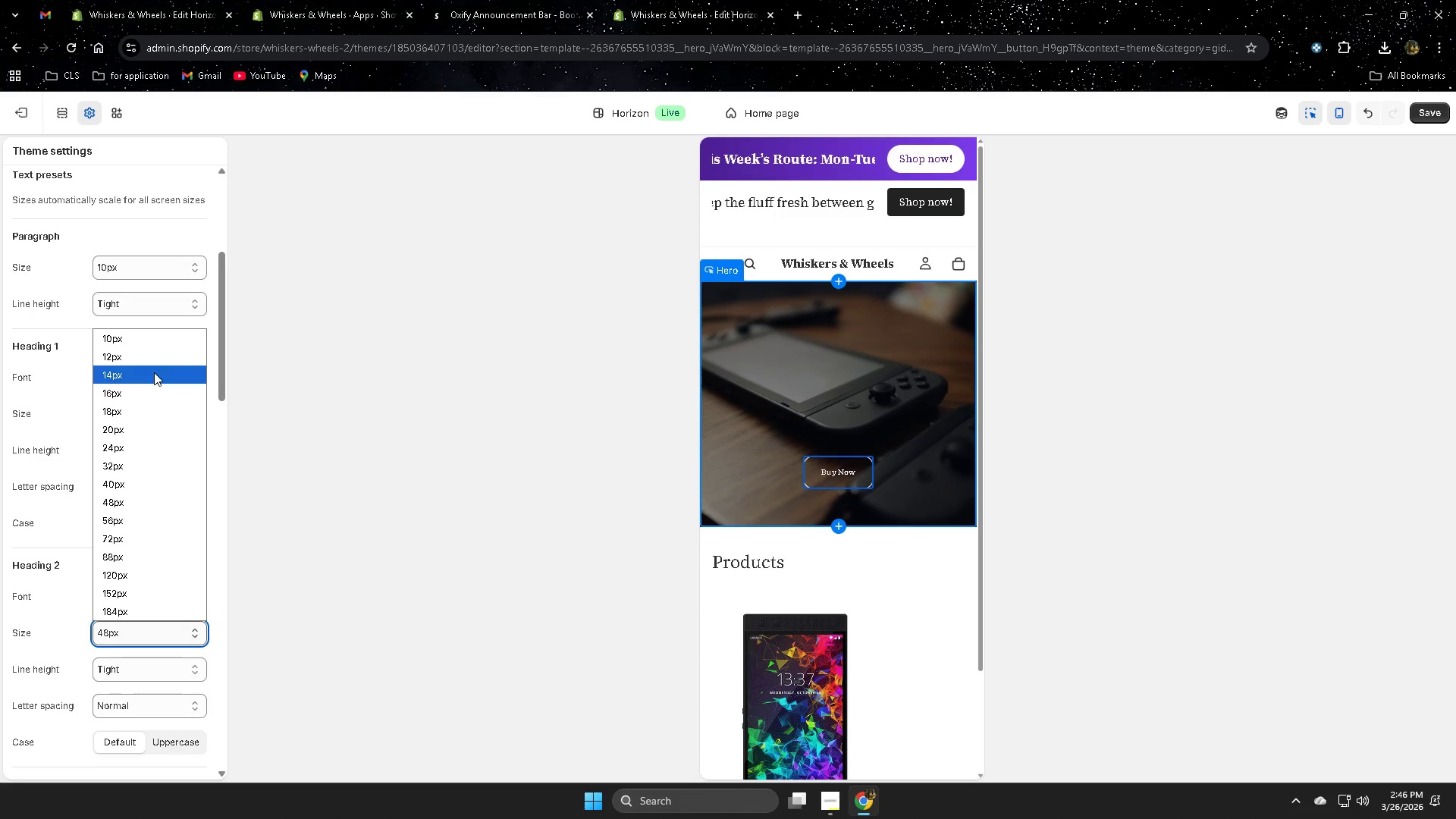 
scroll: coordinate [145, 588], scroll_direction: down, amount: 1.0
 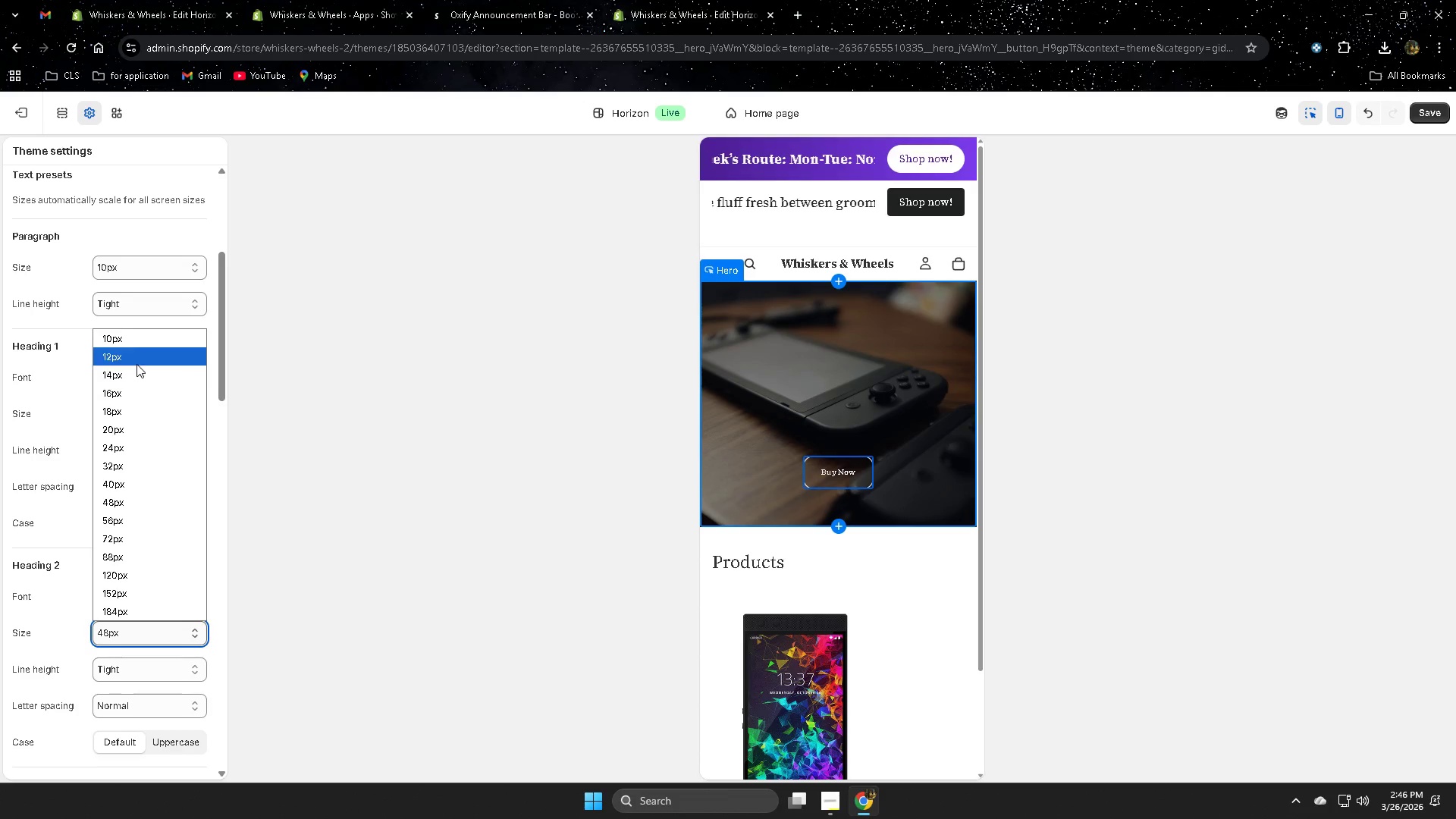 
left_click([137, 334])
 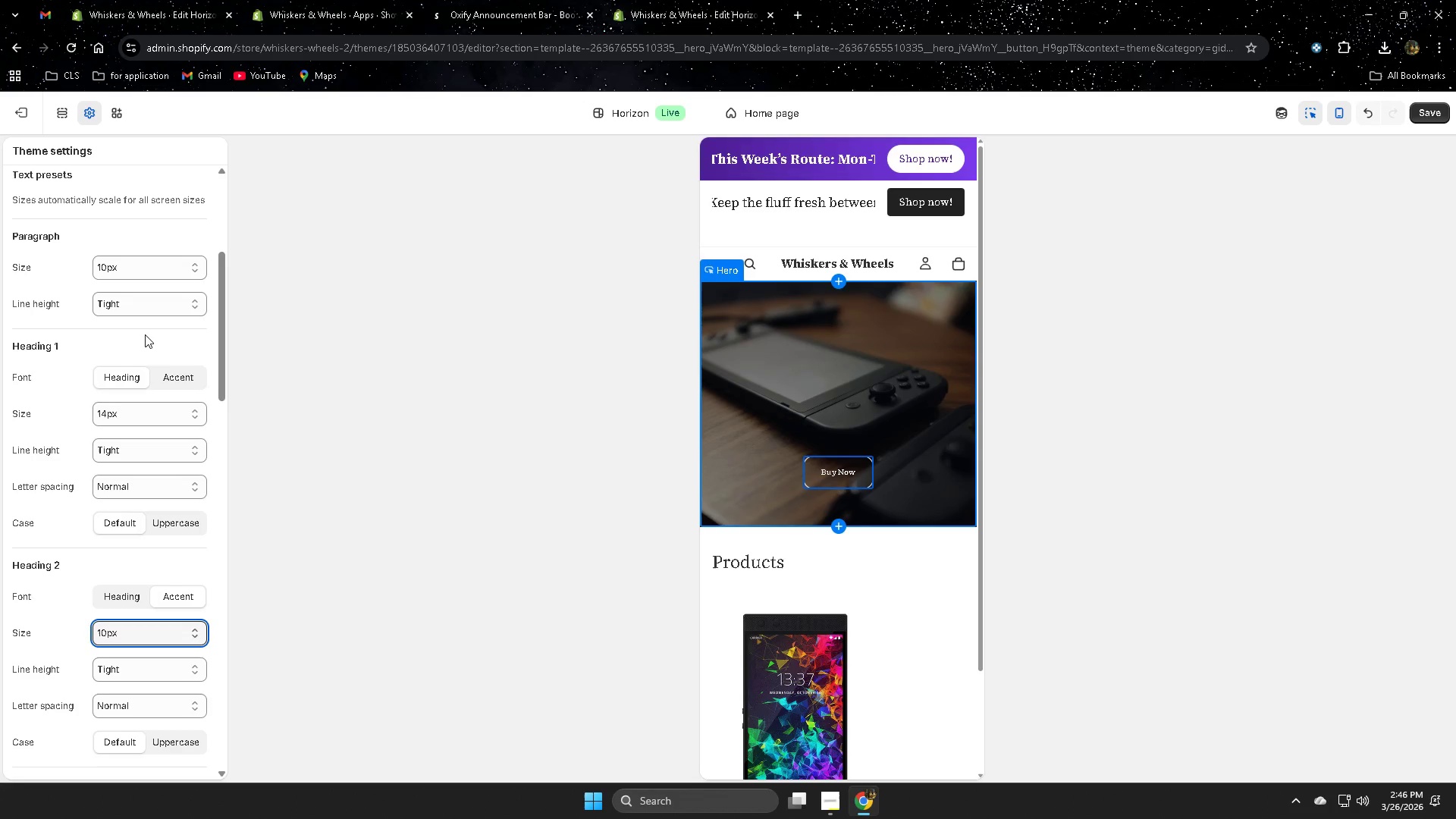 
scroll: coordinate [938, 425], scroll_direction: down, amount: 4.0
 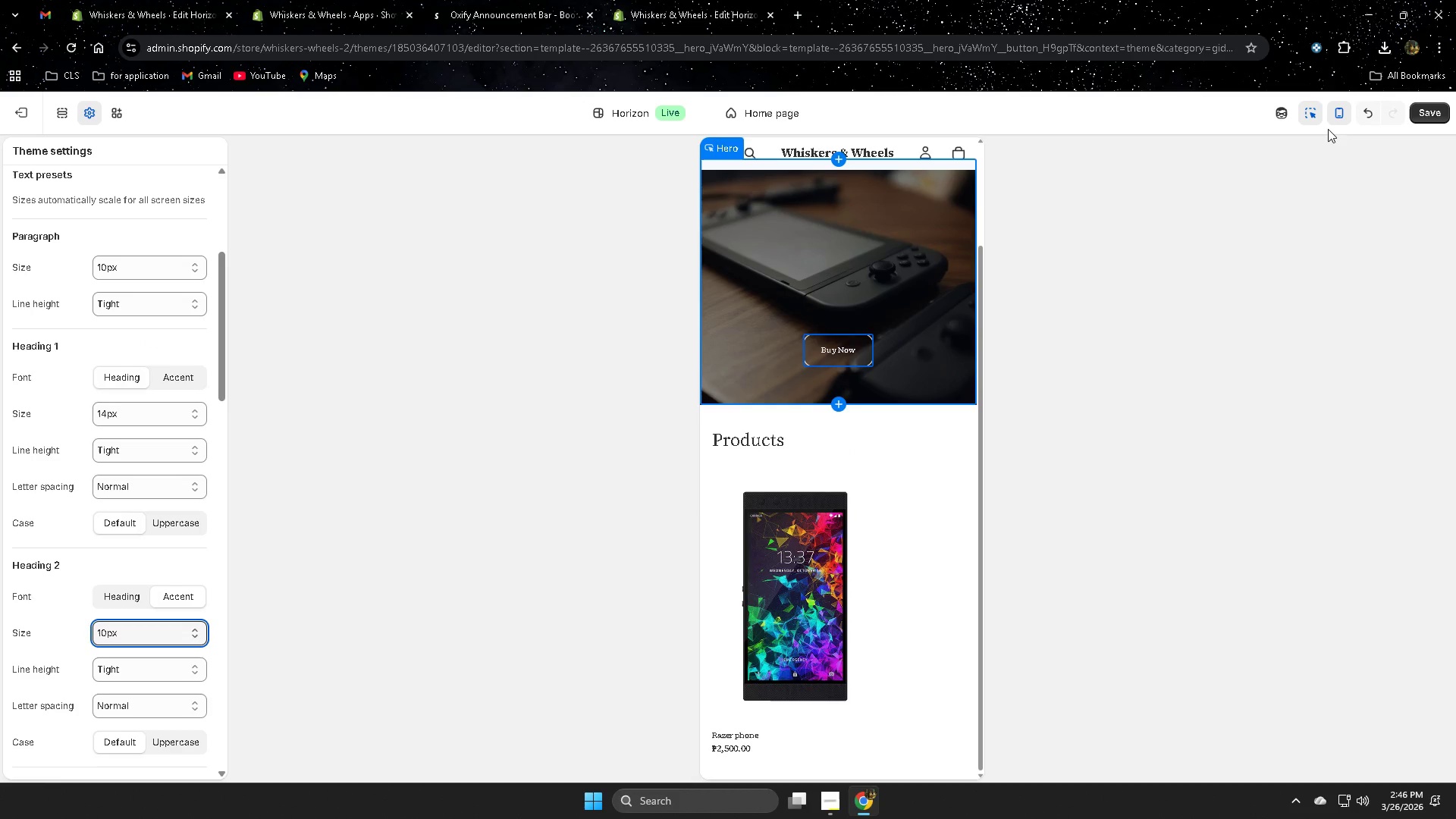 
left_click([1339, 115])
 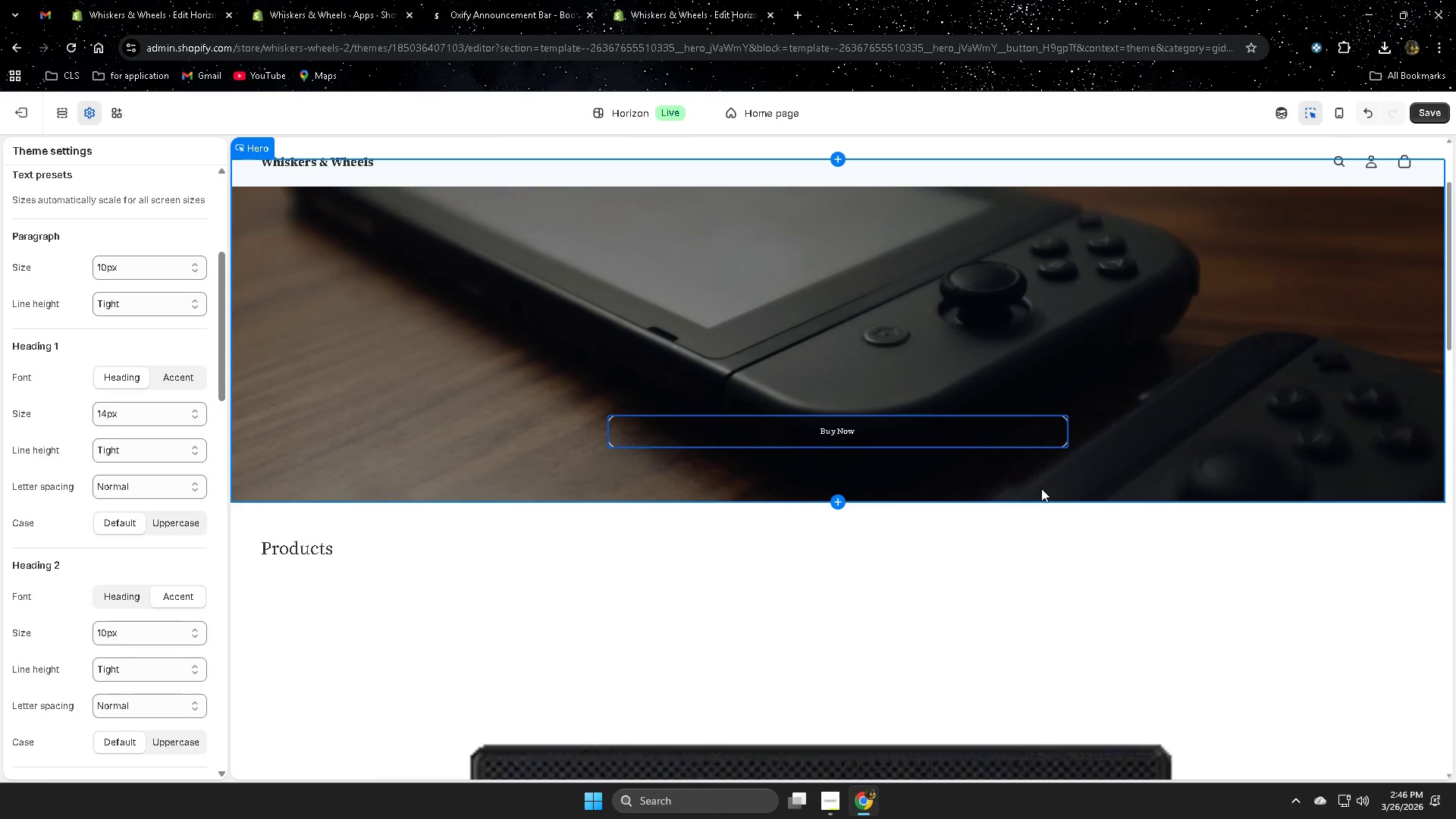 
scroll: coordinate [1090, 517], scroll_direction: up, amount: 2.0
 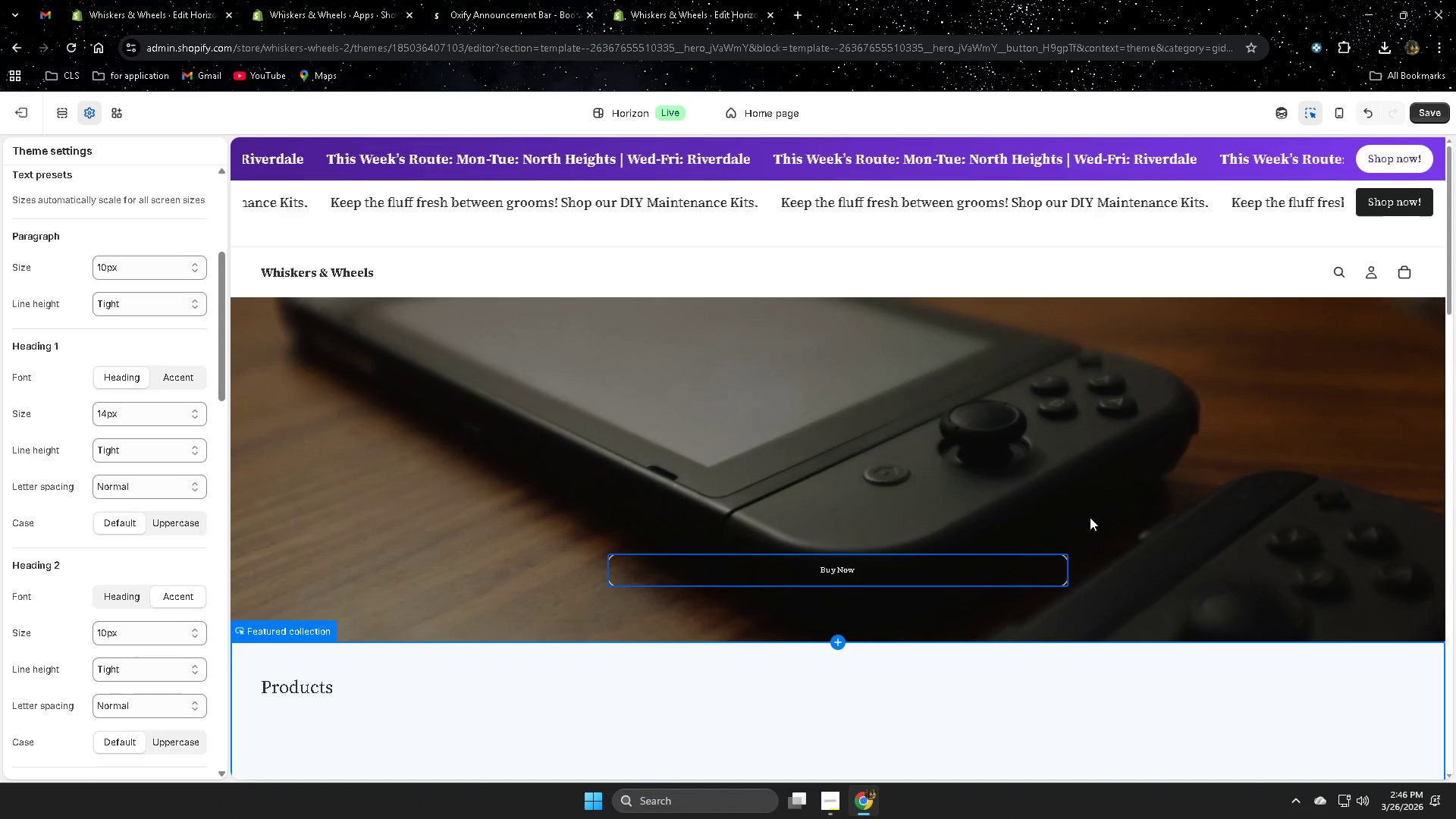 
scroll: coordinate [152, 678], scroll_direction: down, amount: 28.0
 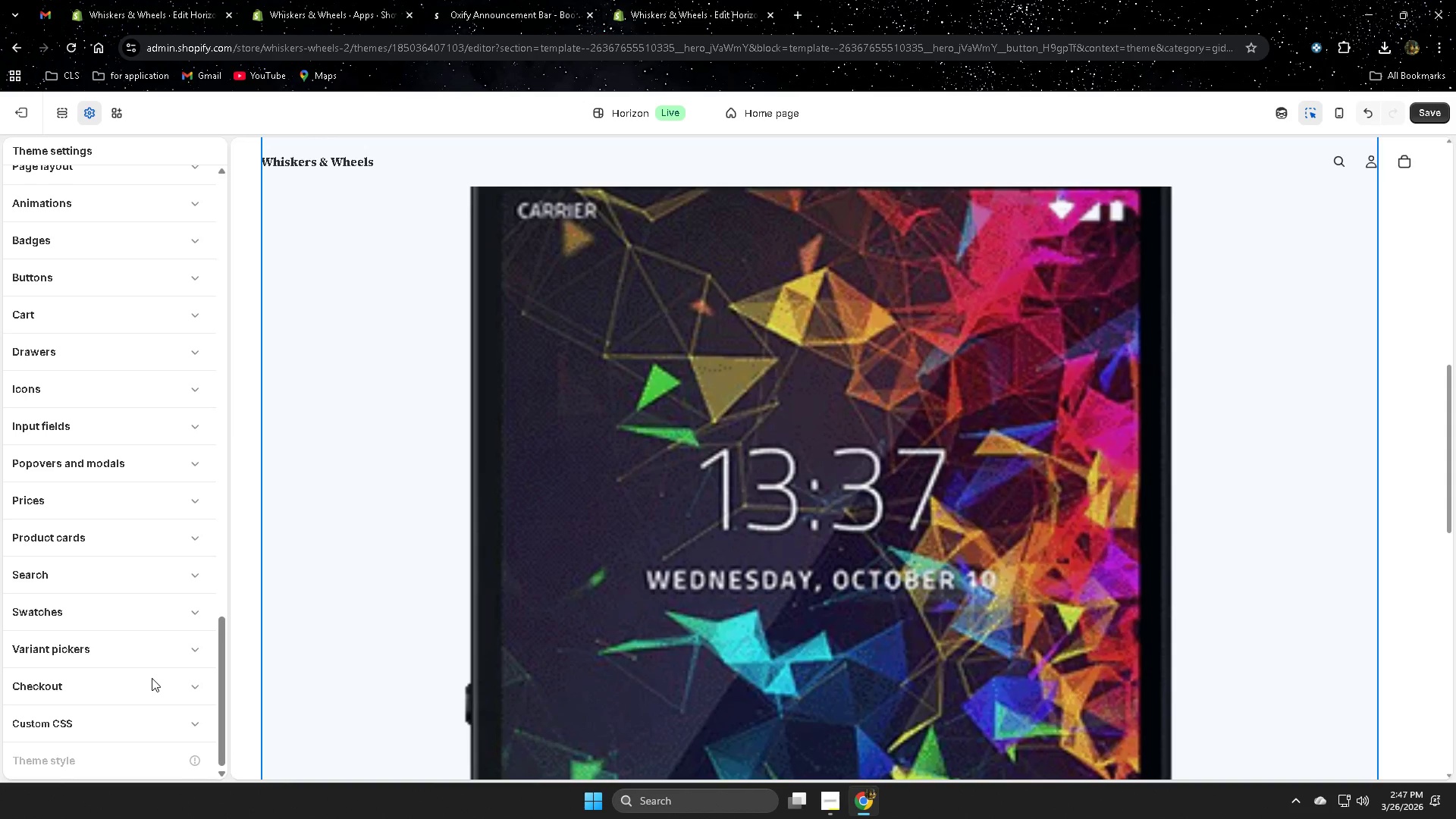 
scroll: coordinate [920, 504], scroll_direction: up, amount: 18.0
 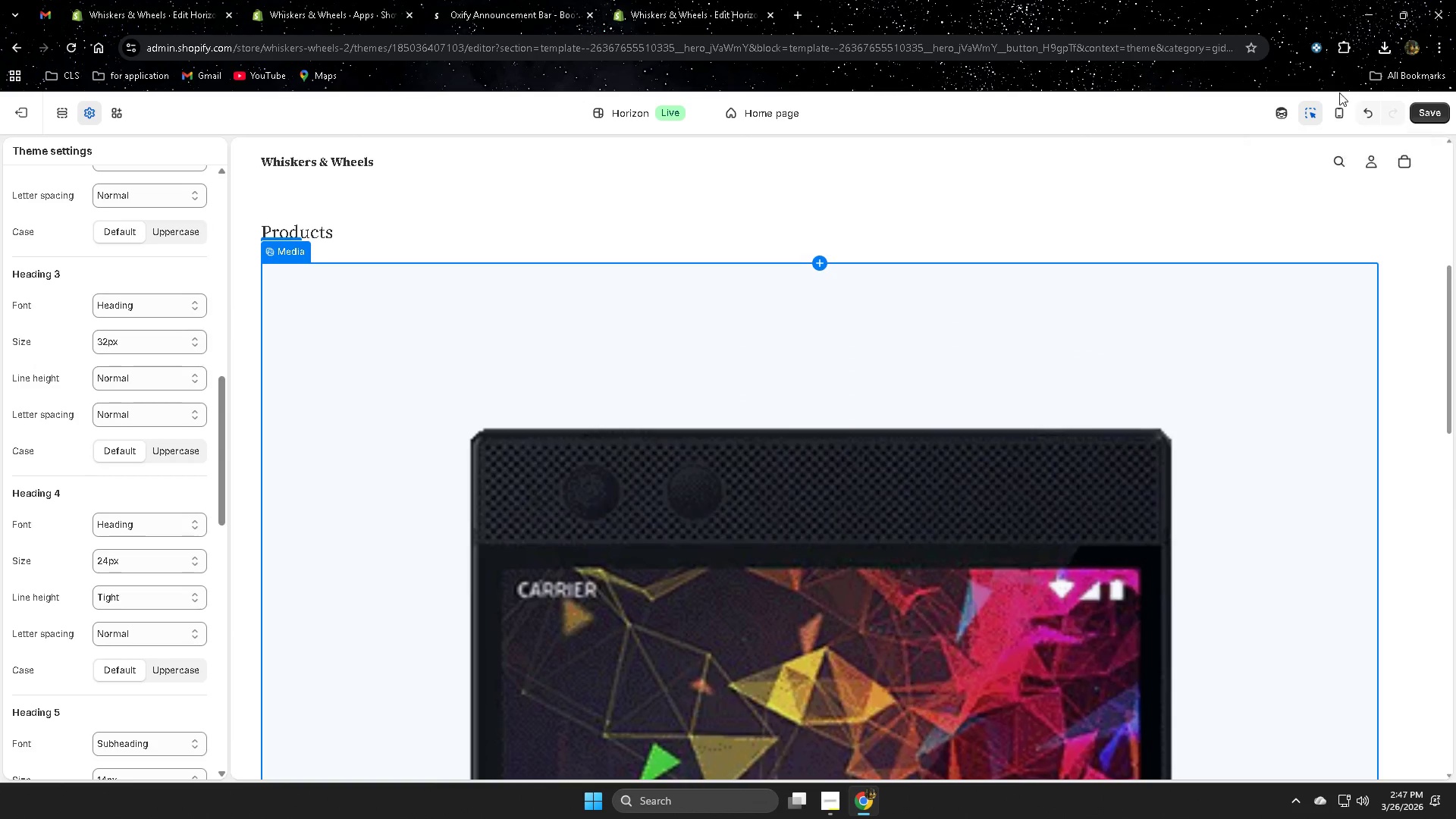 
left_click([1343, 114])
 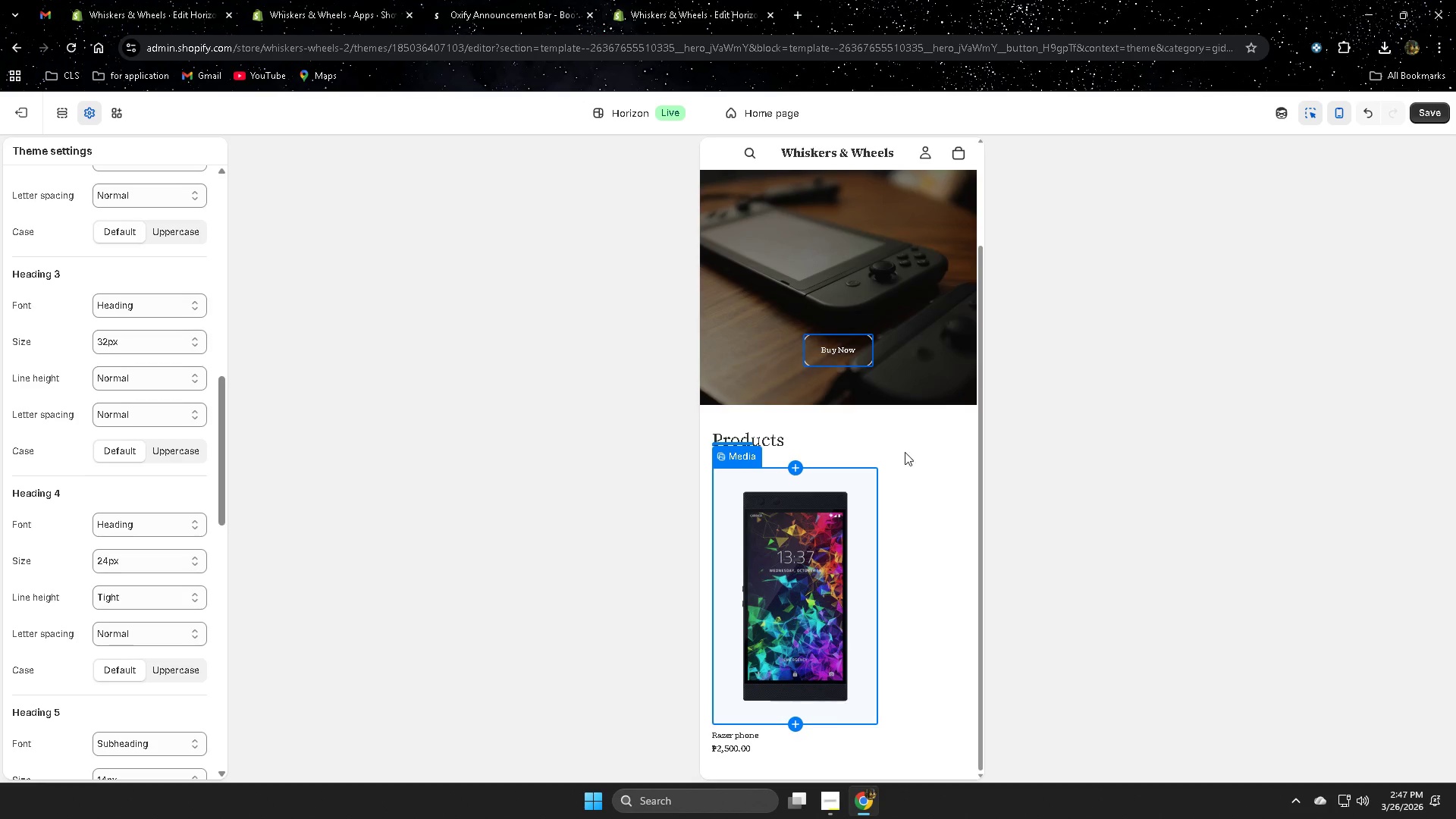 
scroll: coordinate [886, 447], scroll_direction: up, amount: 4.0
 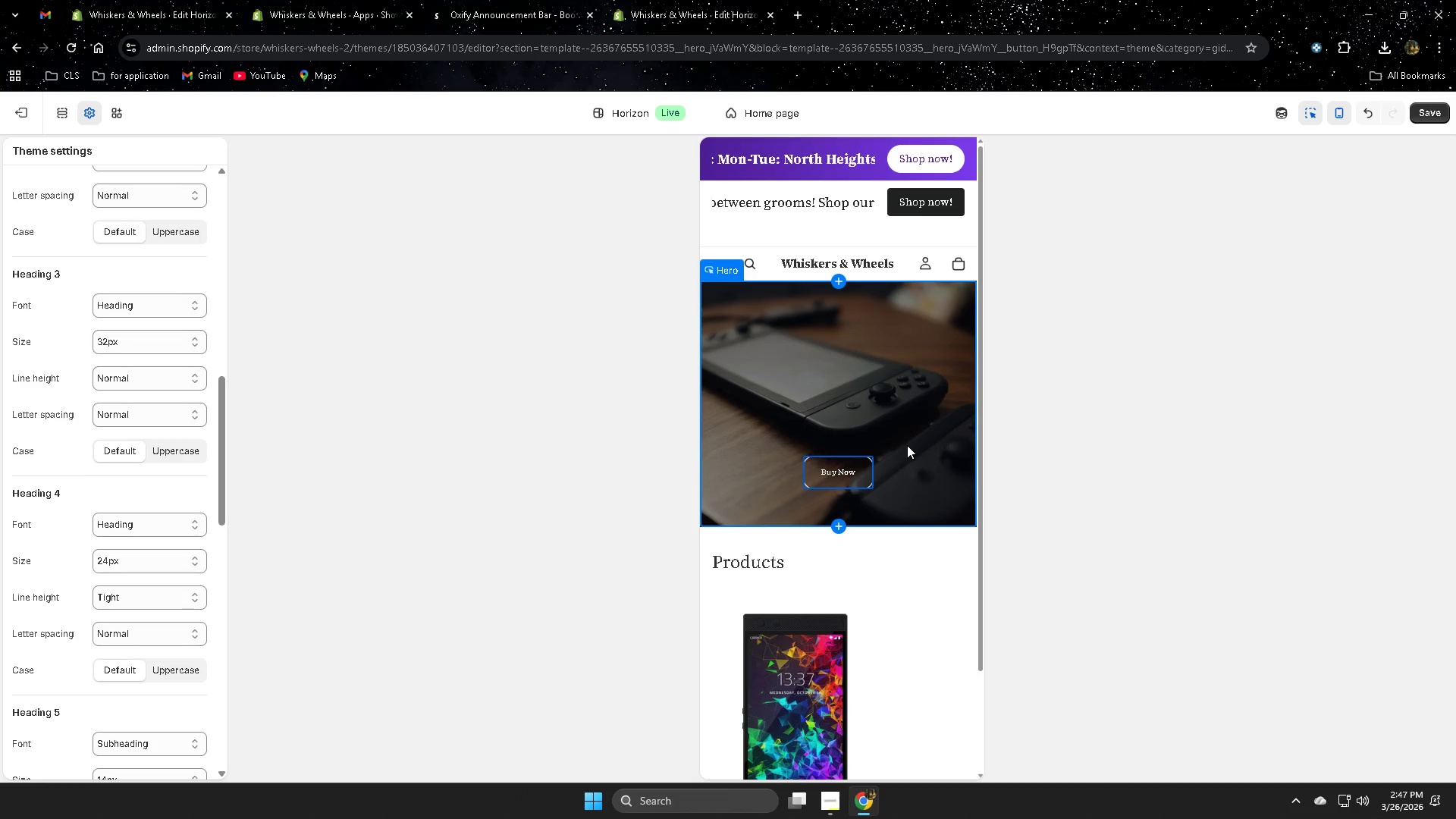 
scroll: coordinate [907, 445], scroll_direction: none, amount: 0.0
 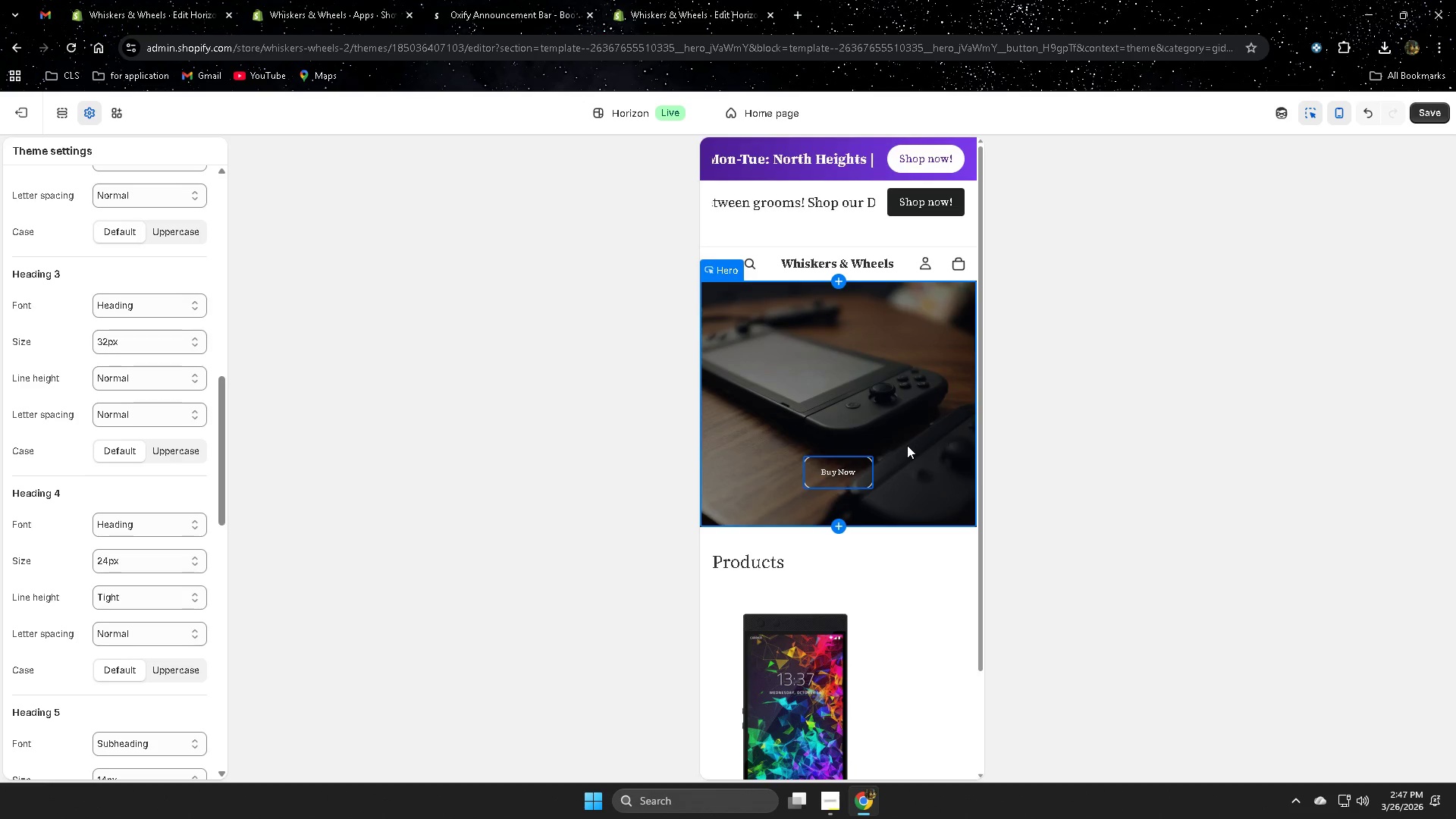 
scroll: coordinate [907, 445], scroll_direction: down, amount: 5.0
 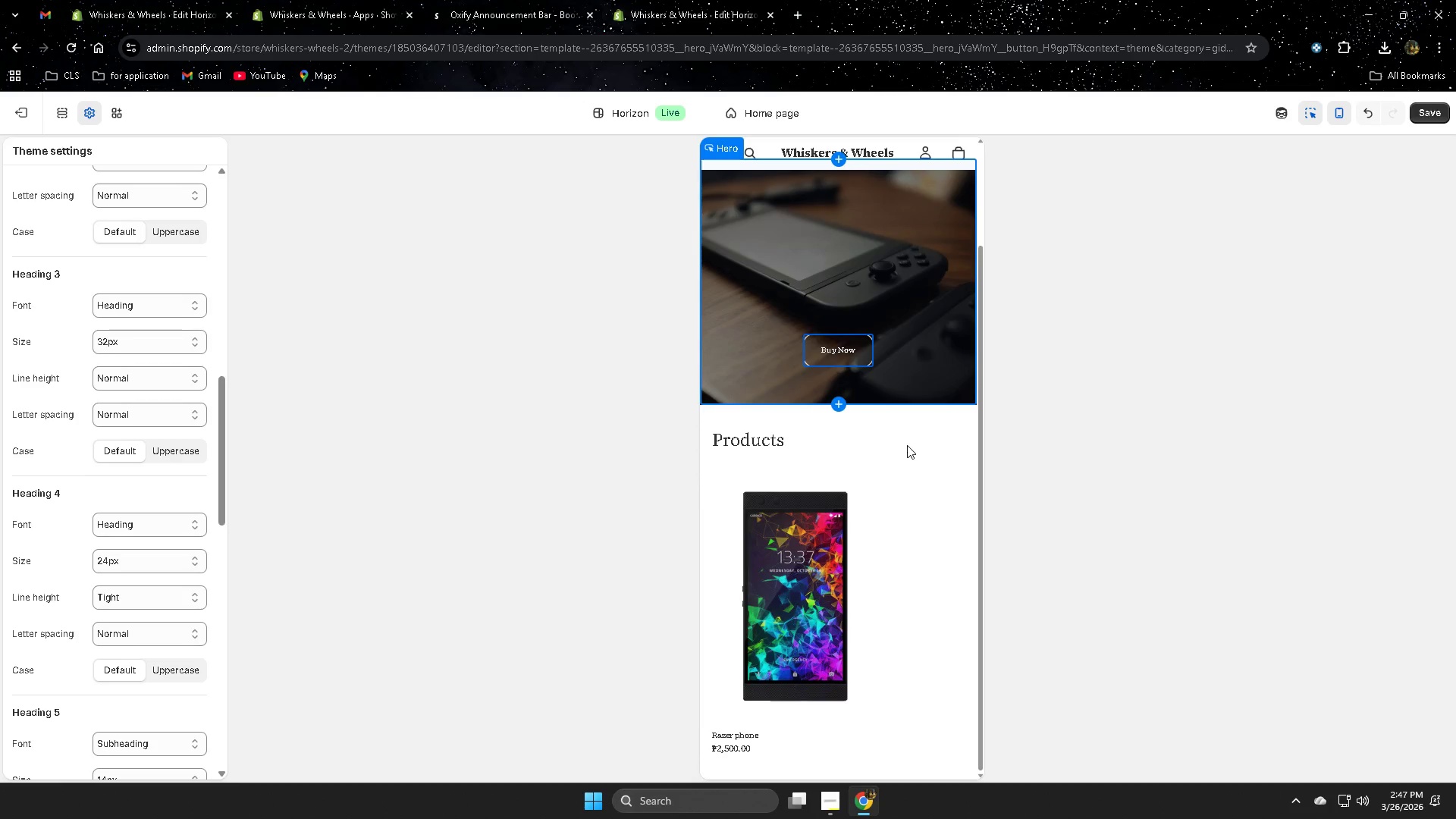 
scroll: coordinate [907, 445], scroll_direction: up, amount: 4.0
 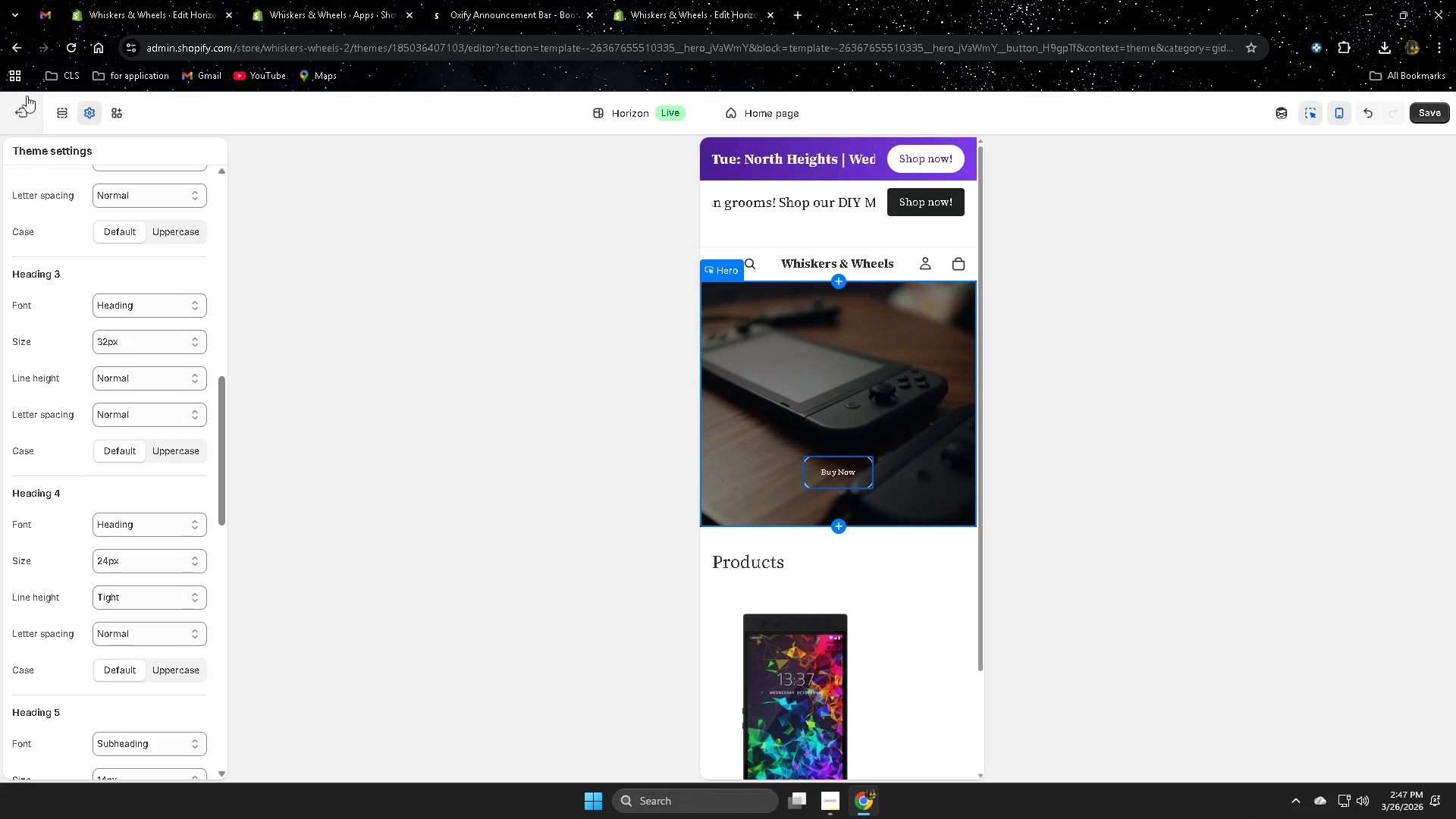 
left_click([340, 1])
 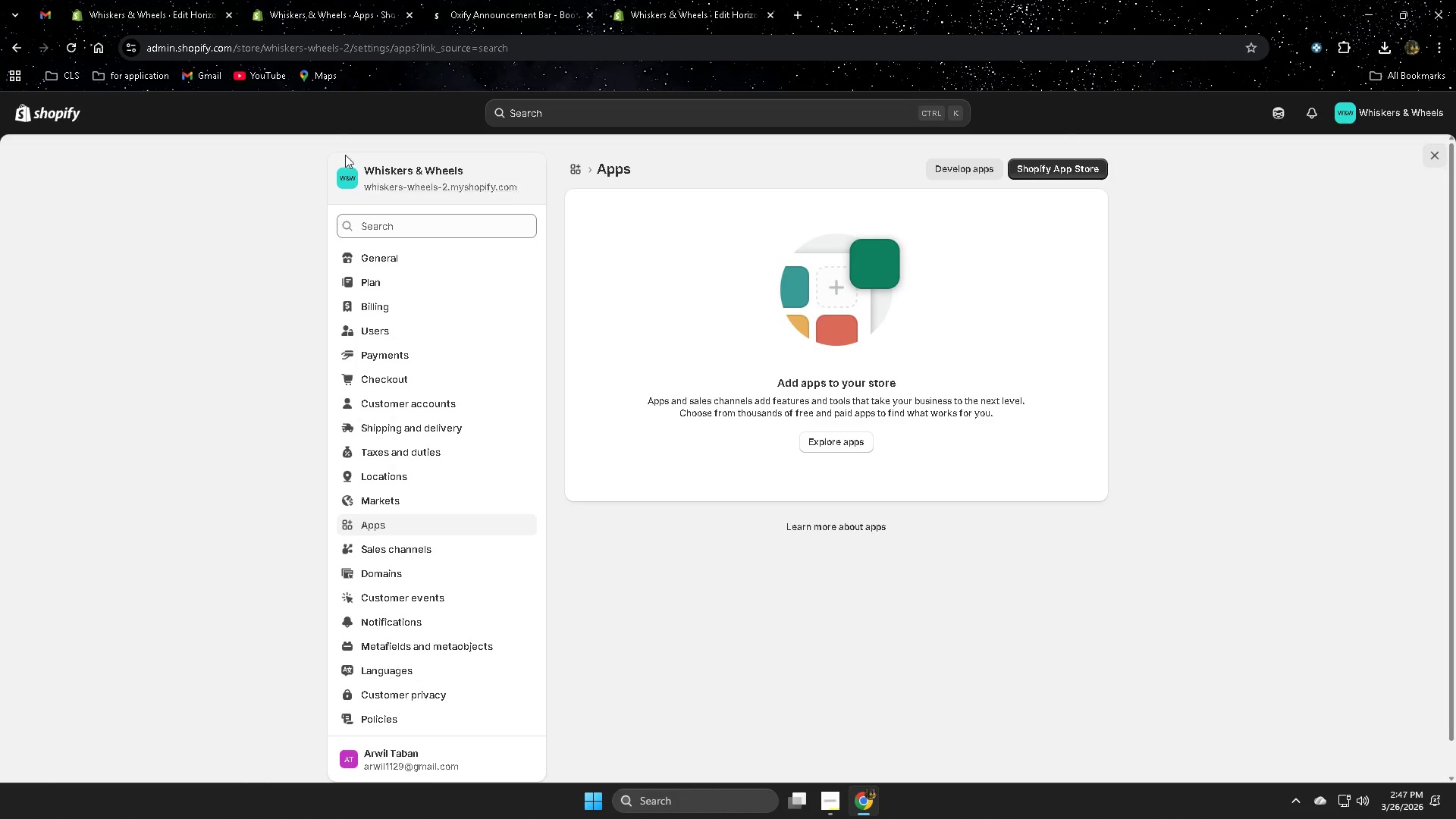 
left_click([69, 115])
 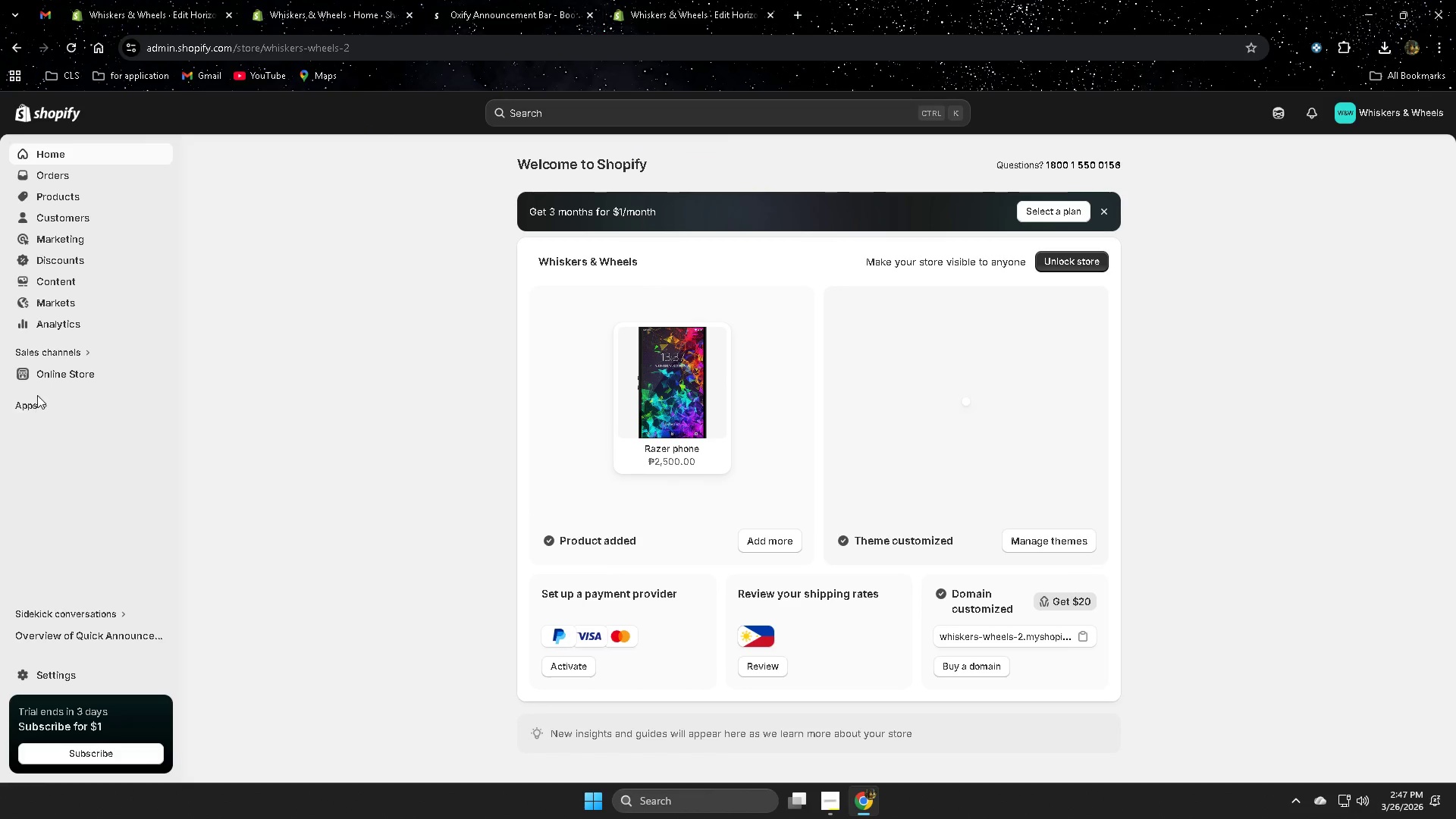 
double_click([37, 408])
 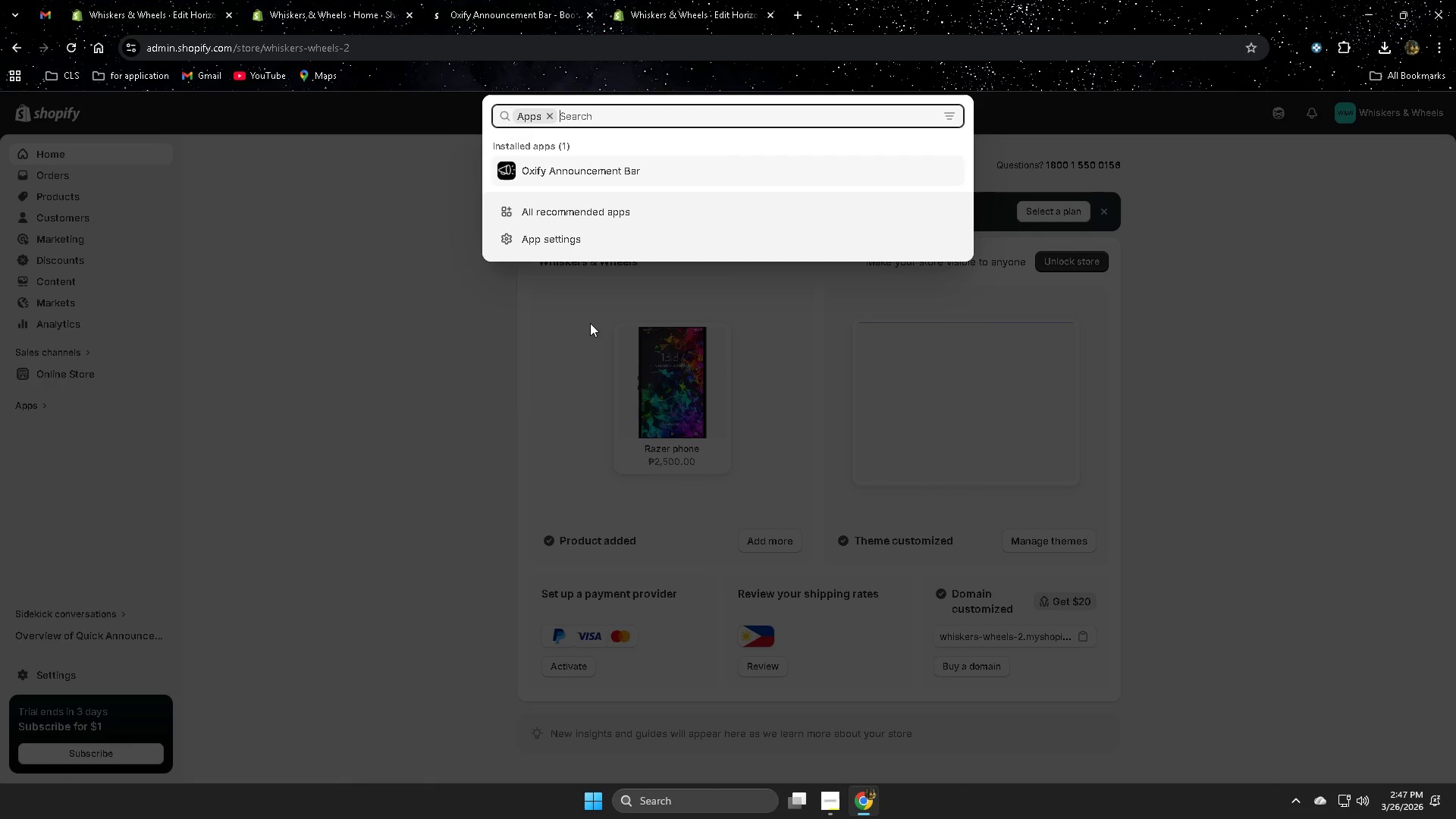 
left_click([612, 175])
 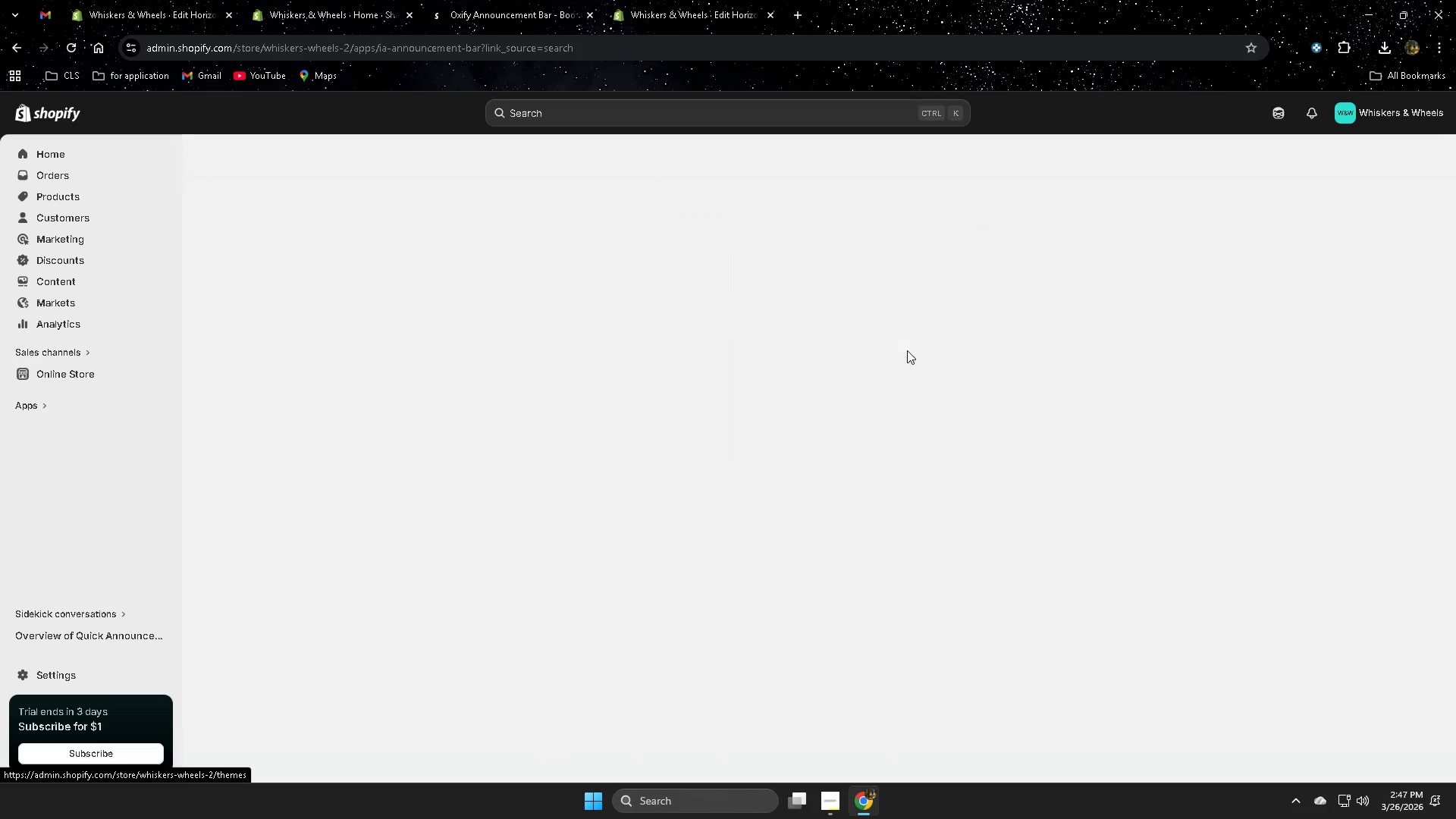 
mouse_move([882, 394])
 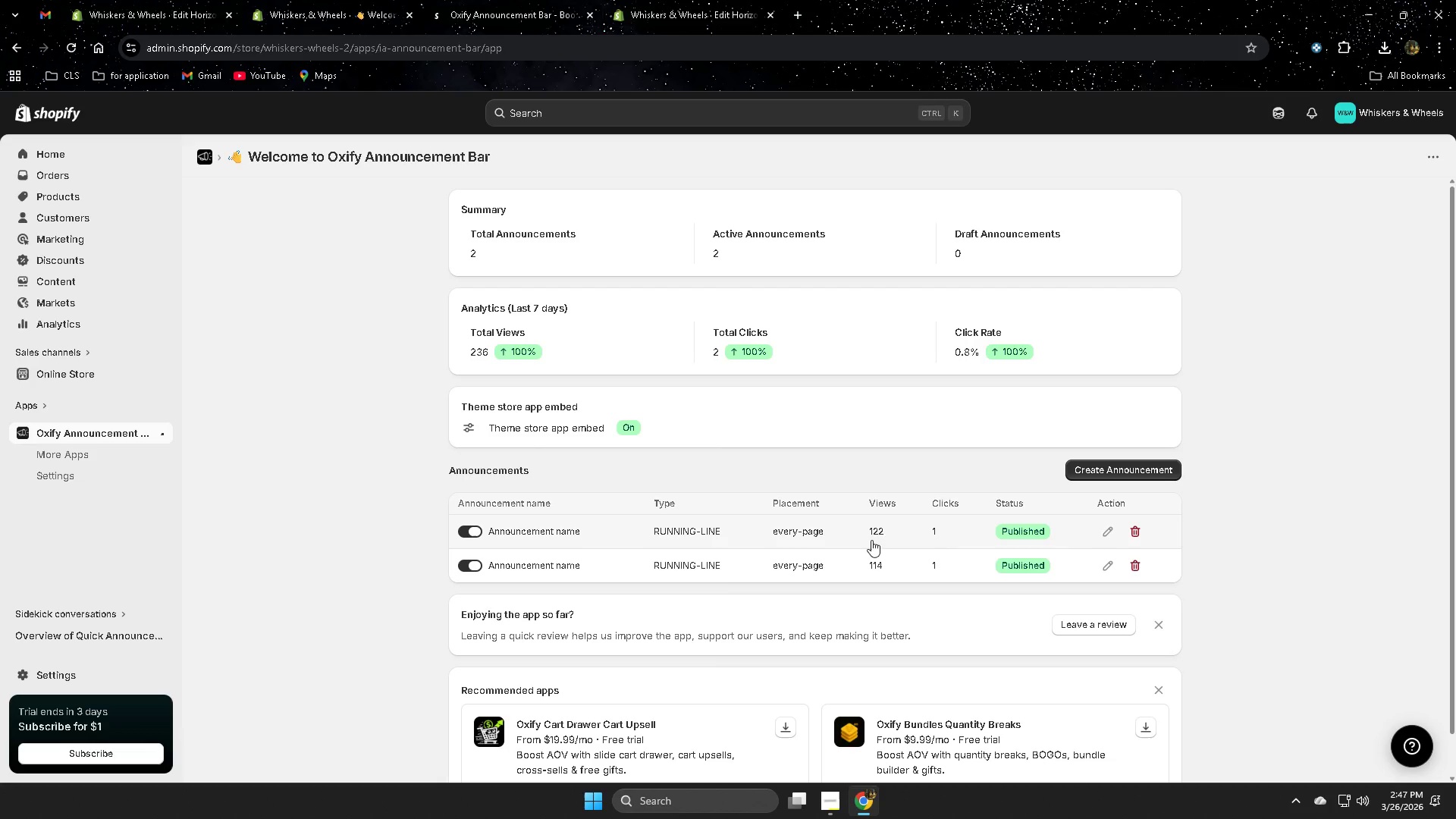 
wait(11.68)
 